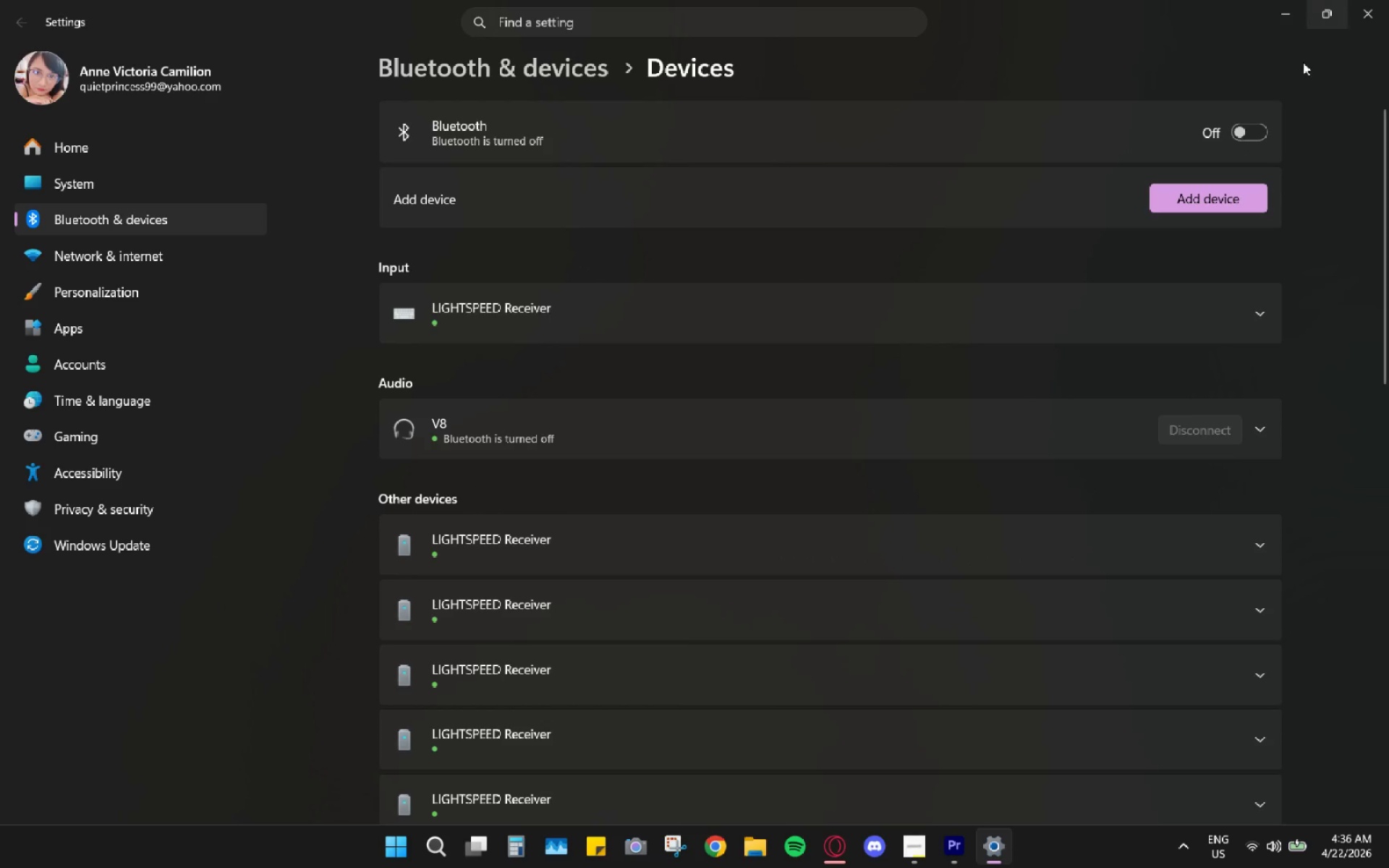 
left_click([1367, 24])
 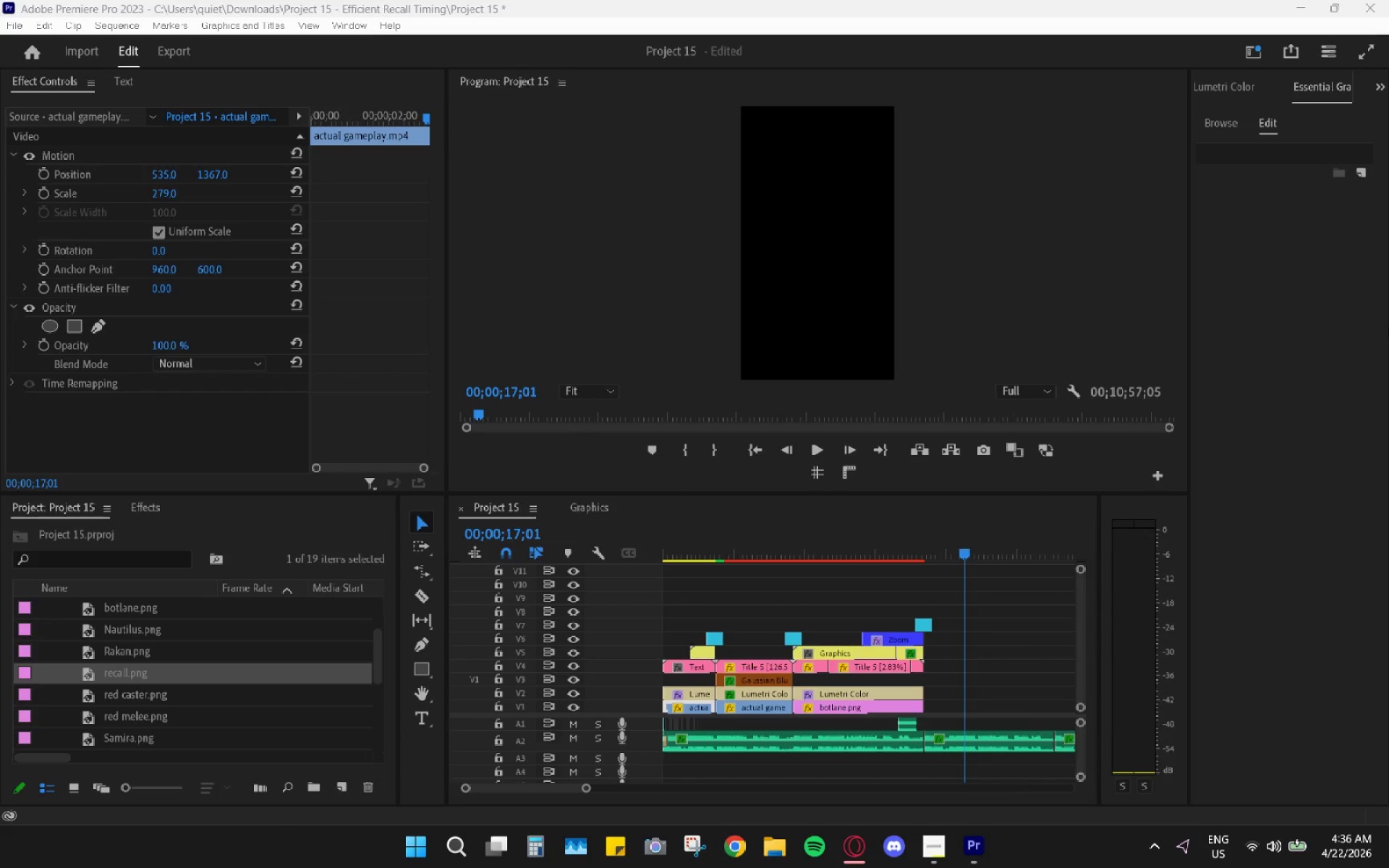 
left_click([883, 559])
 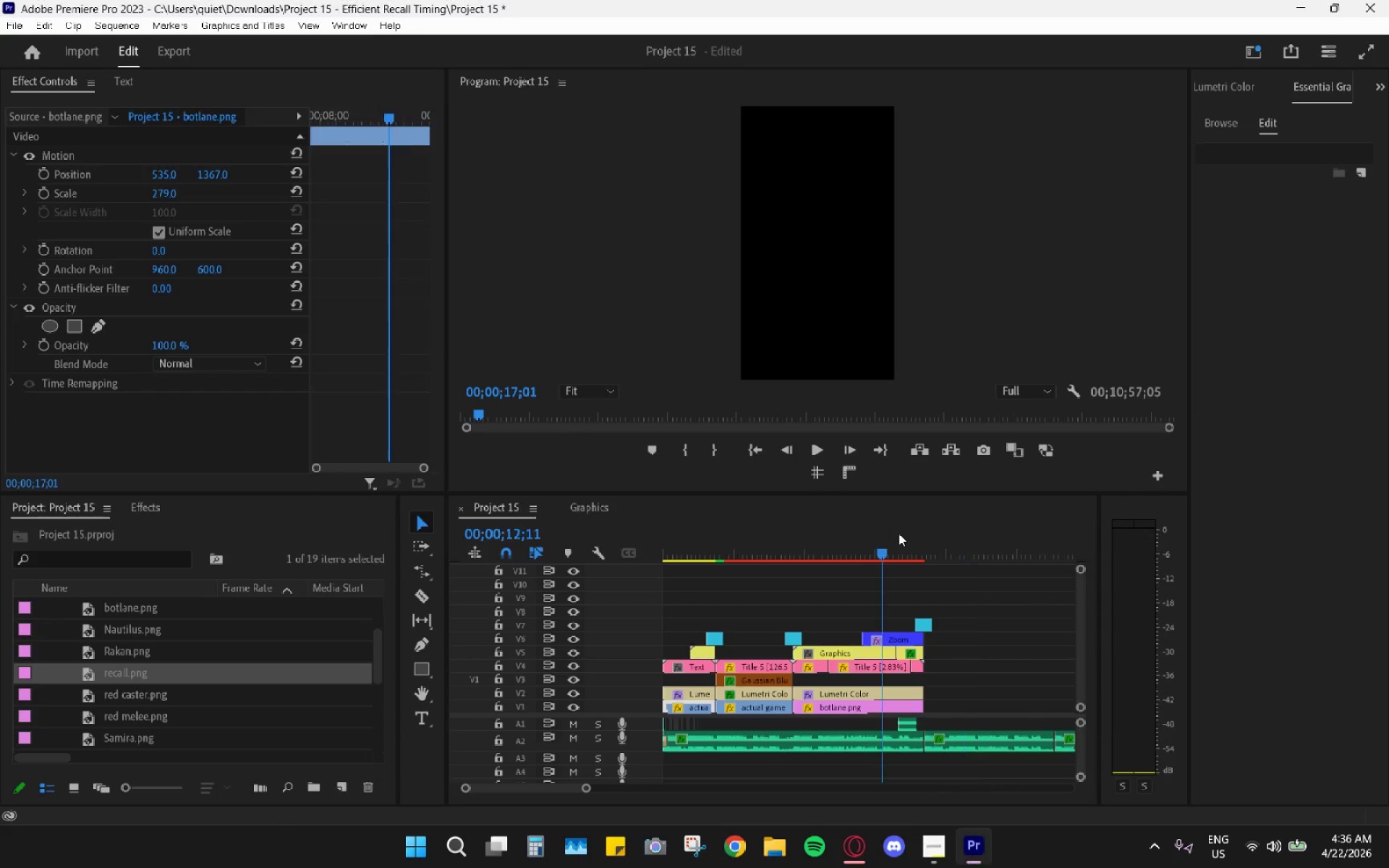 
key(Space)
 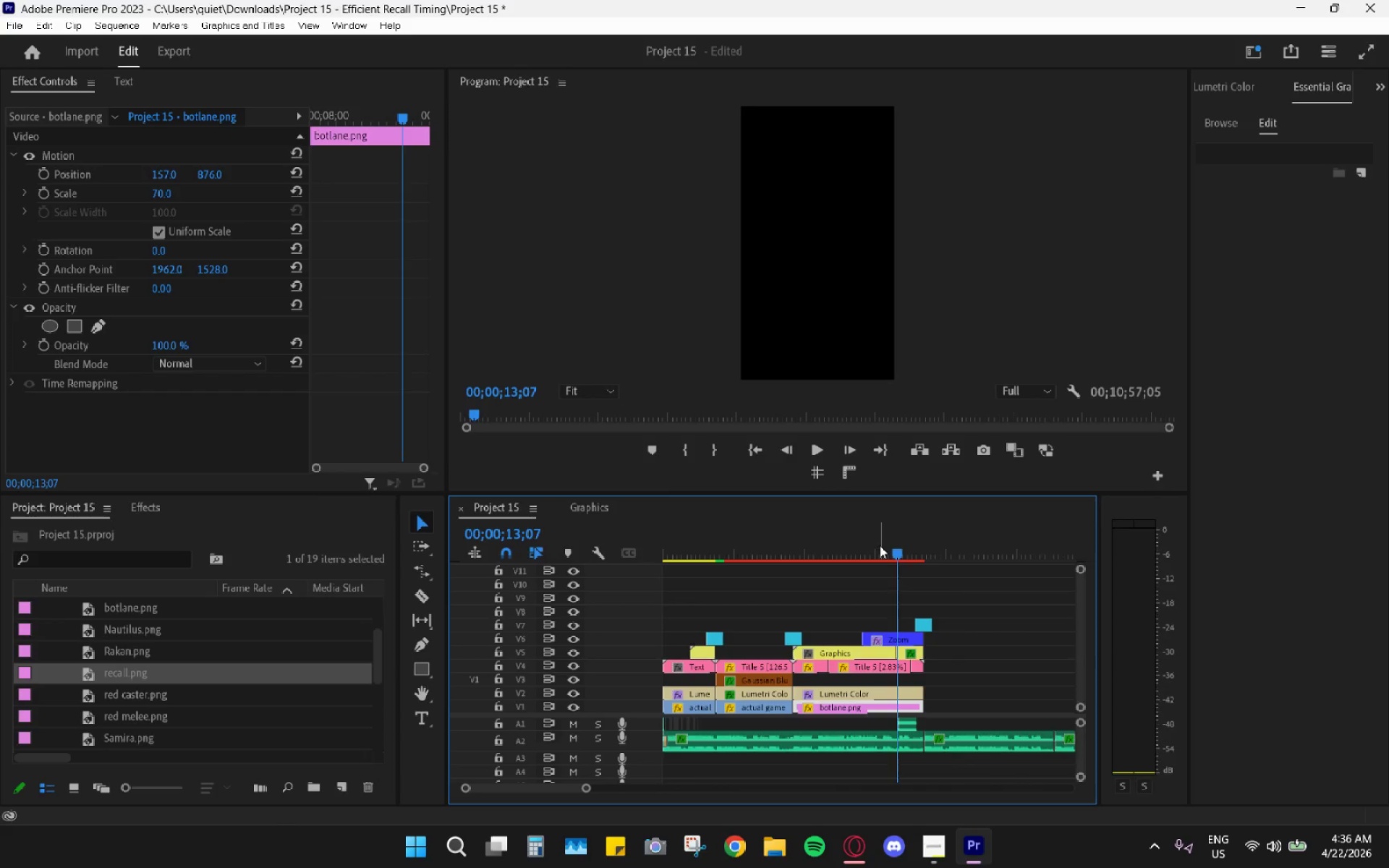 
left_click_drag(start_coordinate=[878, 545], to_coordinate=[854, 553])
 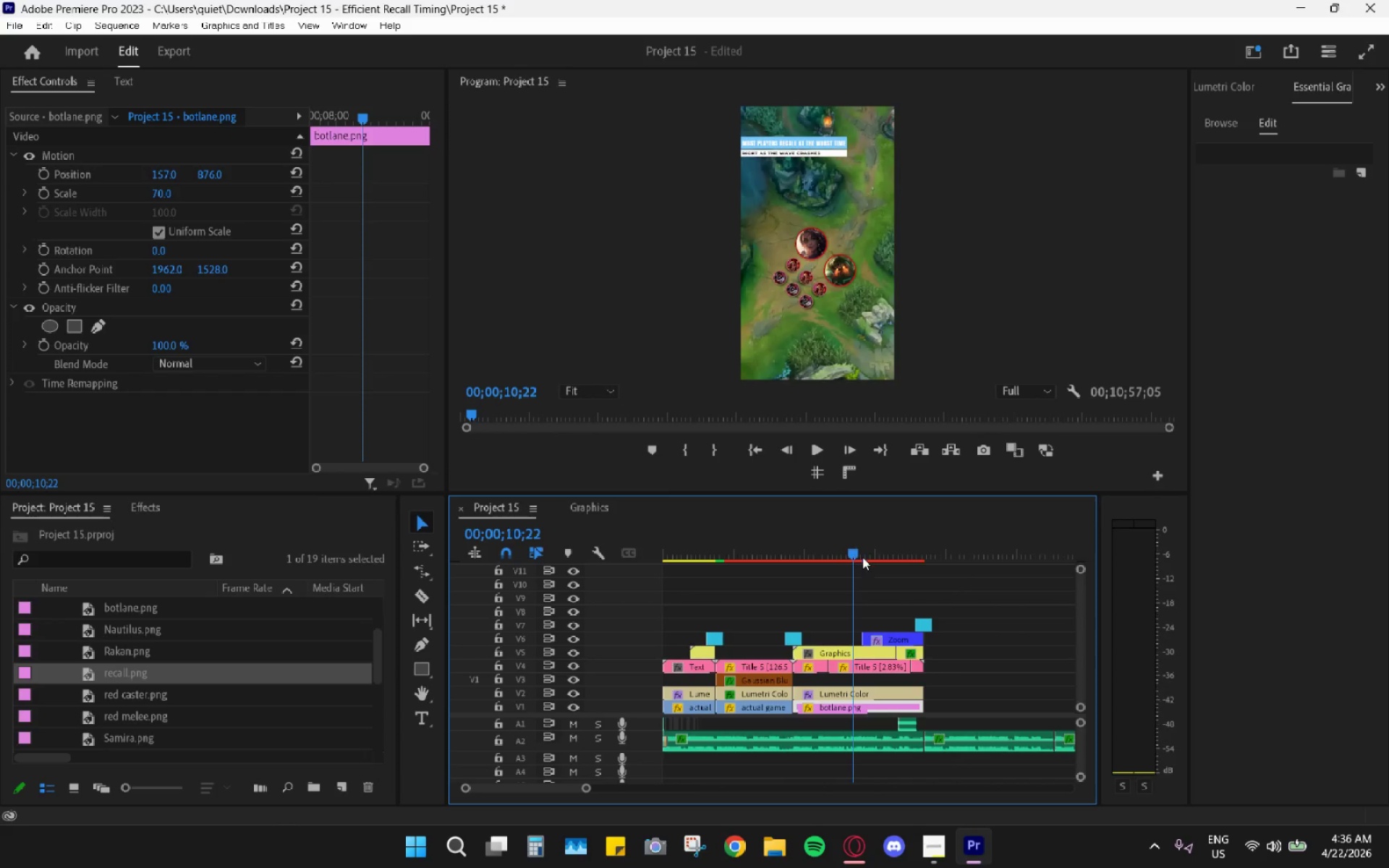 
key(Space)
 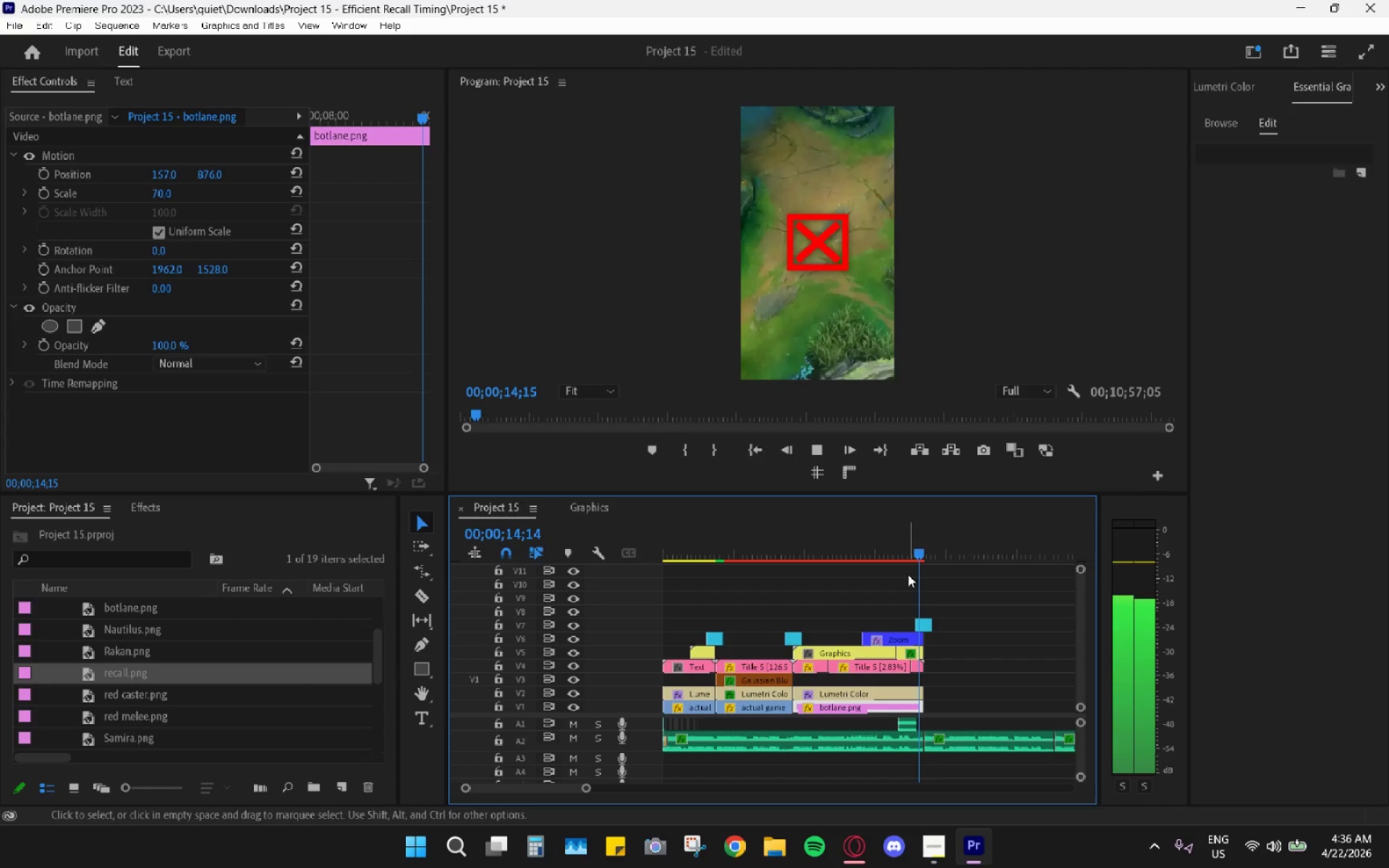 
wait(5.08)
 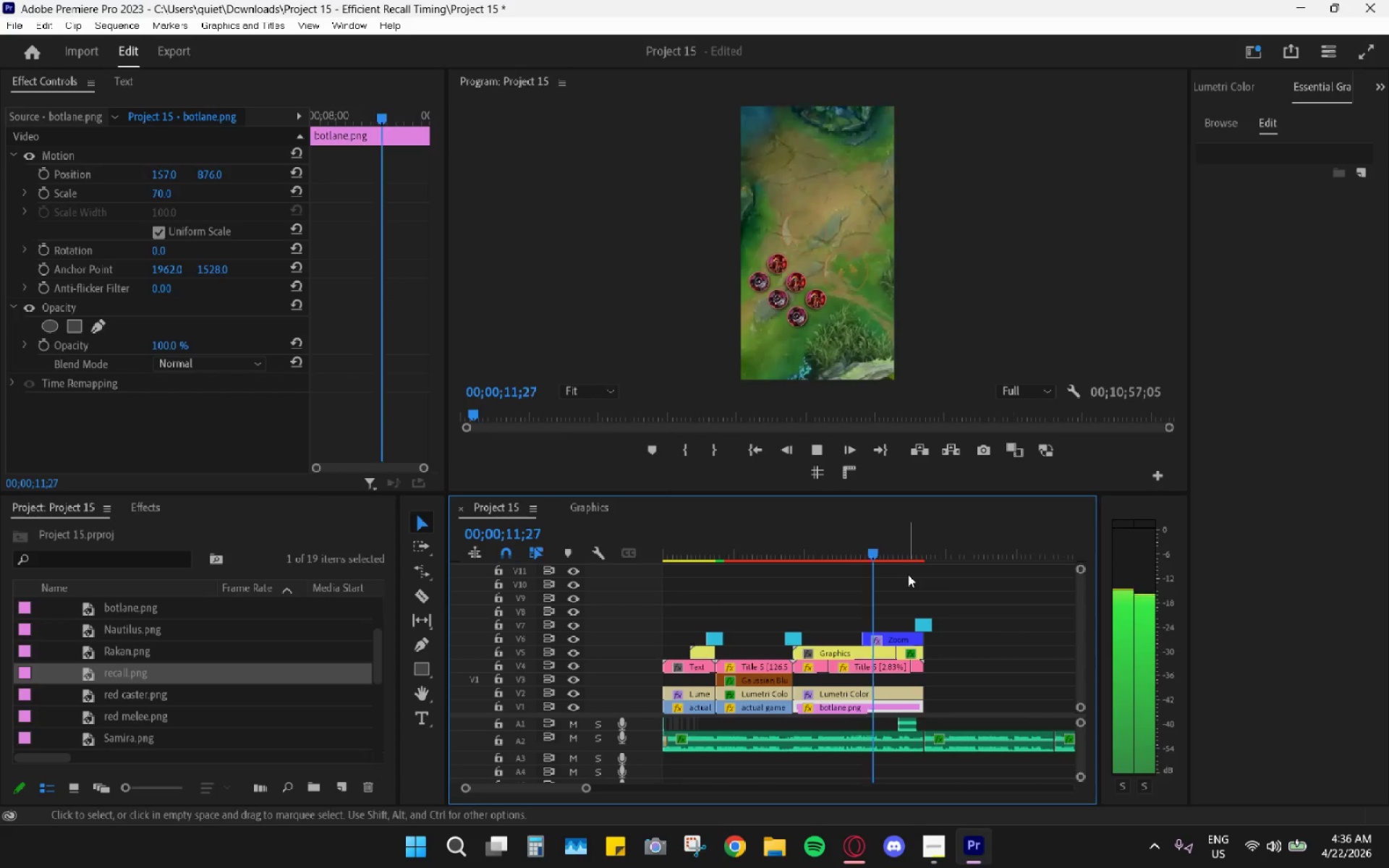 
key(Space)
 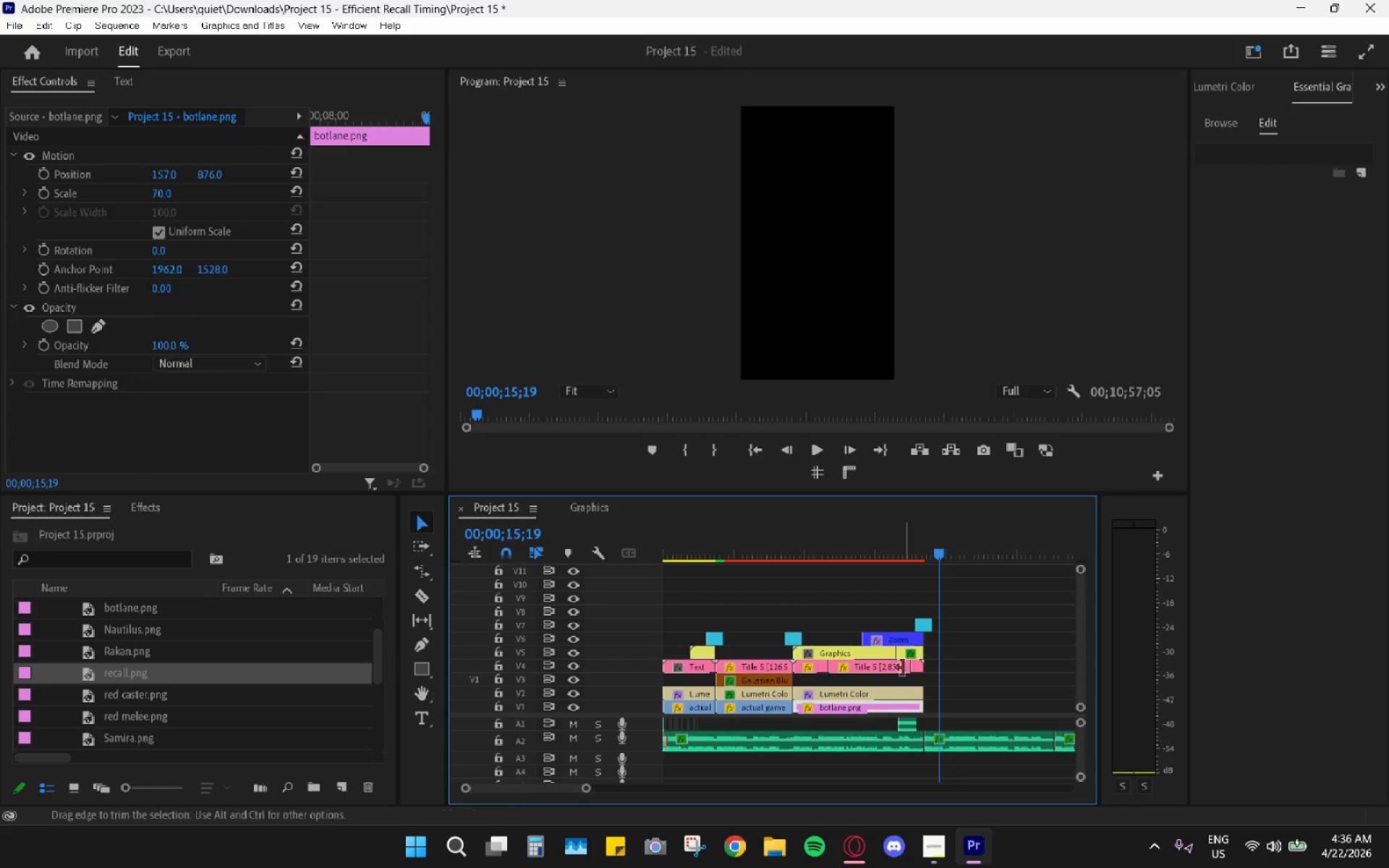 
hold_key(key=AltLeft, duration=0.47)
scroll: coordinate [904, 767], scroll_direction: down, amount: 4.0
 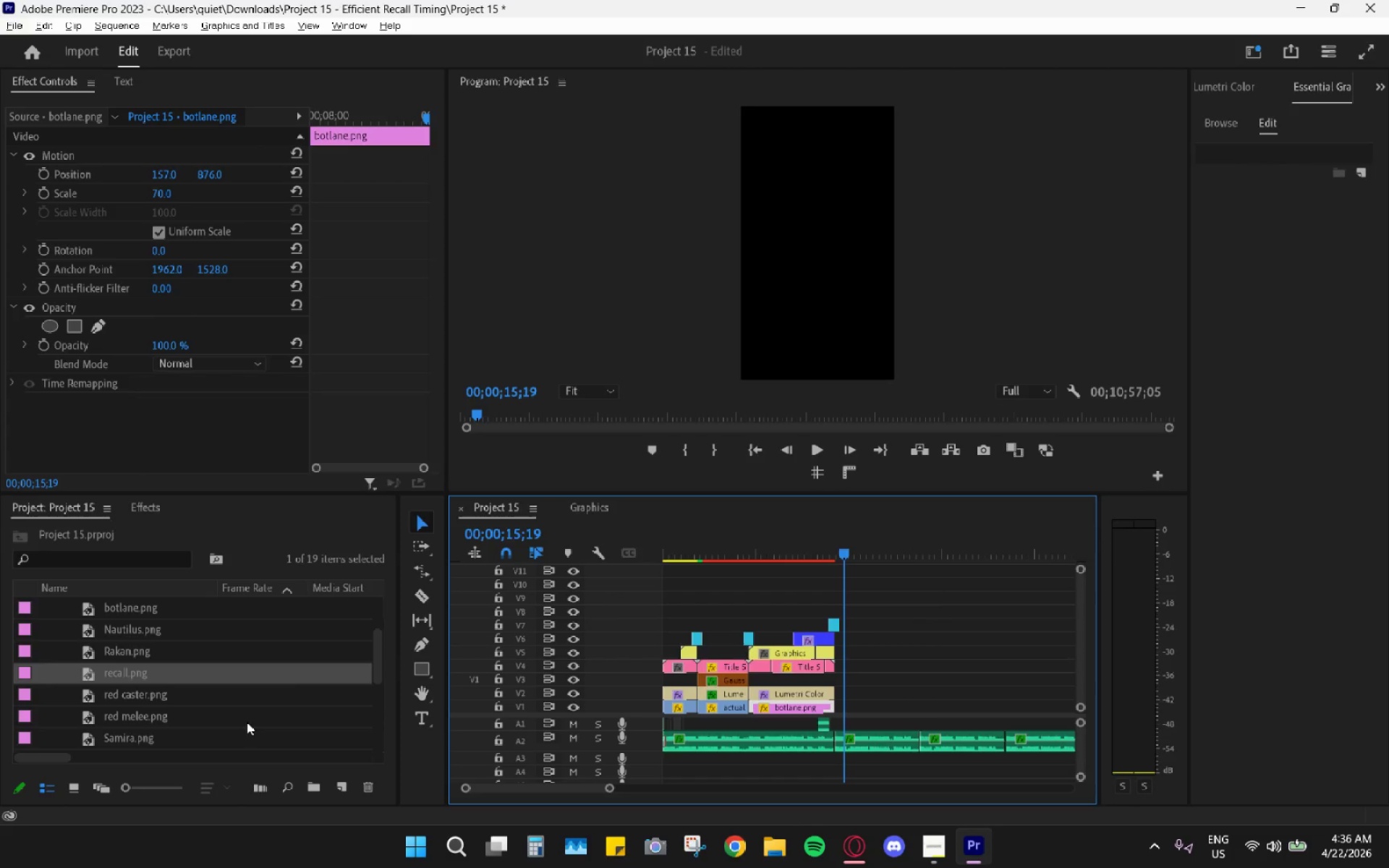 
left_click([62, 661])
 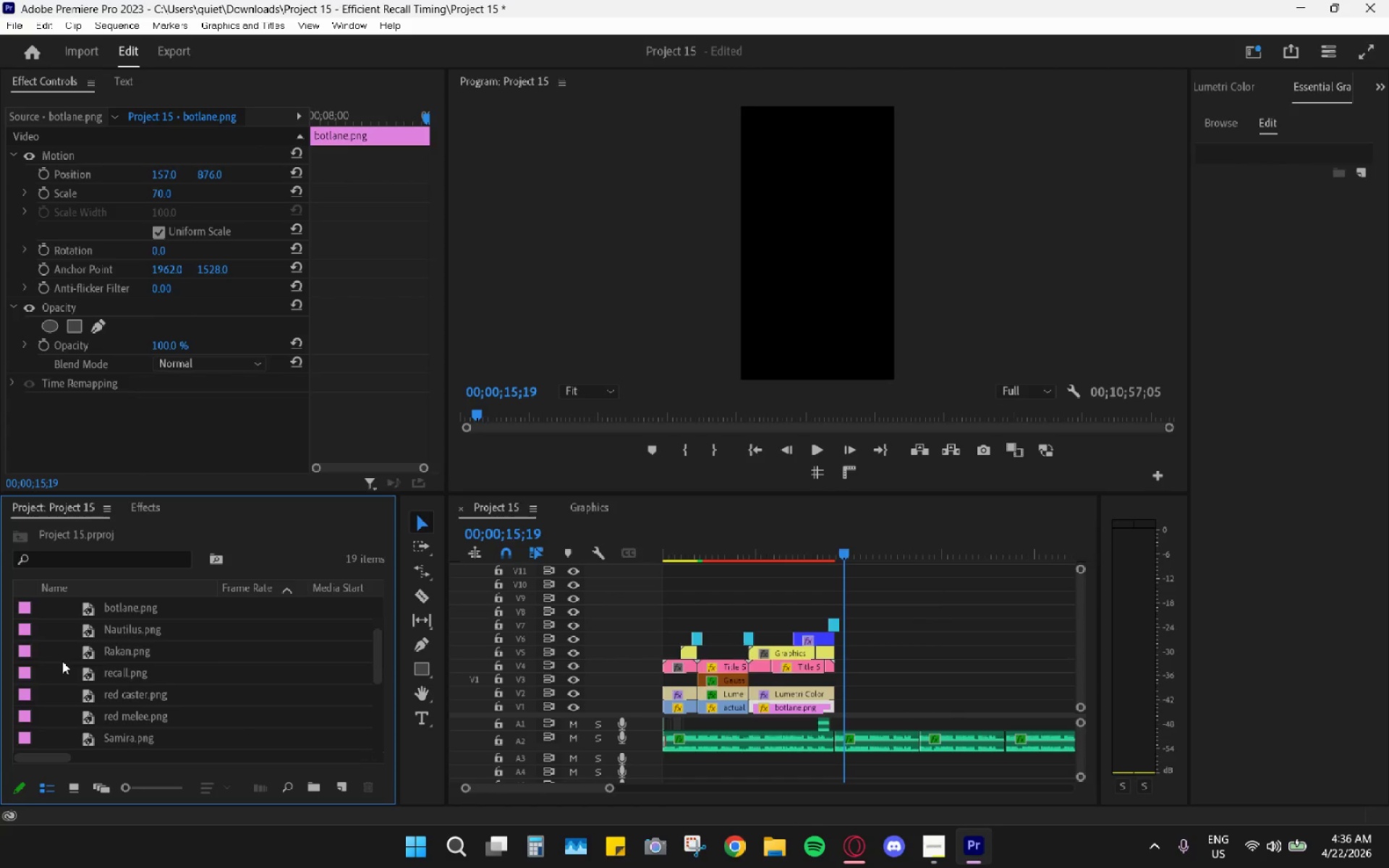 
scroll: coordinate [62, 661], scroll_direction: up, amount: 14.0
 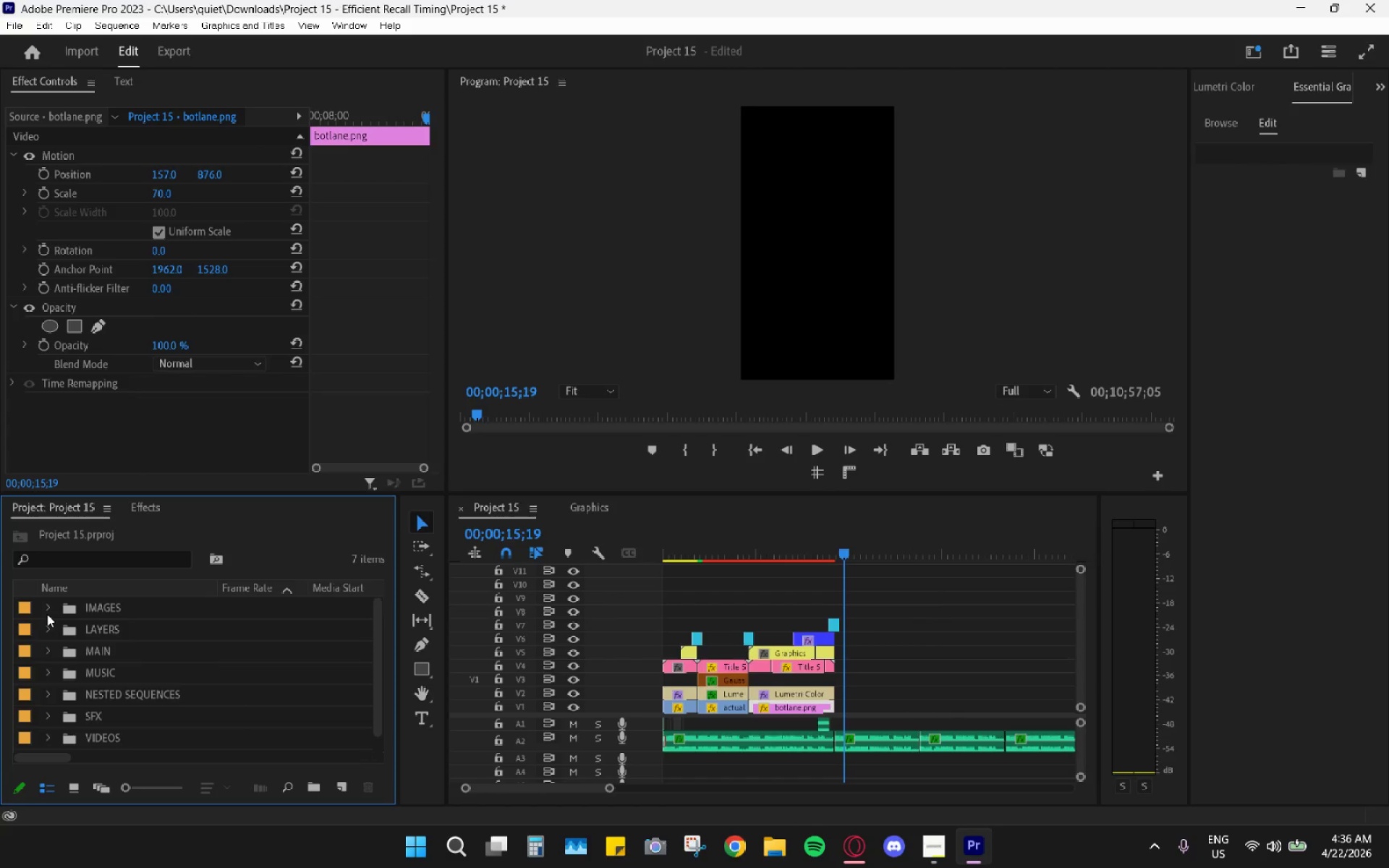 
scroll: coordinate [182, 659], scroll_direction: down, amount: 5.0
 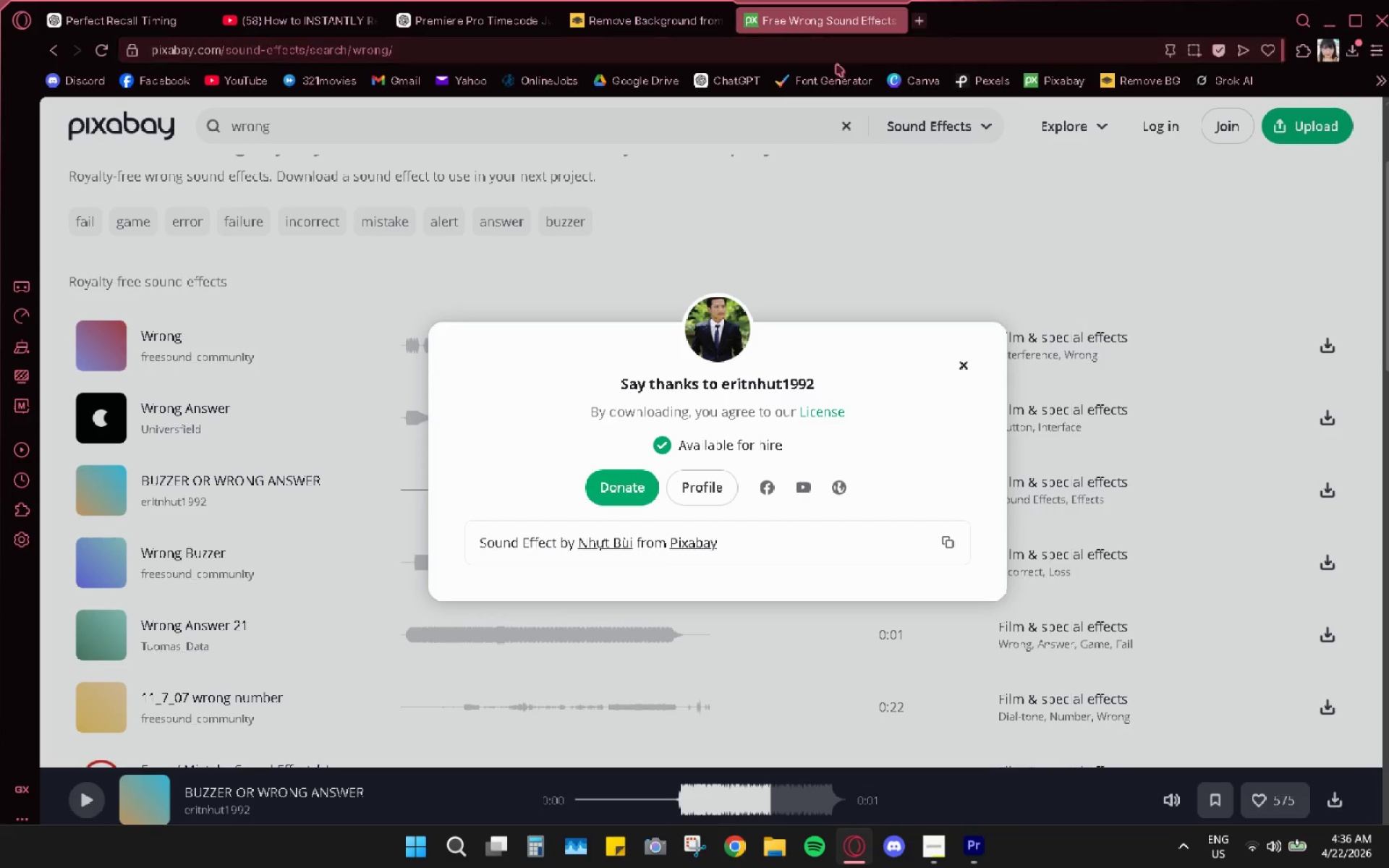 
left_click([896, 20])
 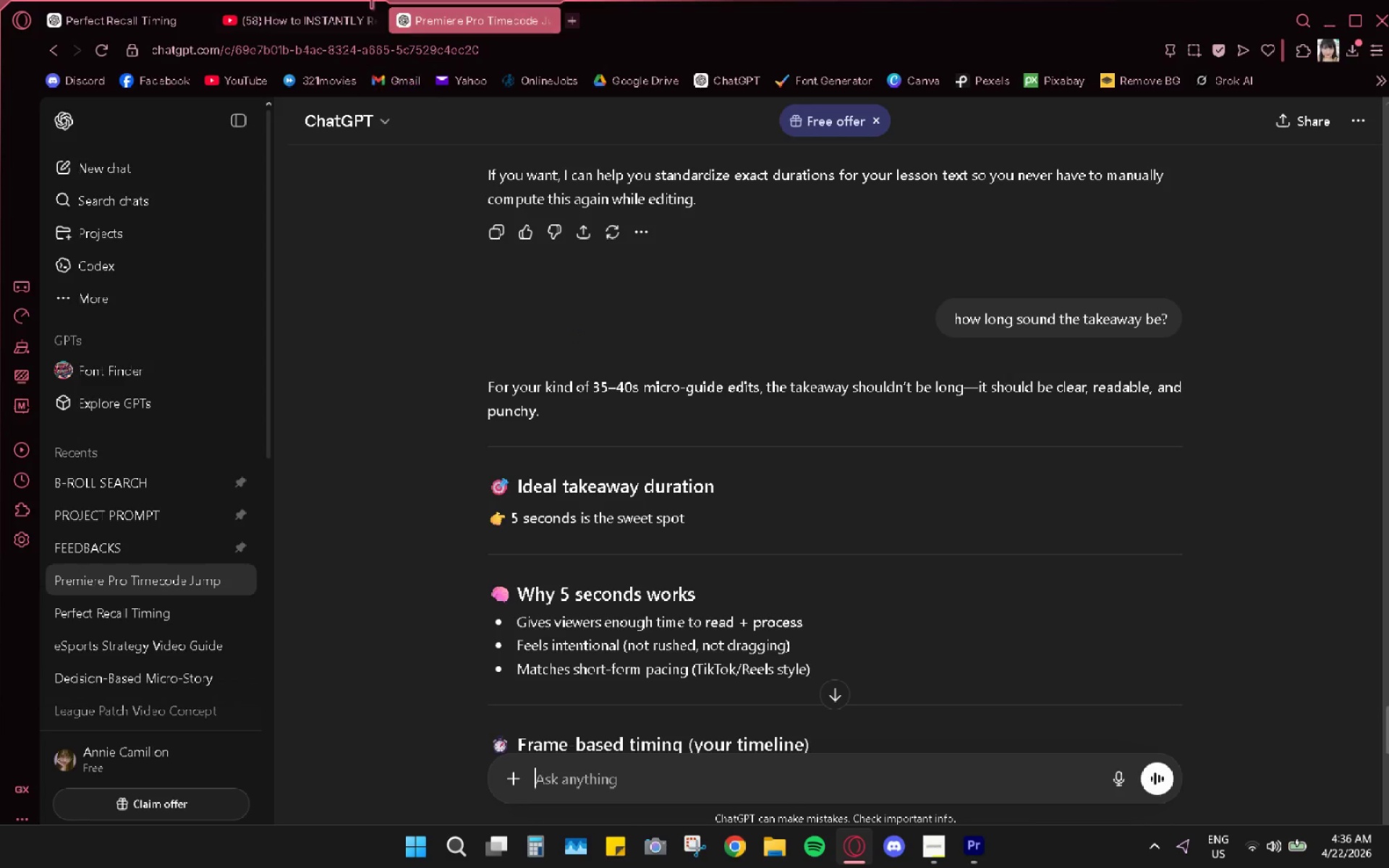 
left_click([136, 14])
 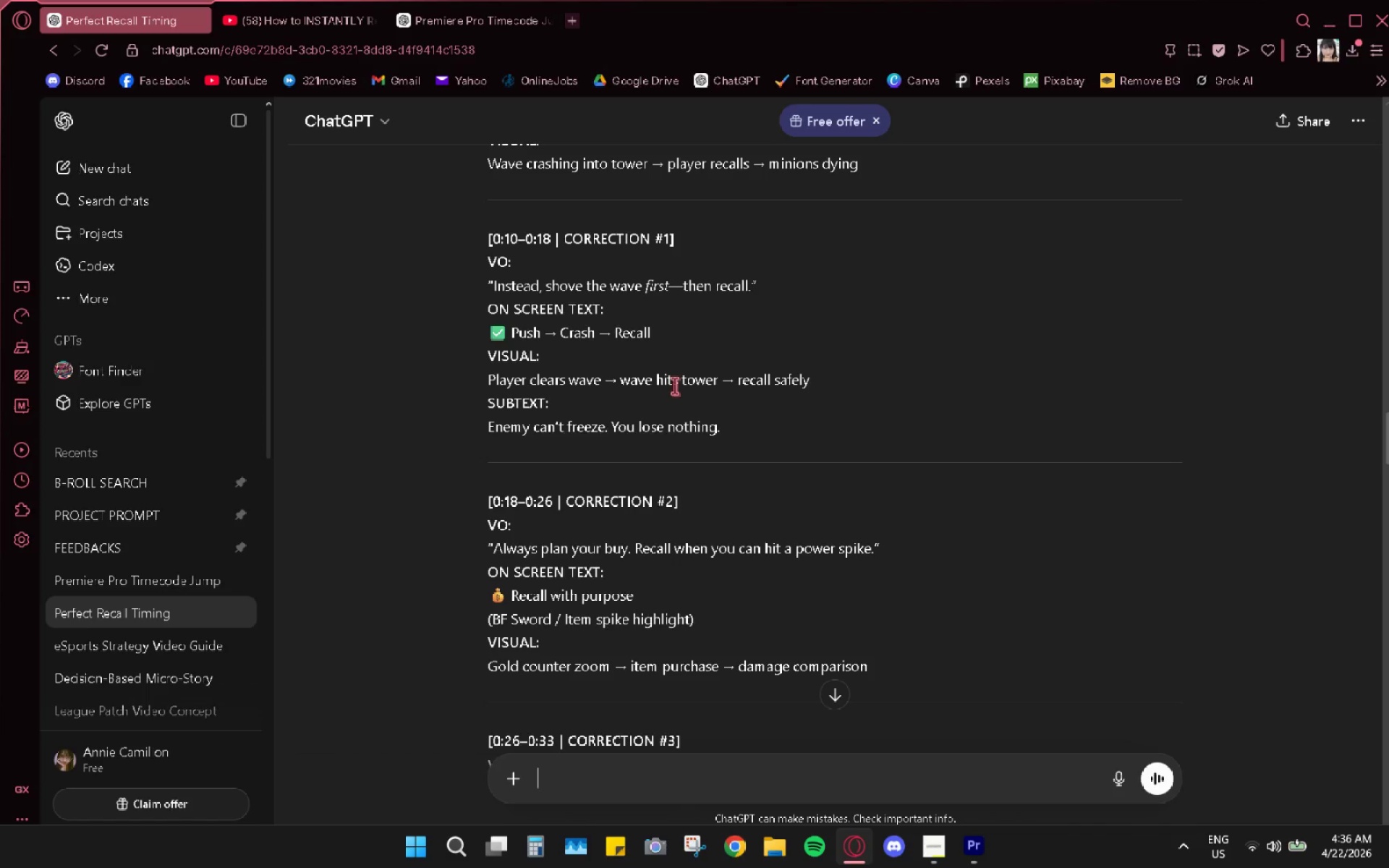 
wait(20.31)
 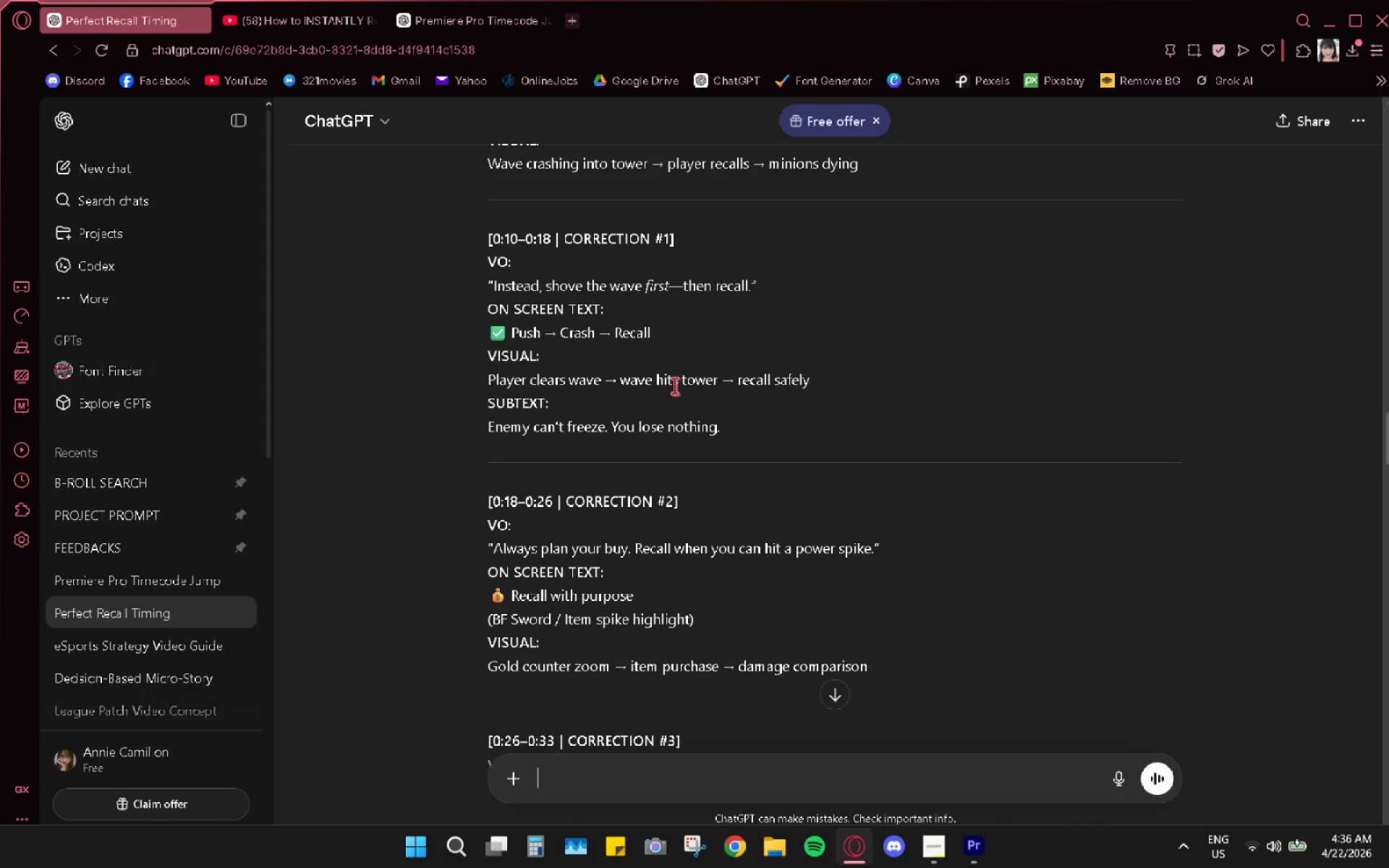 
left_click([980, 839])
 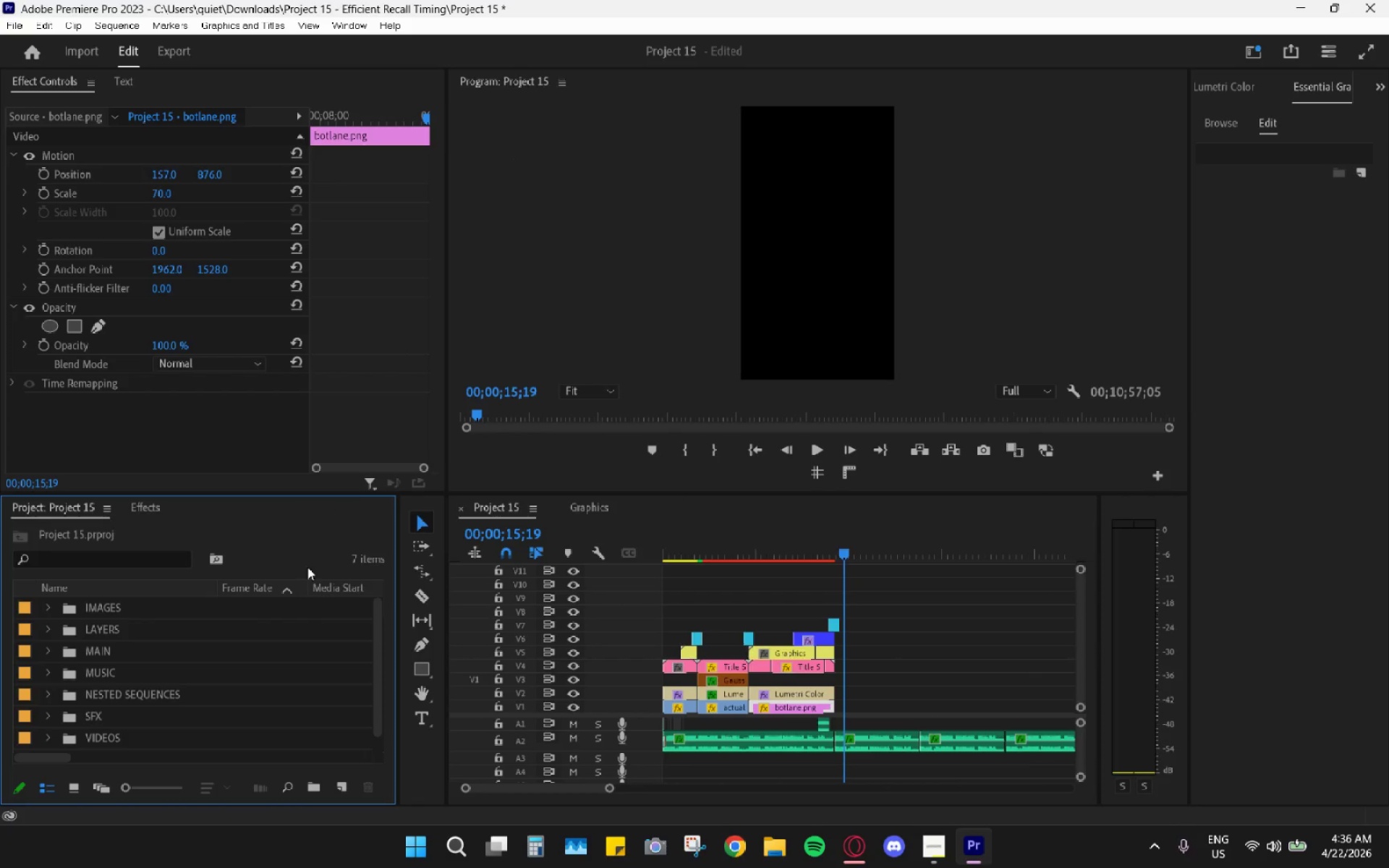 
wait(5.95)
 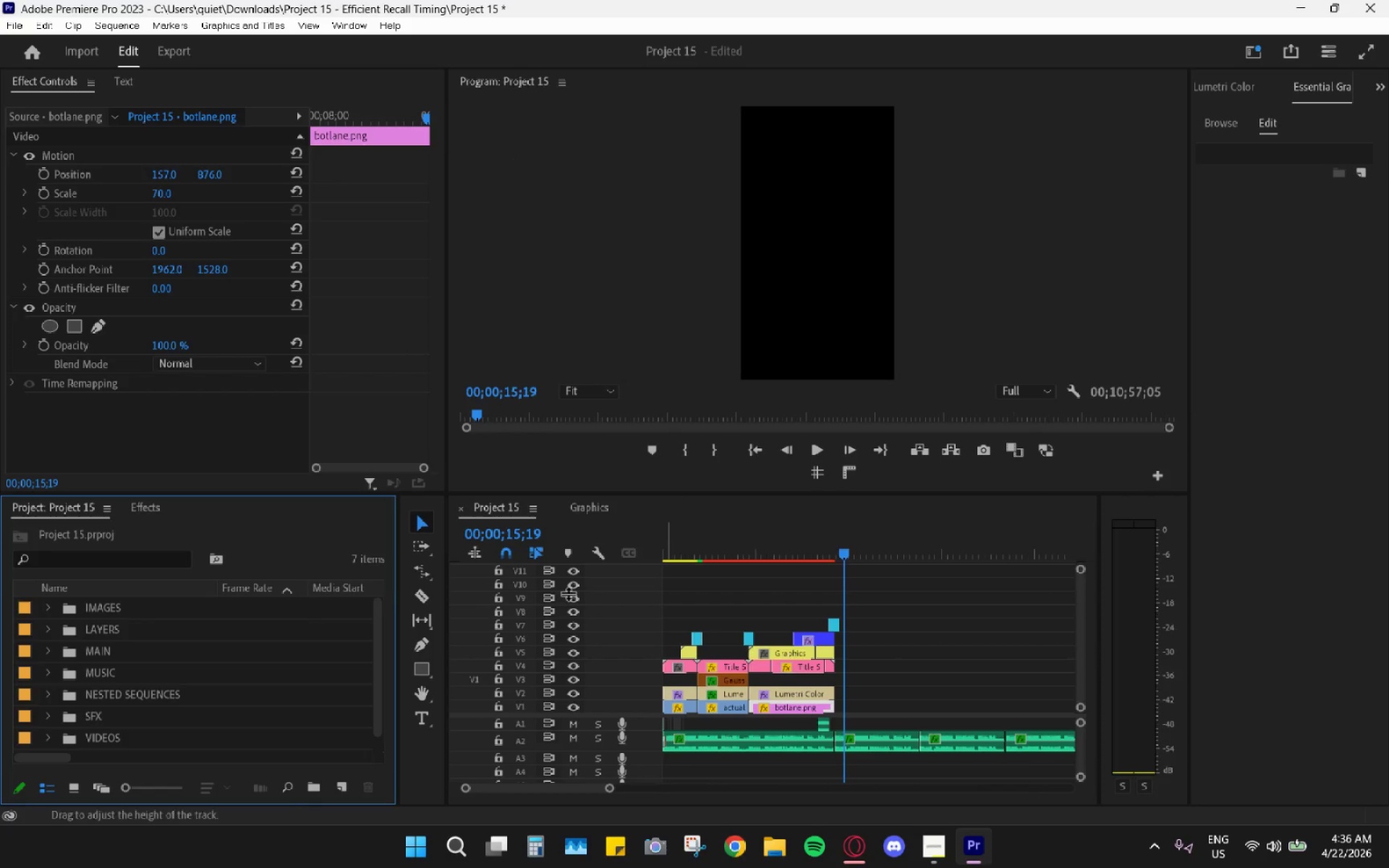 
left_click([50, 737])
 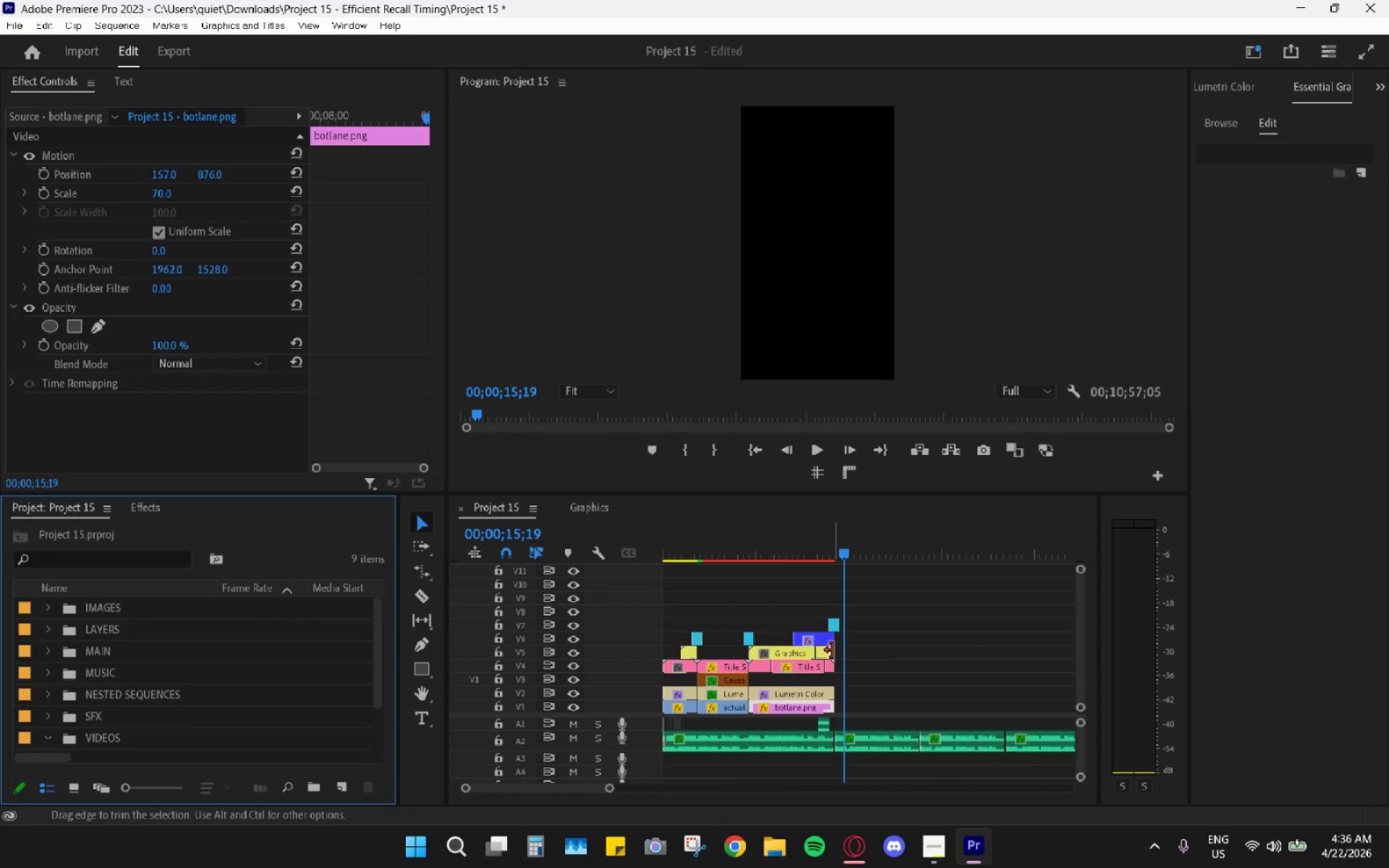 
scroll: coordinate [245, 722], scroll_direction: down, amount: 13.0
 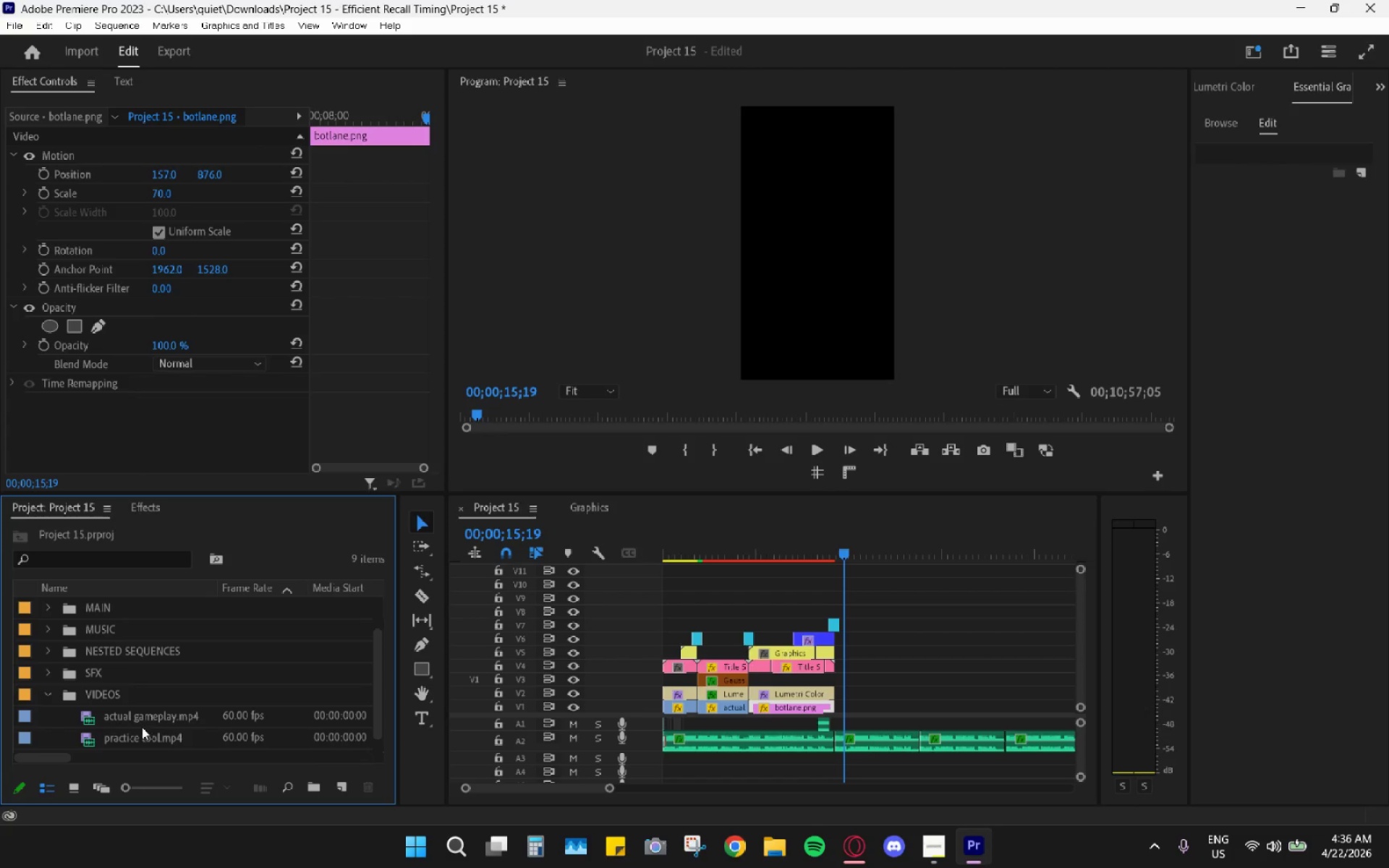 
hold_key(key=AltLeft, duration=0.73)
scroll: coordinate [995, 666], scroll_direction: down, amount: 9.0
 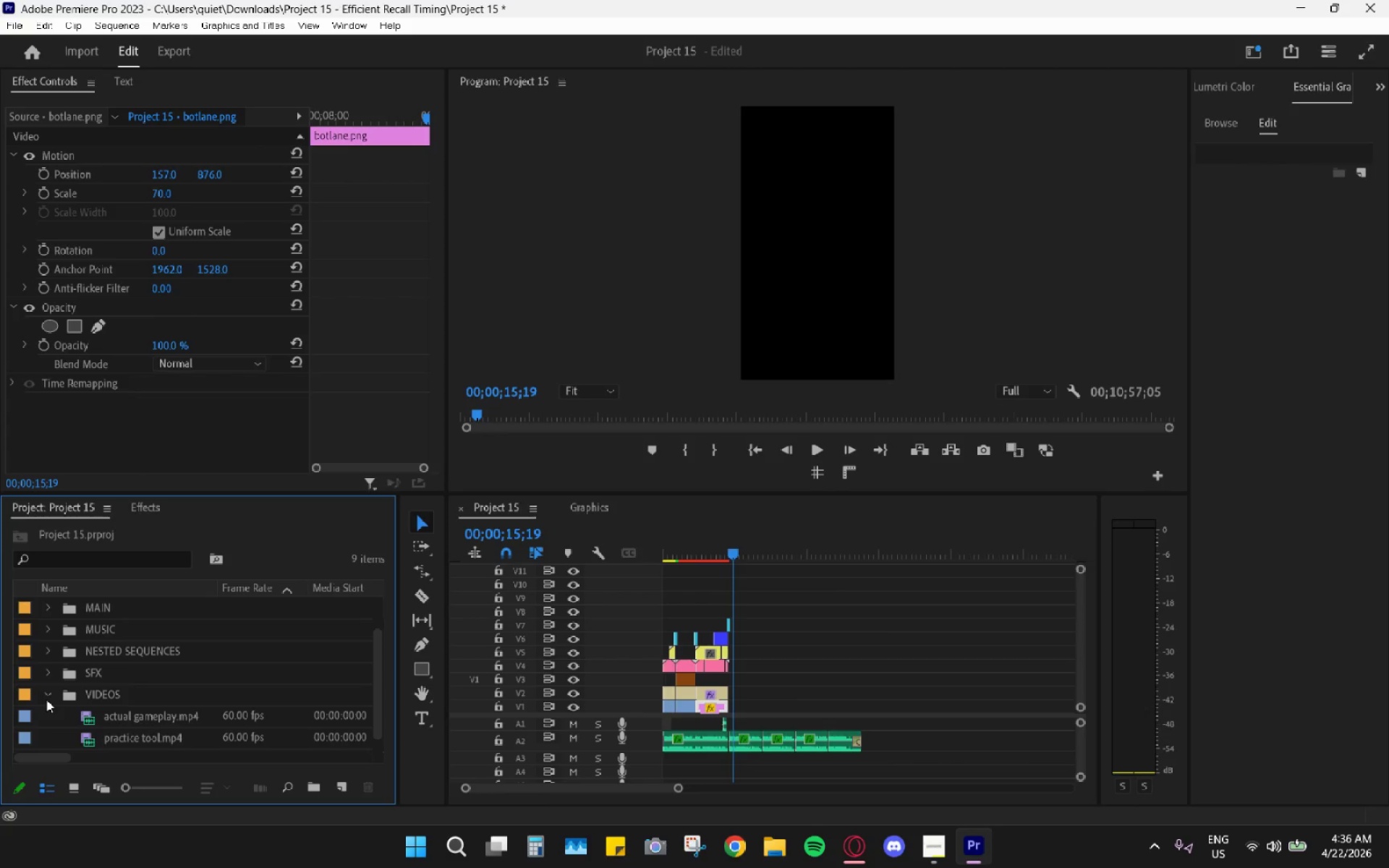 
left_click_drag(start_coordinate=[119, 715], to_coordinate=[93, 721])
 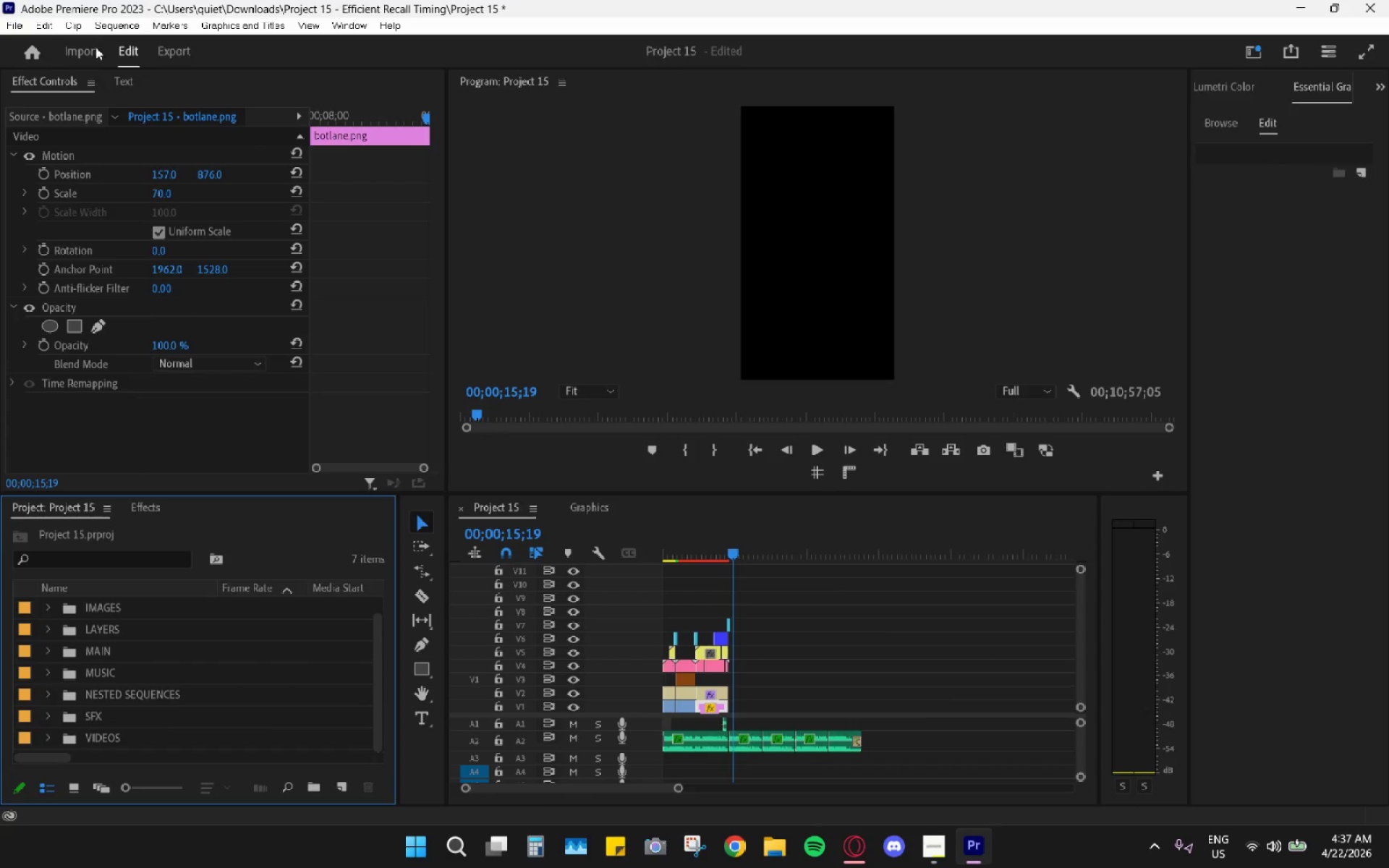 
left_click([9, 21])
 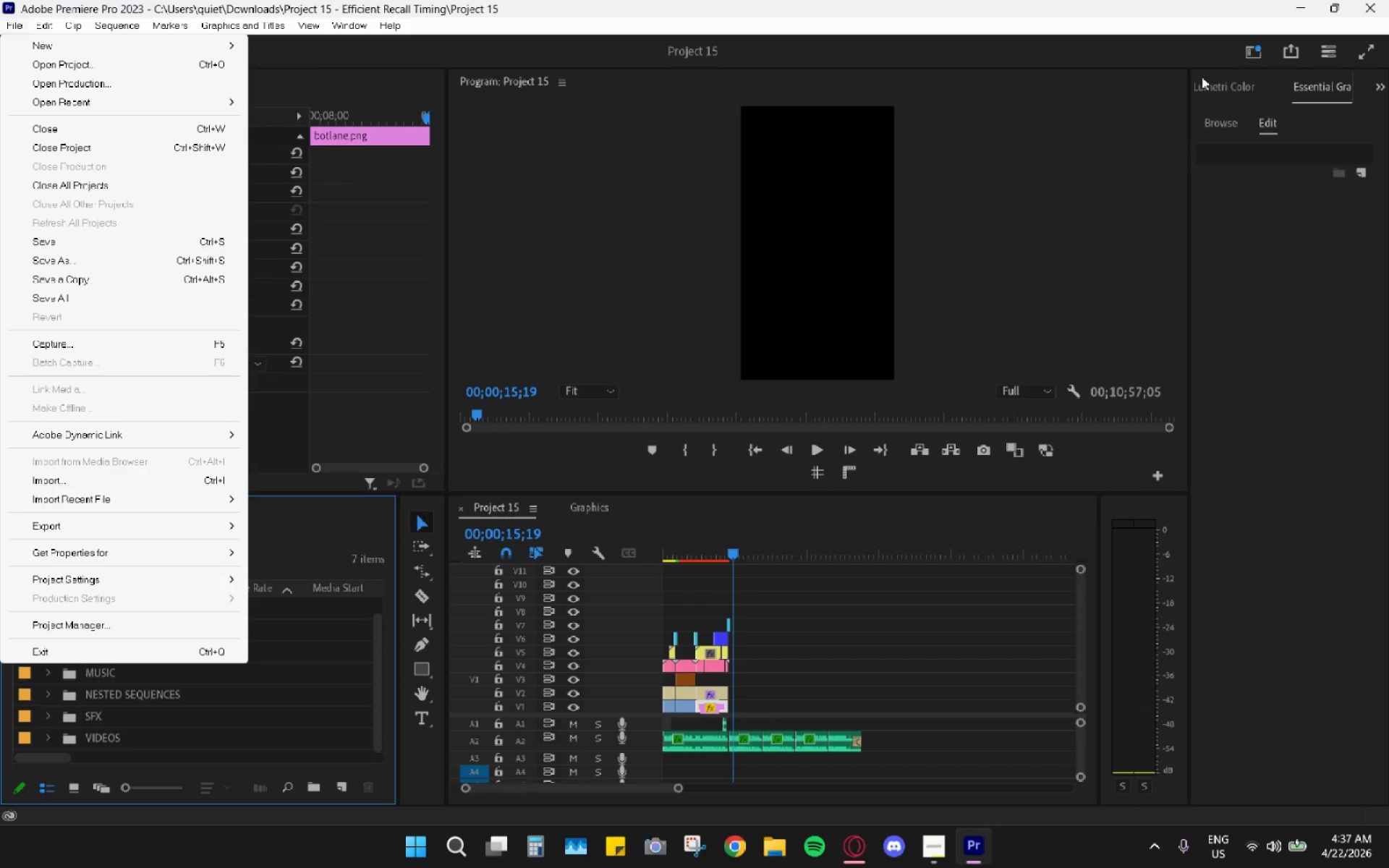 
left_click([1359, 18])
 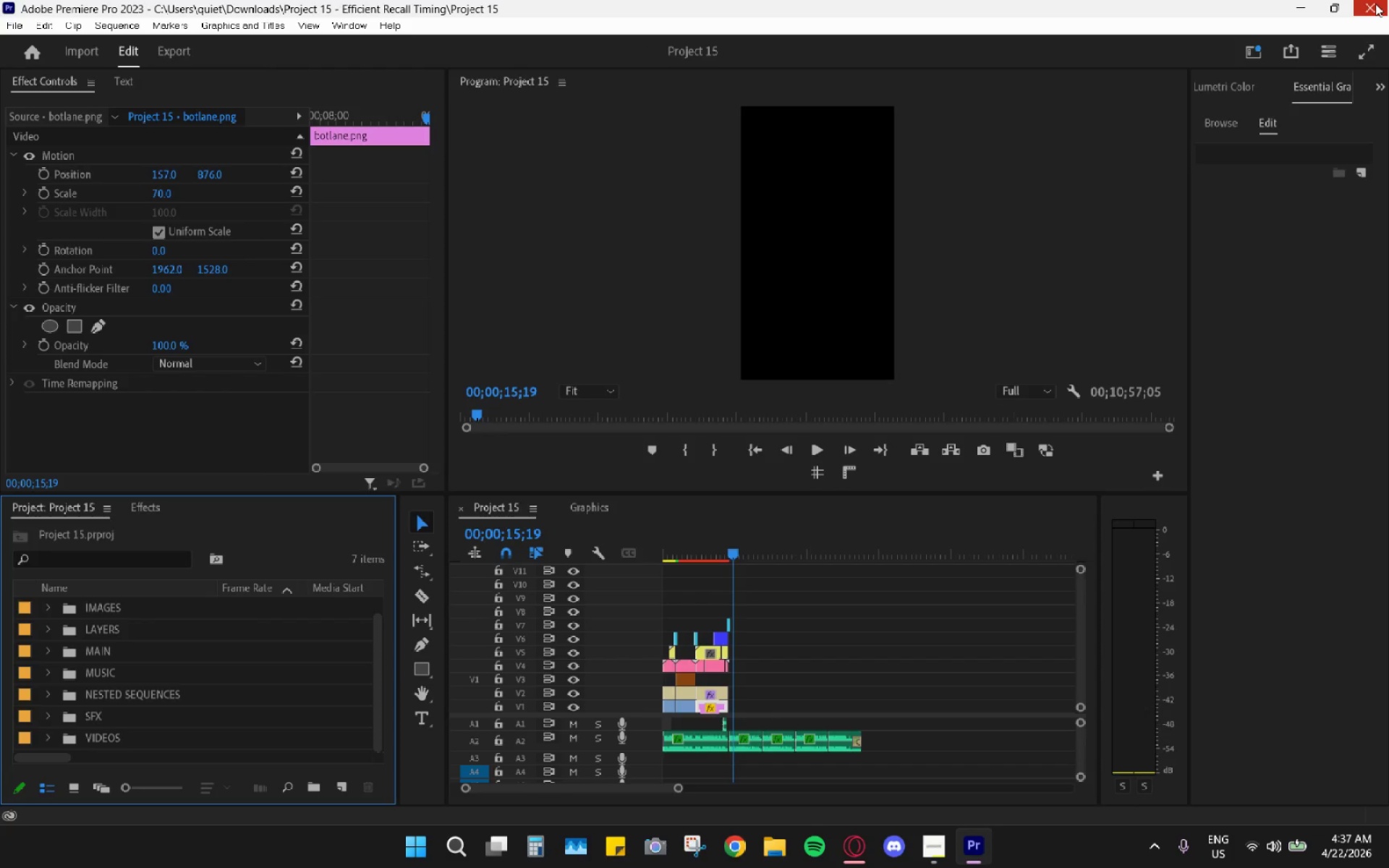 
left_click([1375, 4])
 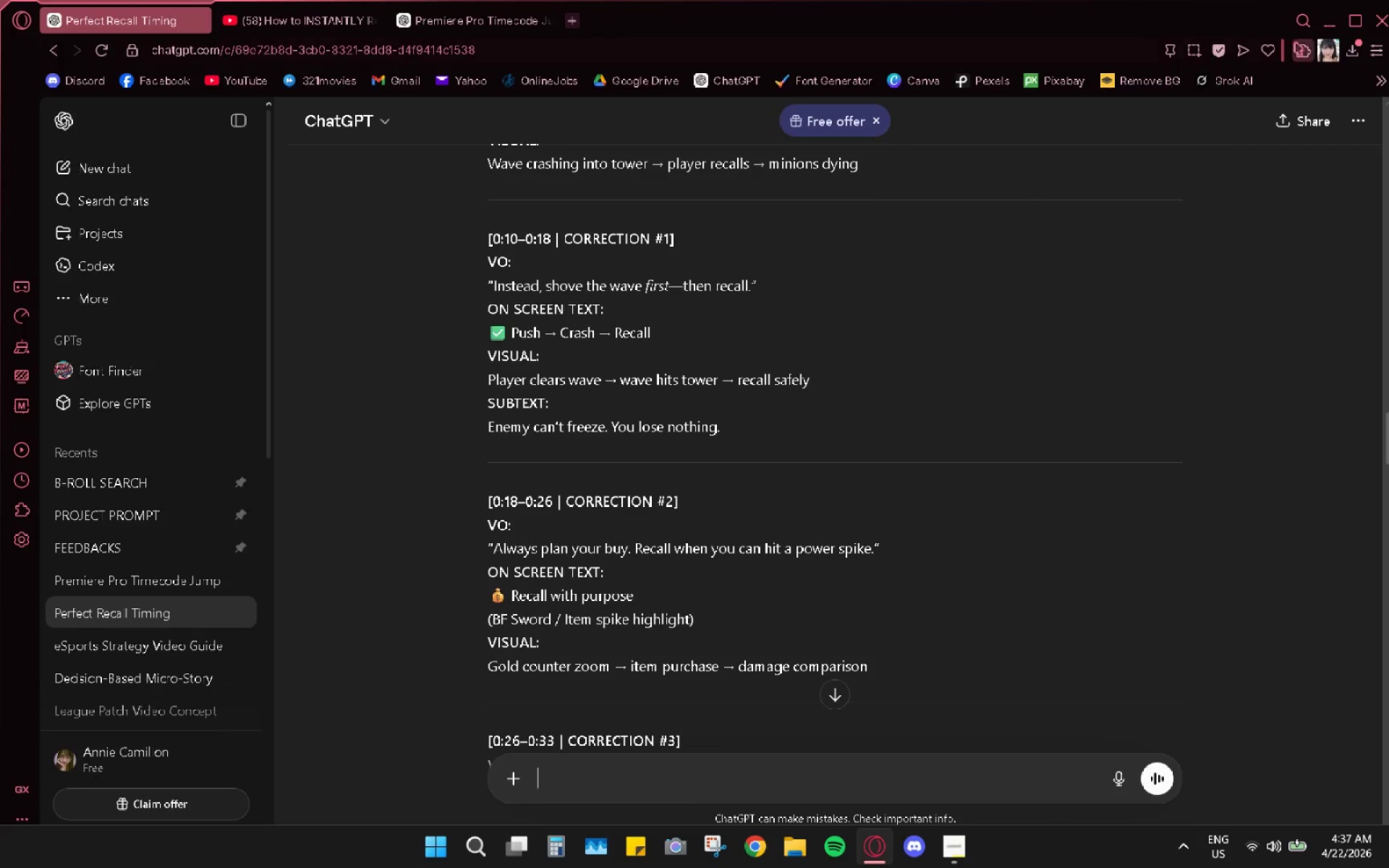 
left_click([1330, 12])
 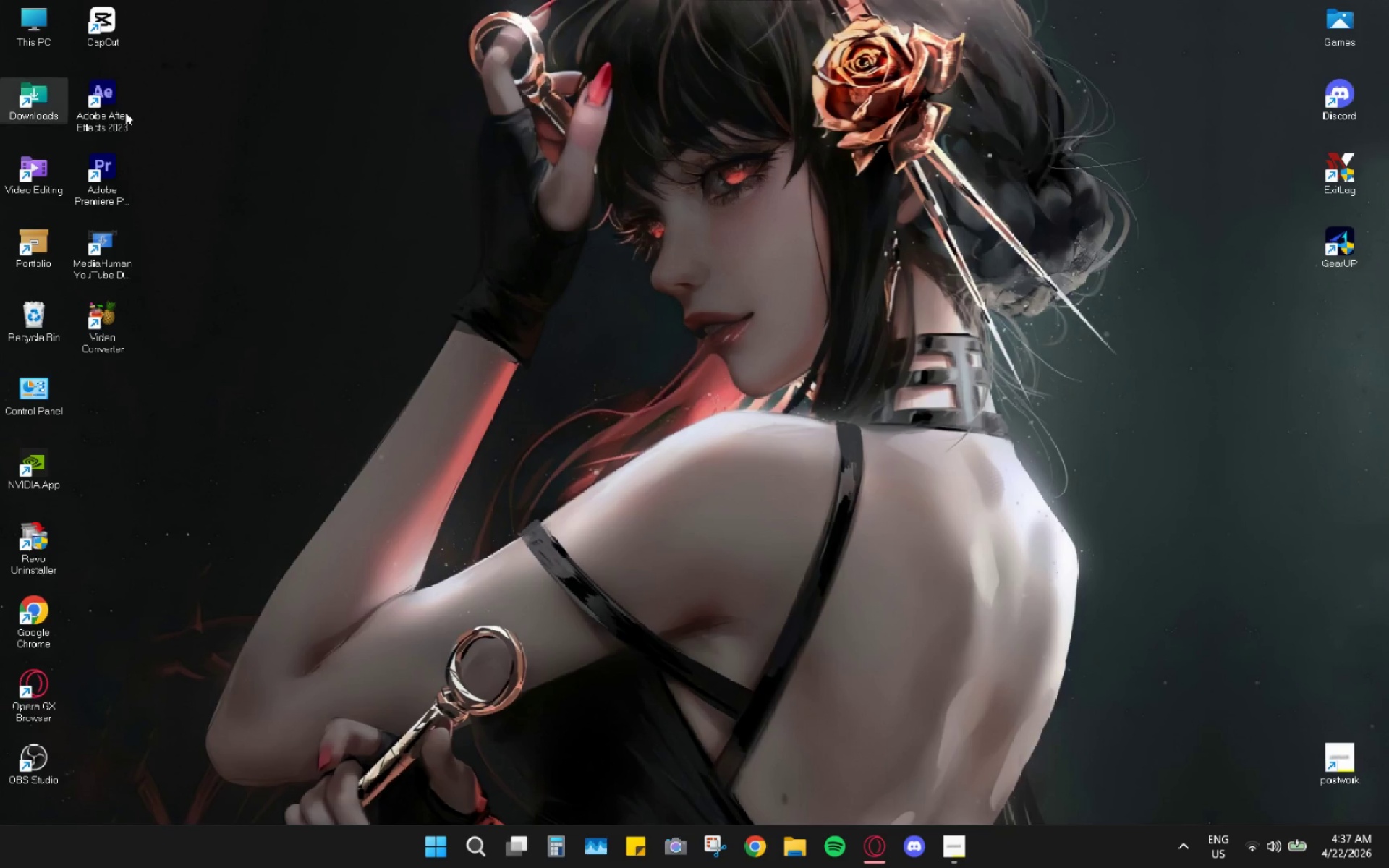 
double_click([35, 112])
 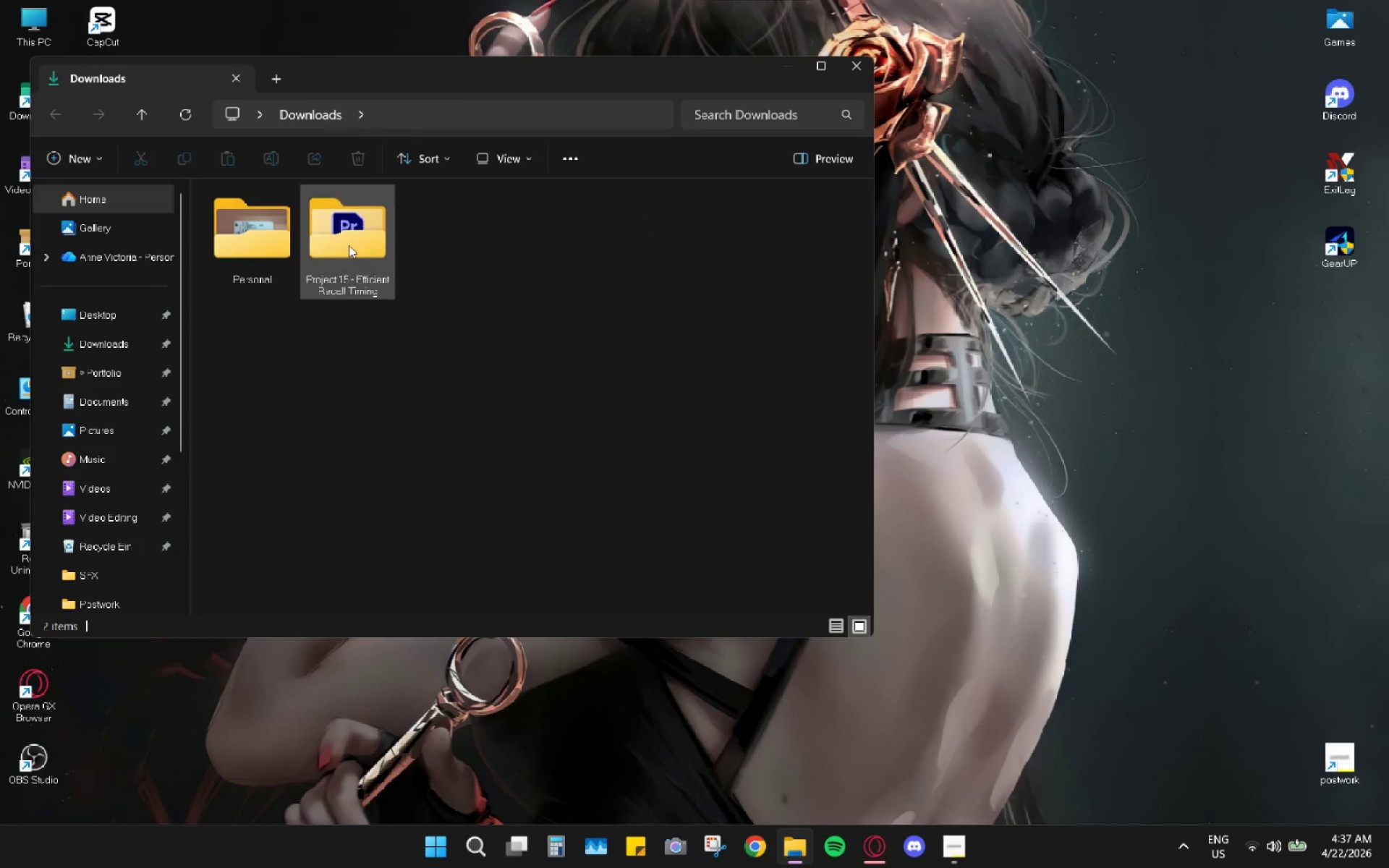 
double_click([349, 245])
 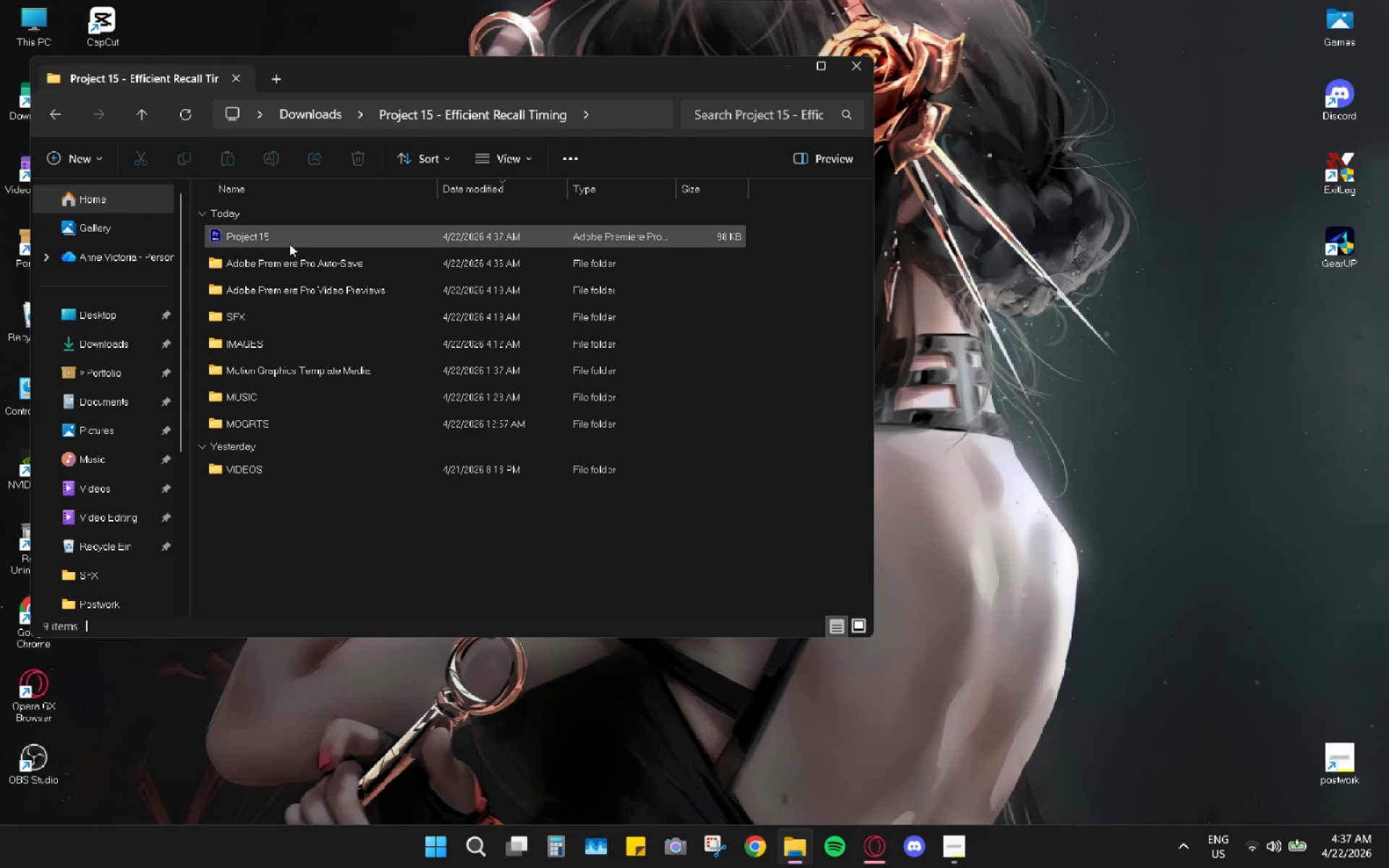 
double_click([289, 243])
 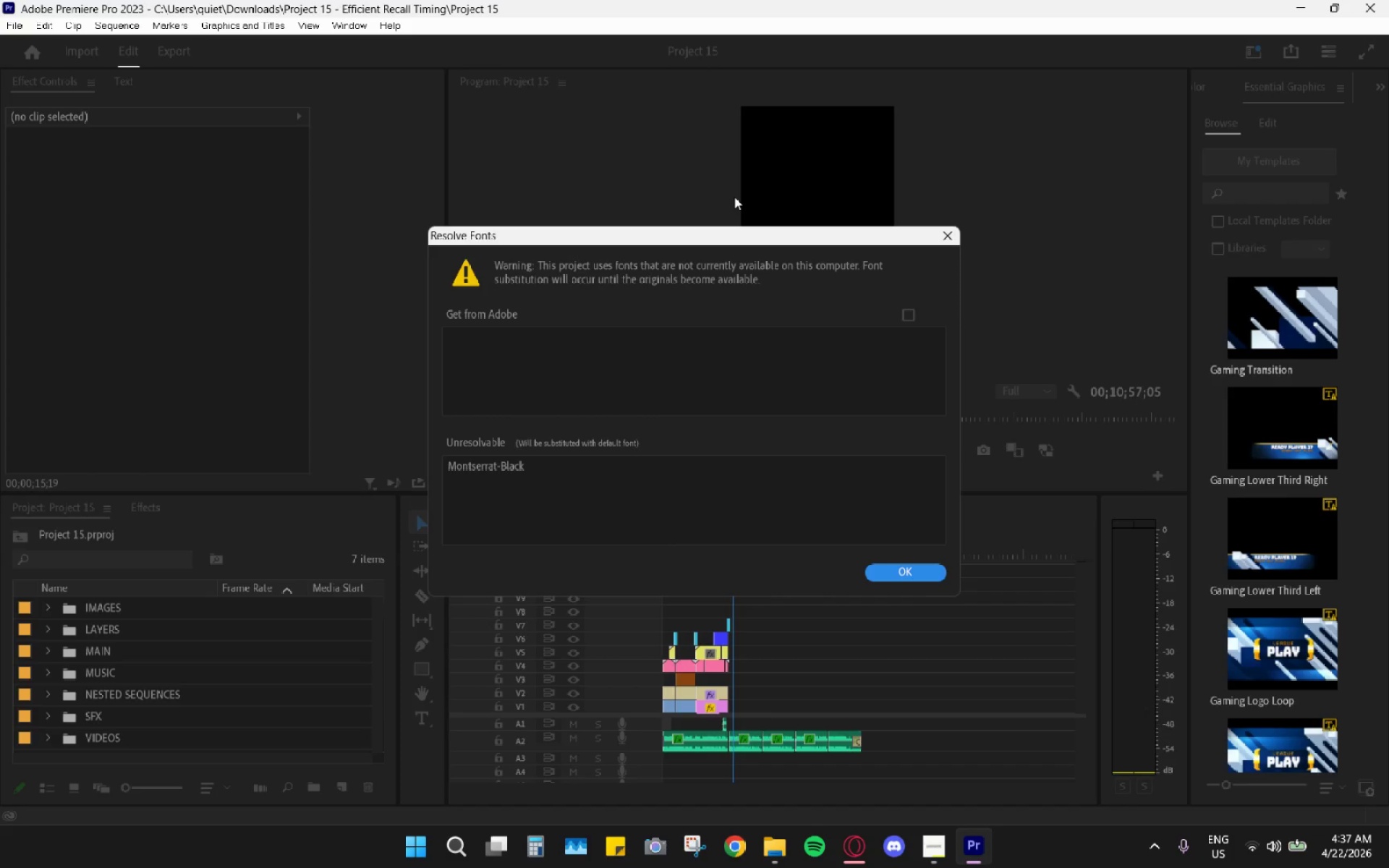 
wait(39.72)
 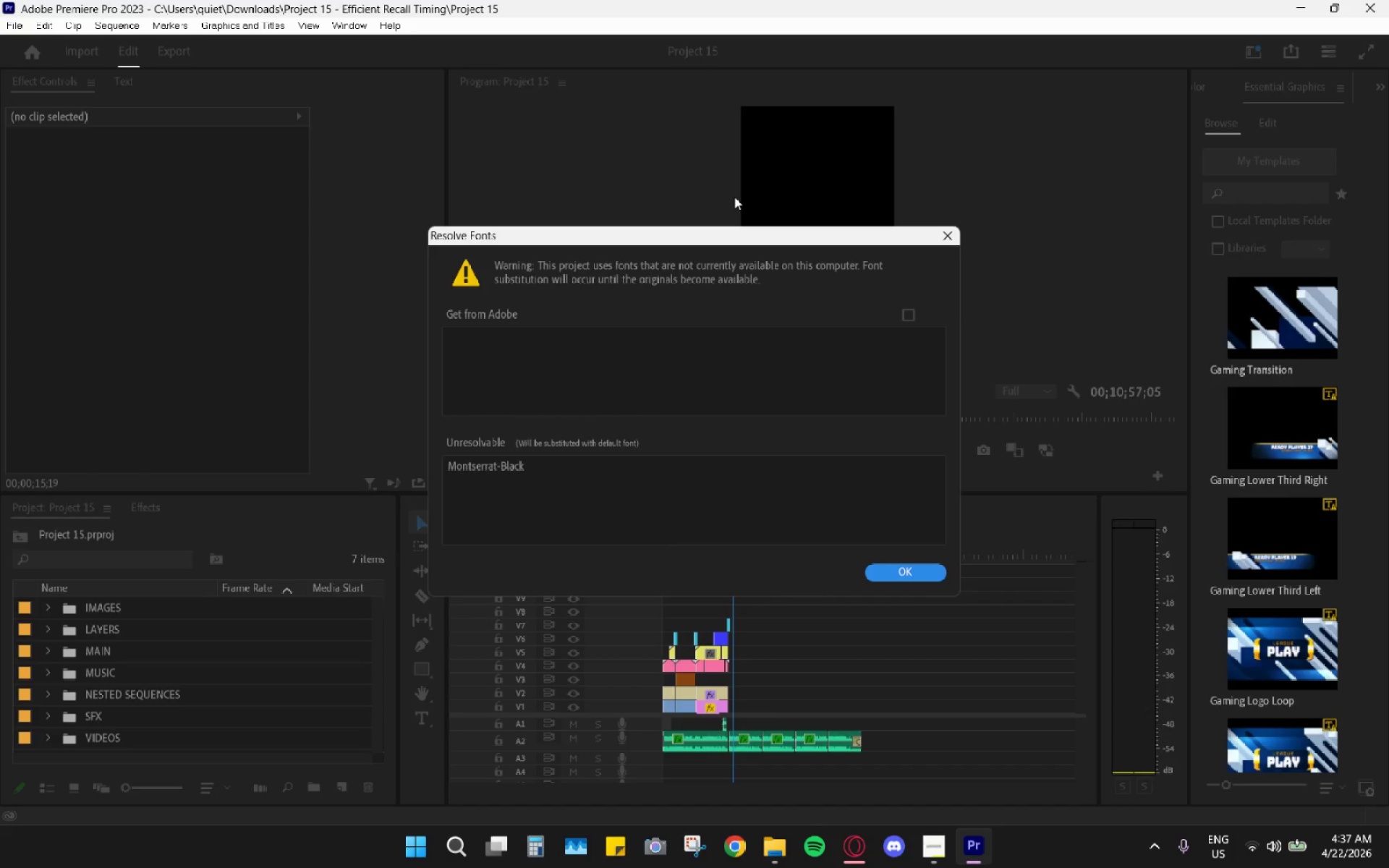 
hold_key(key=AltLeft, duration=0.89)
scroll: coordinate [746, 624], scroll_direction: up, amount: 16.0
 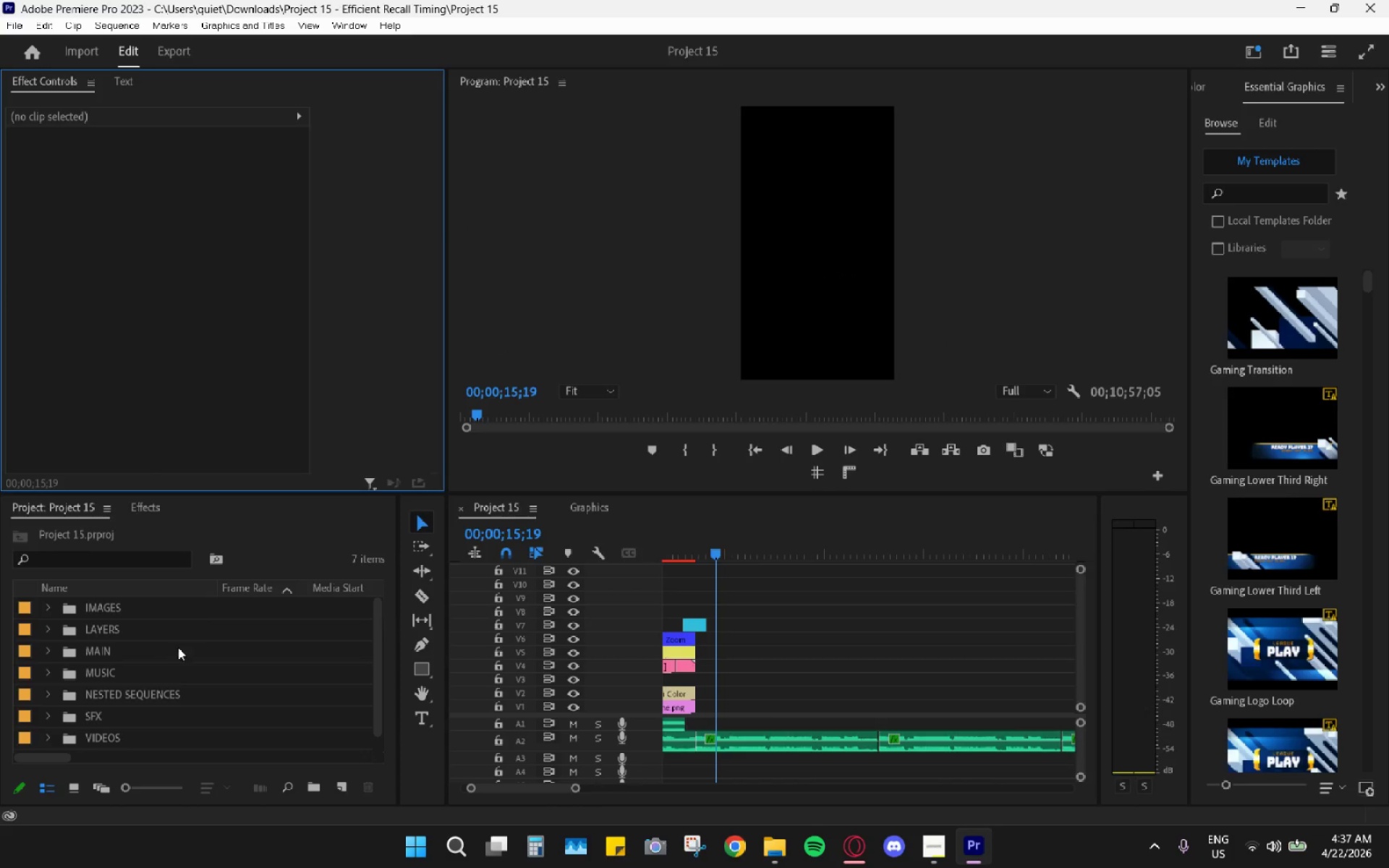 
scroll: coordinate [133, 690], scroll_direction: down, amount: 4.0
 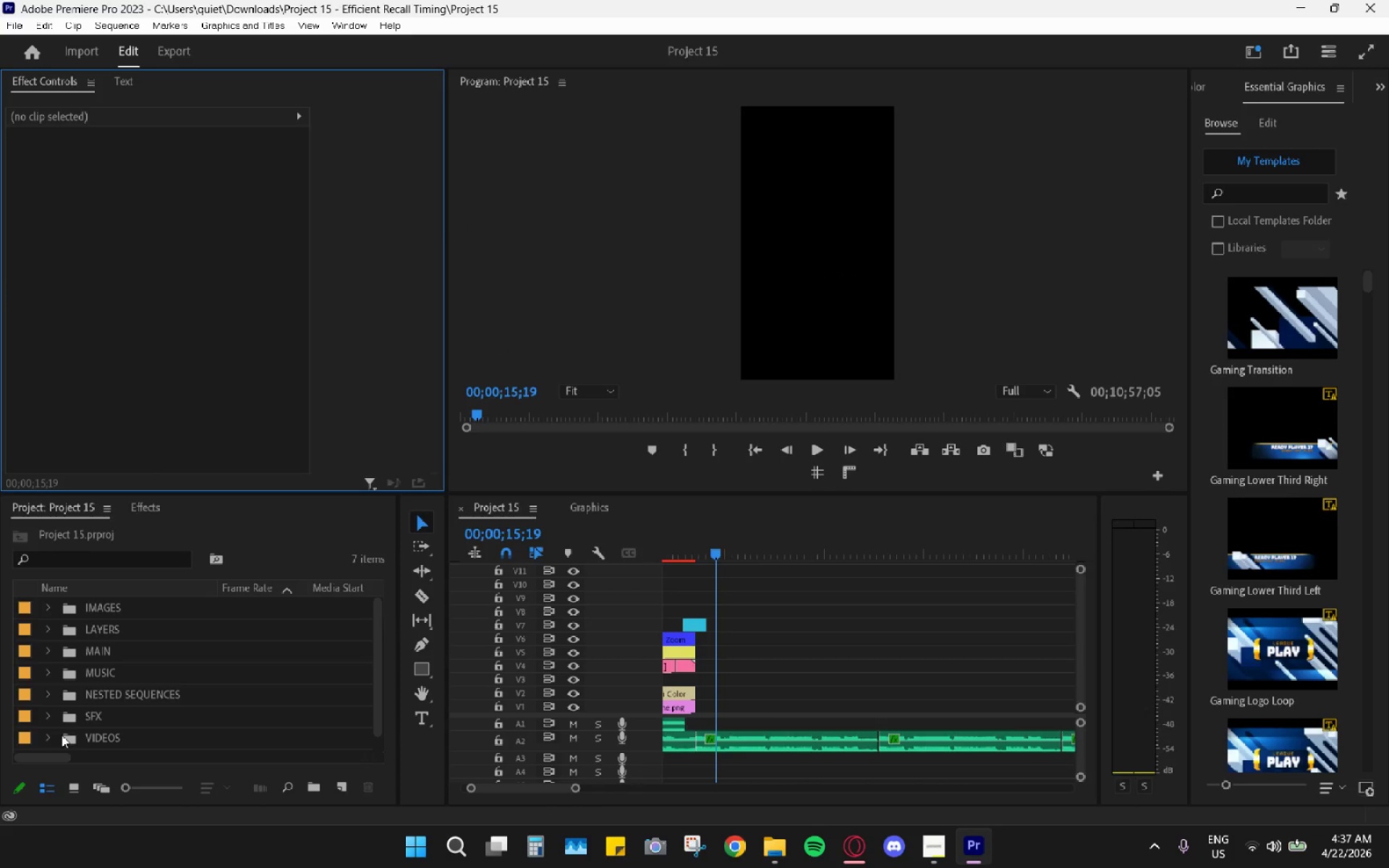 
left_click([51, 735])
 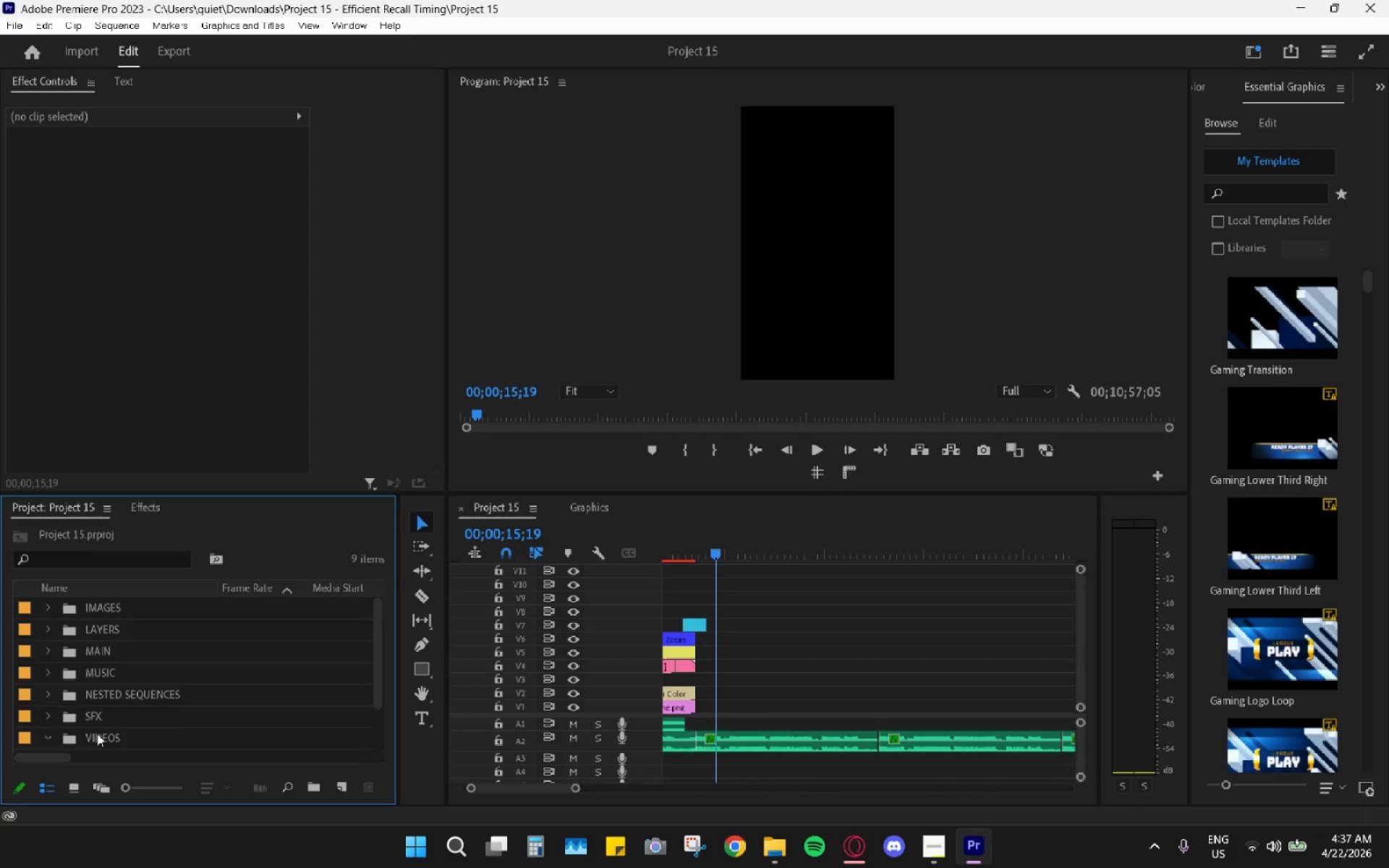 
hold_key(key=AltLeft, duration=0.59)
 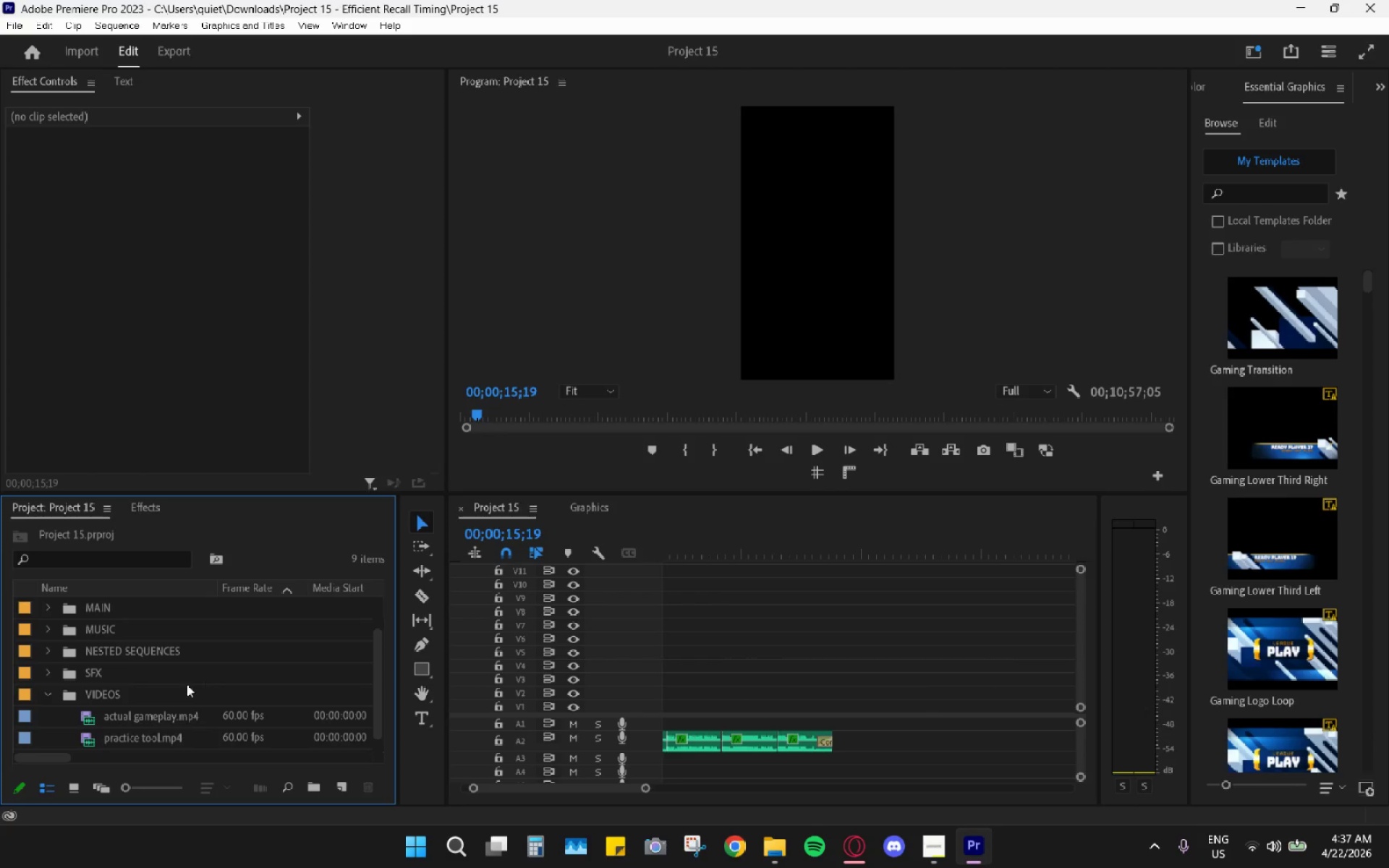 
scroll: coordinate [959, 662], scroll_direction: down, amount: 21.0
 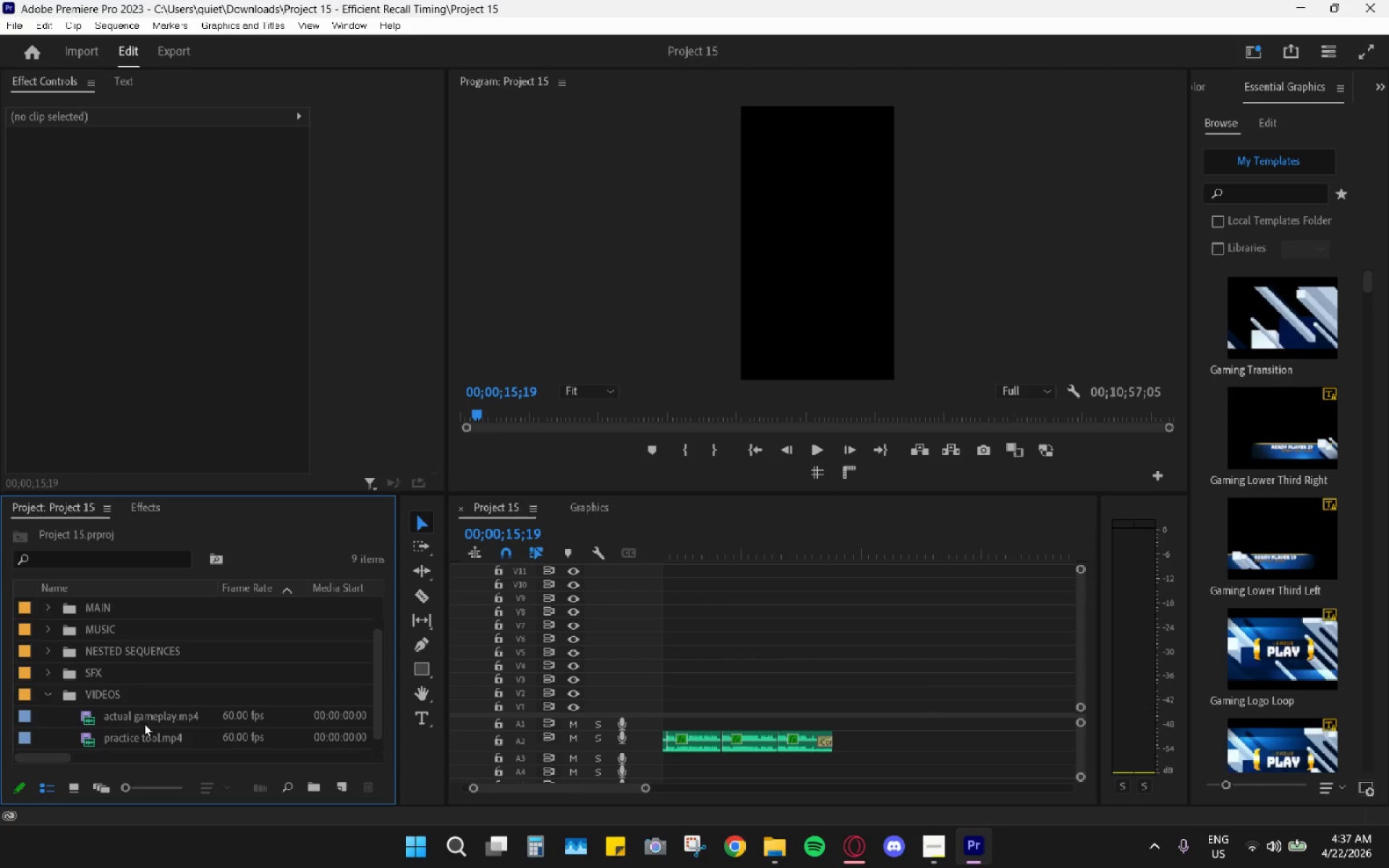 
left_click_drag(start_coordinate=[135, 718], to_coordinate=[109, 697])
 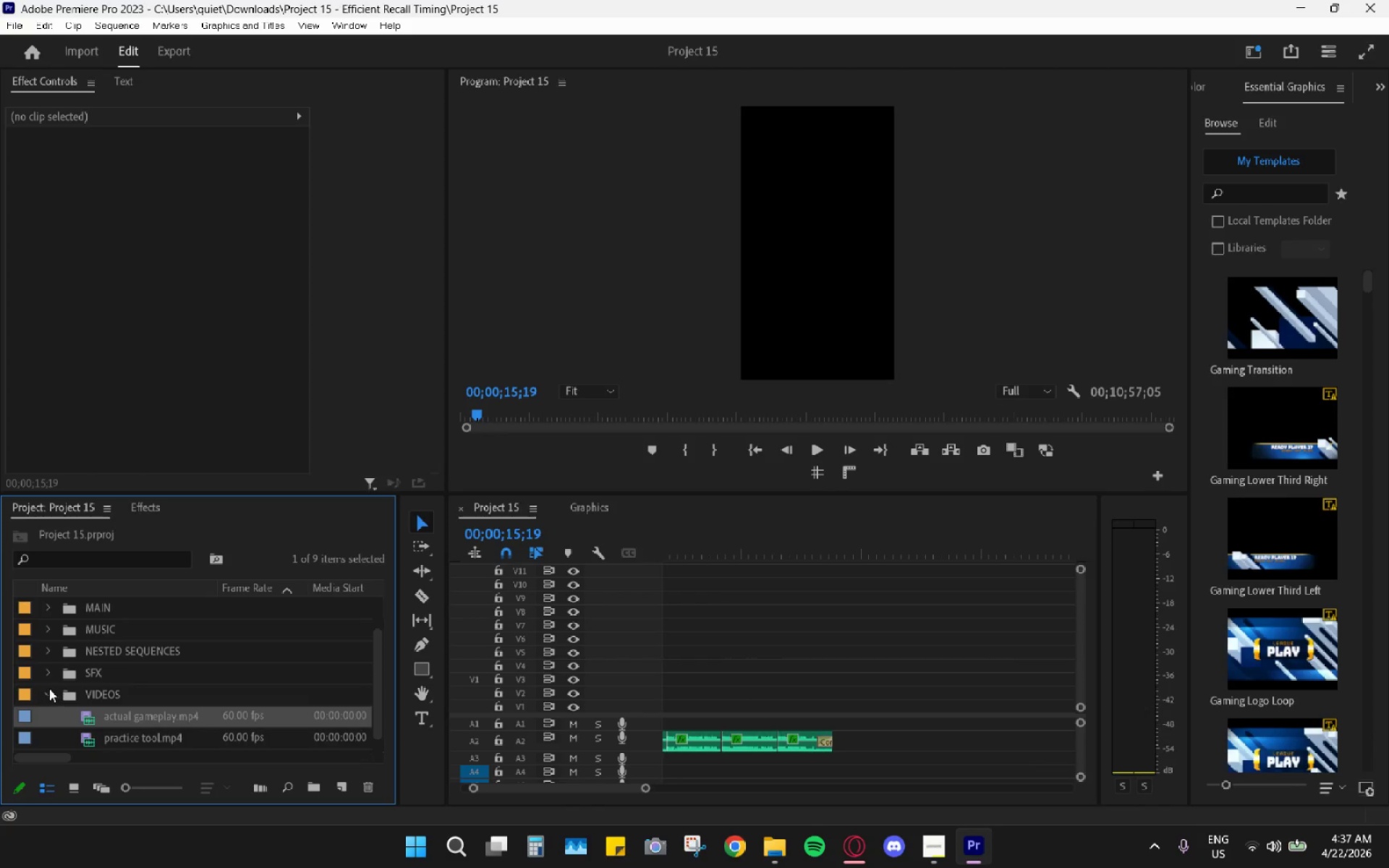 
left_click([48, 689])
 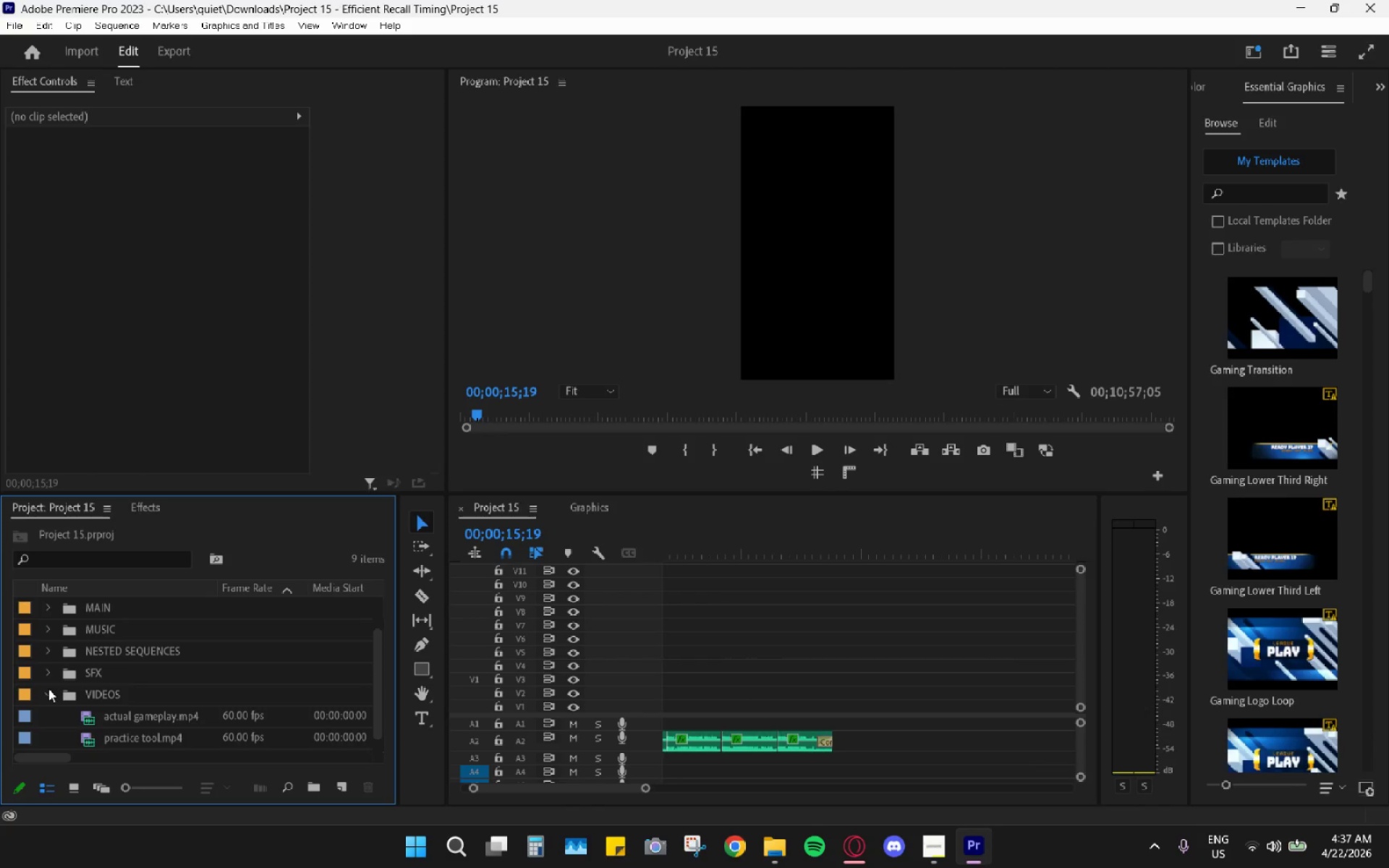 
left_click_drag(start_coordinate=[51, 691], to_coordinate=[51, 695])
 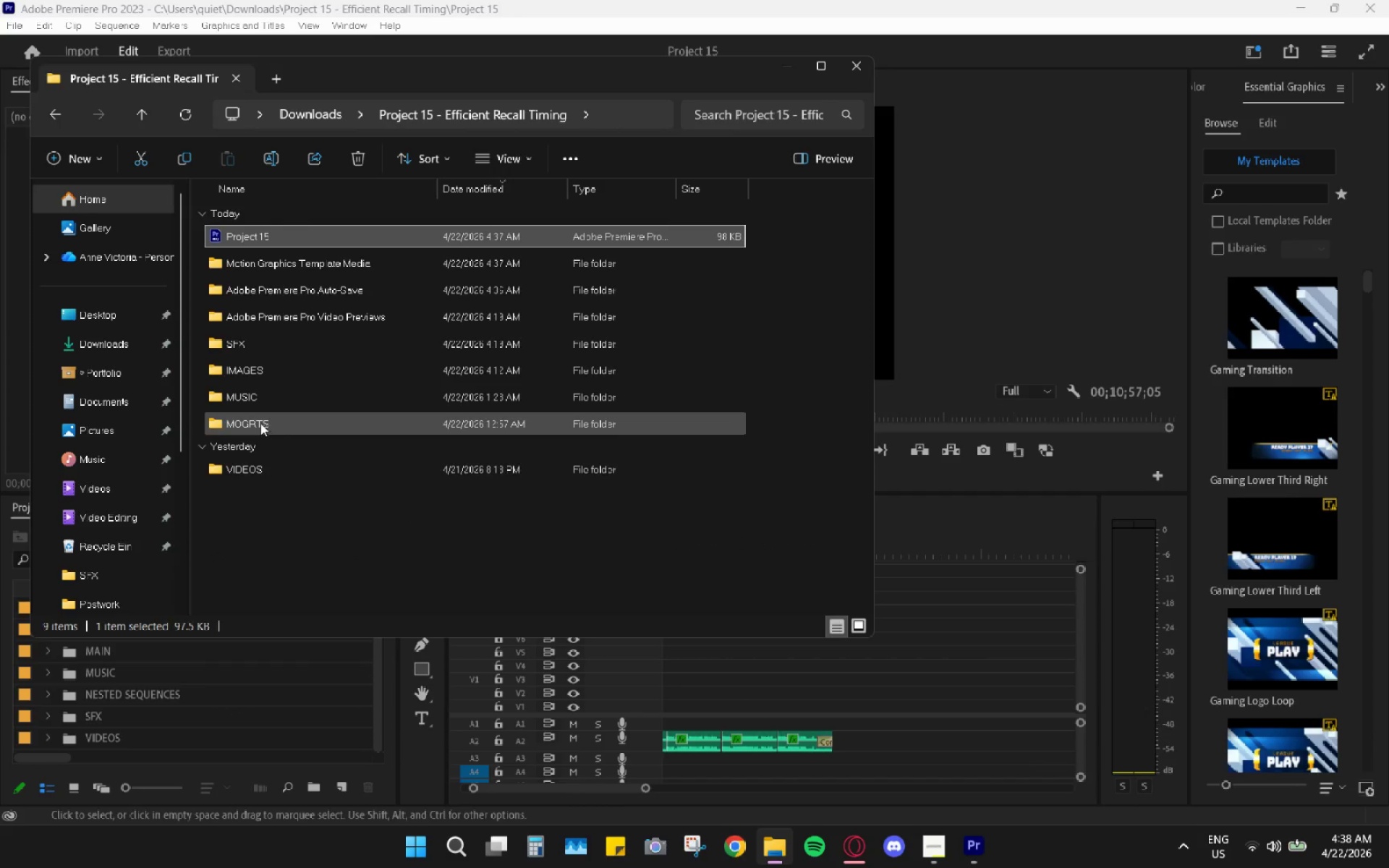 
double_click([239, 472])
 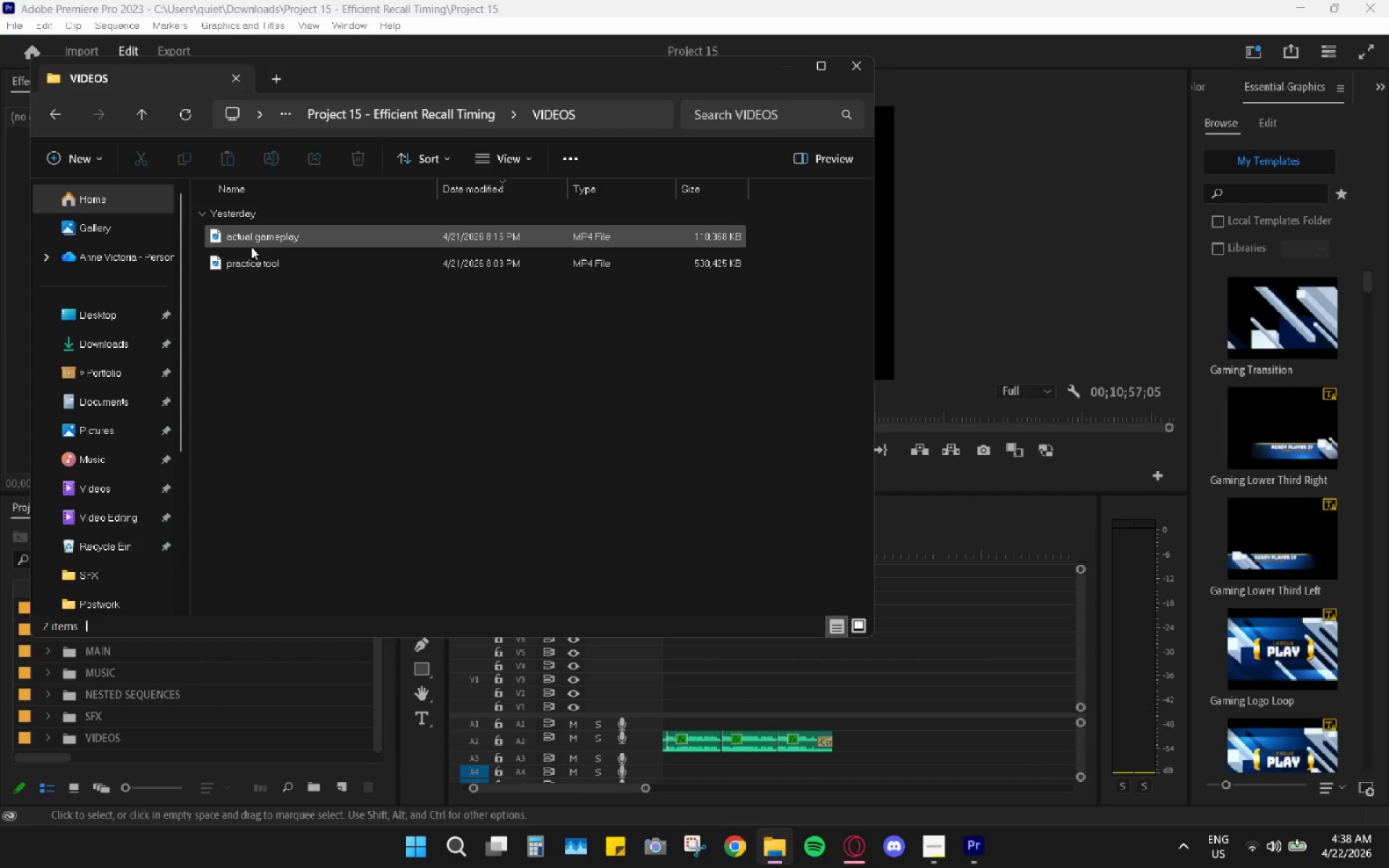 
left_click_drag(start_coordinate=[262, 239], to_coordinate=[489, 417])
 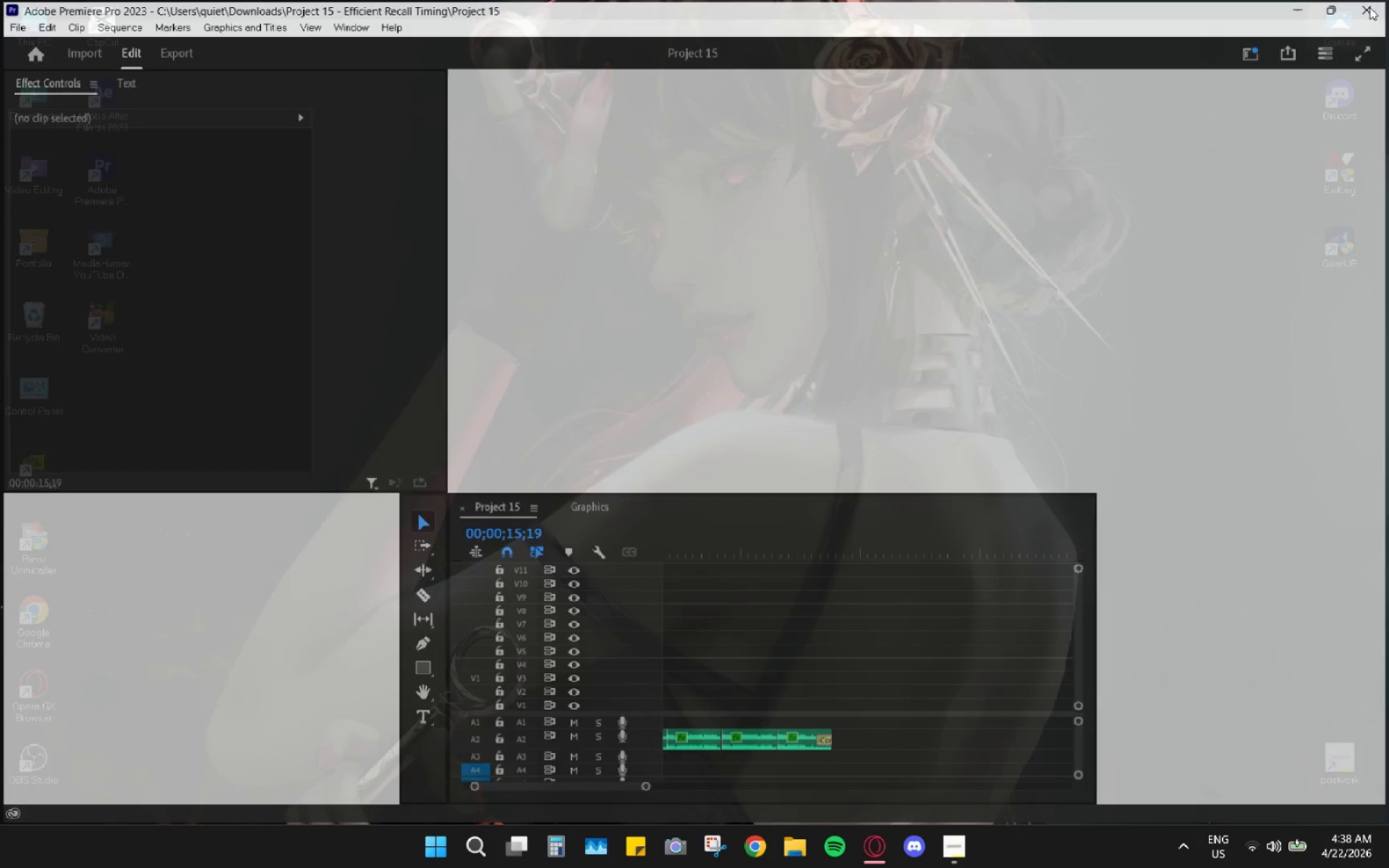 
wait(5.61)
 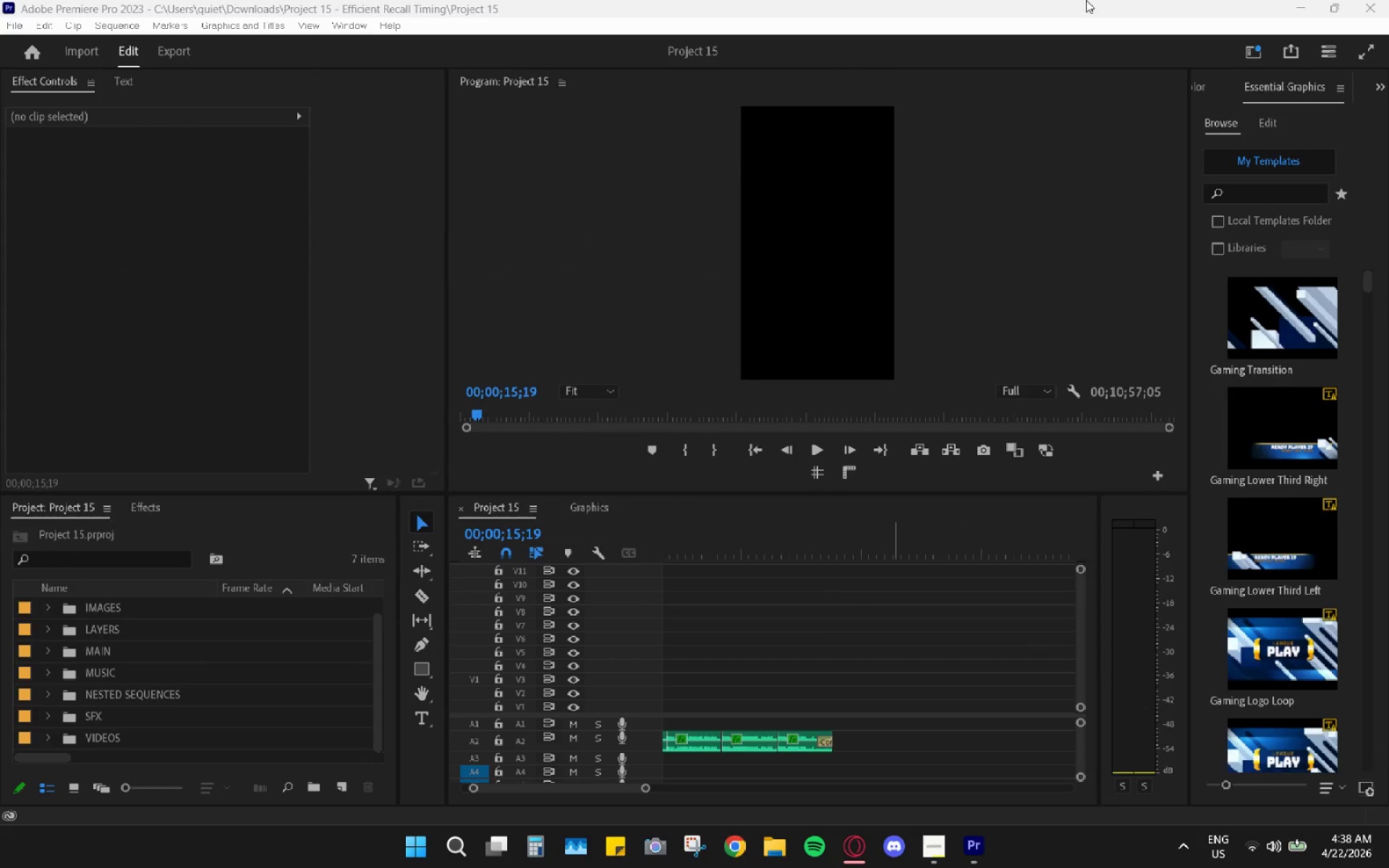 
double_click([28, 101])
 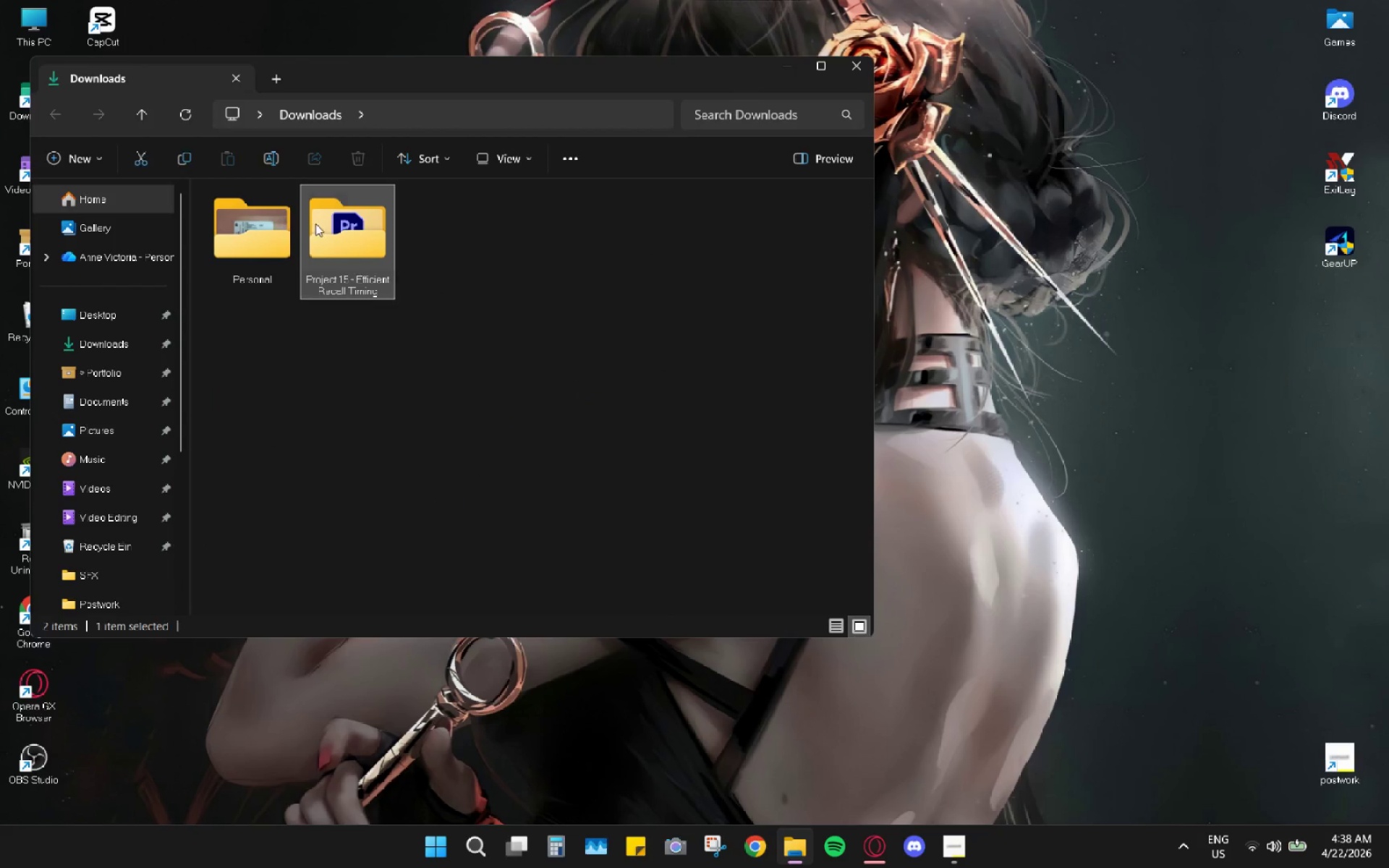 
double_click([315, 224])
 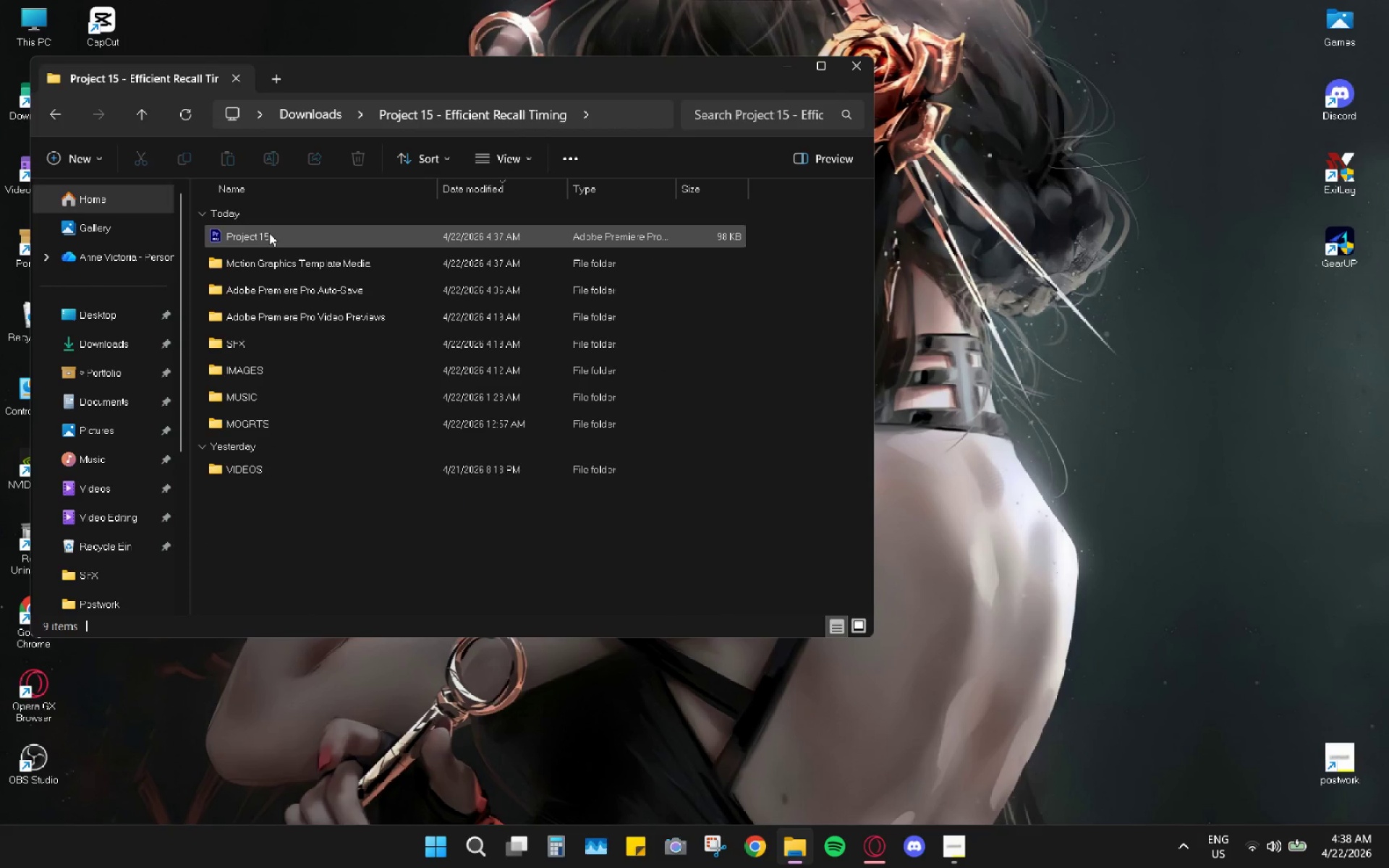 
double_click([269, 233])
 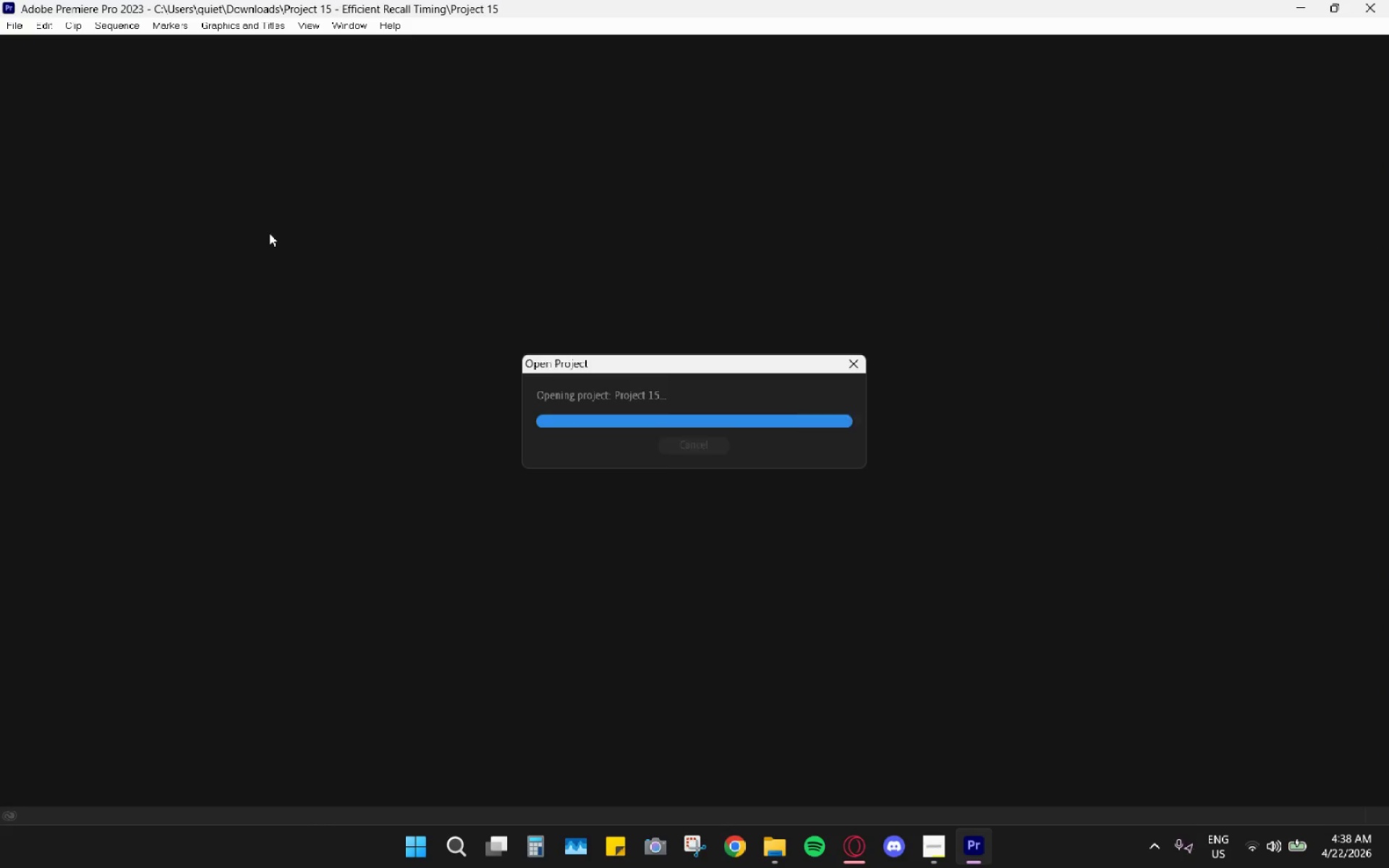 
wait(10.16)
 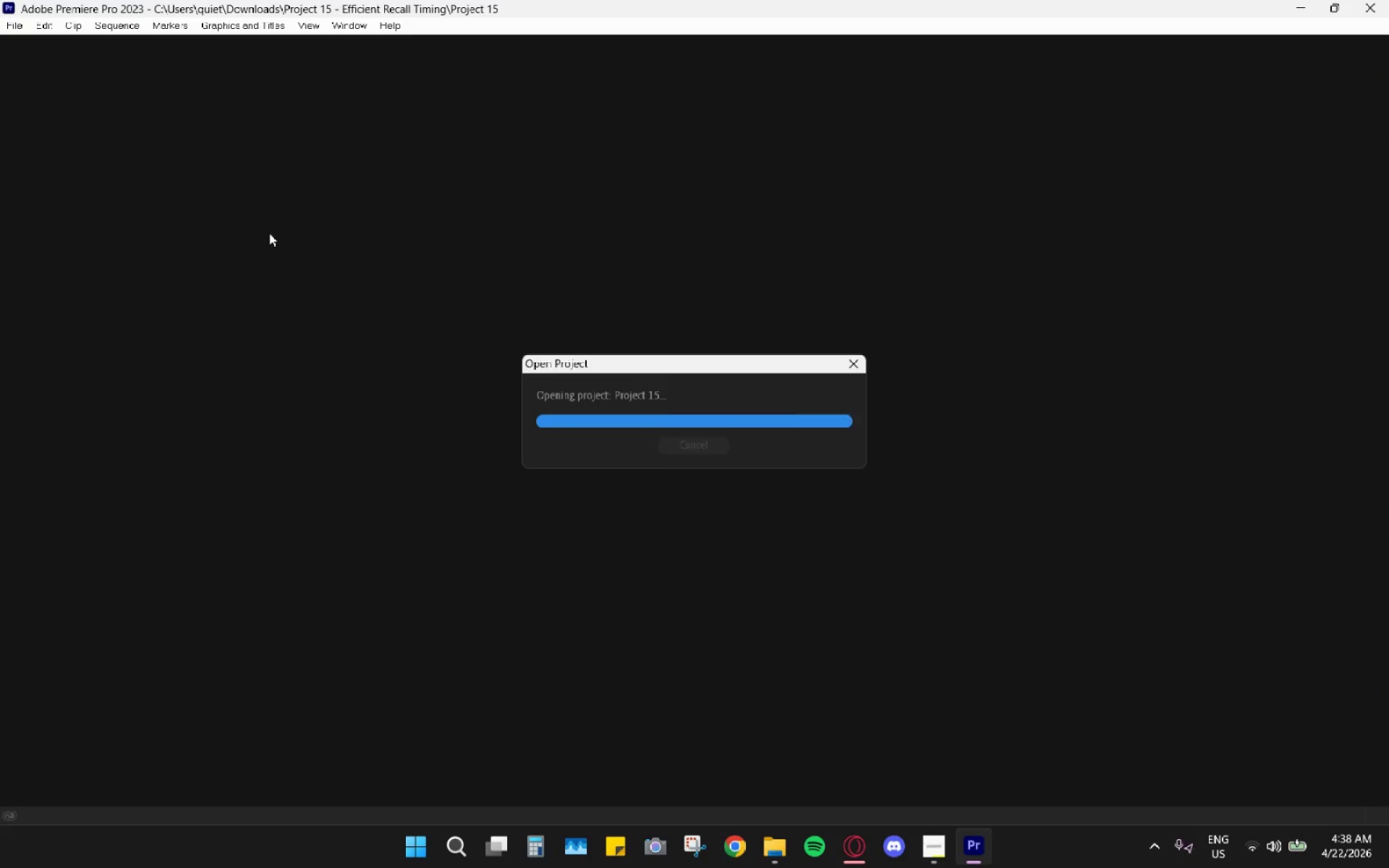 
left_click([888, 573])
 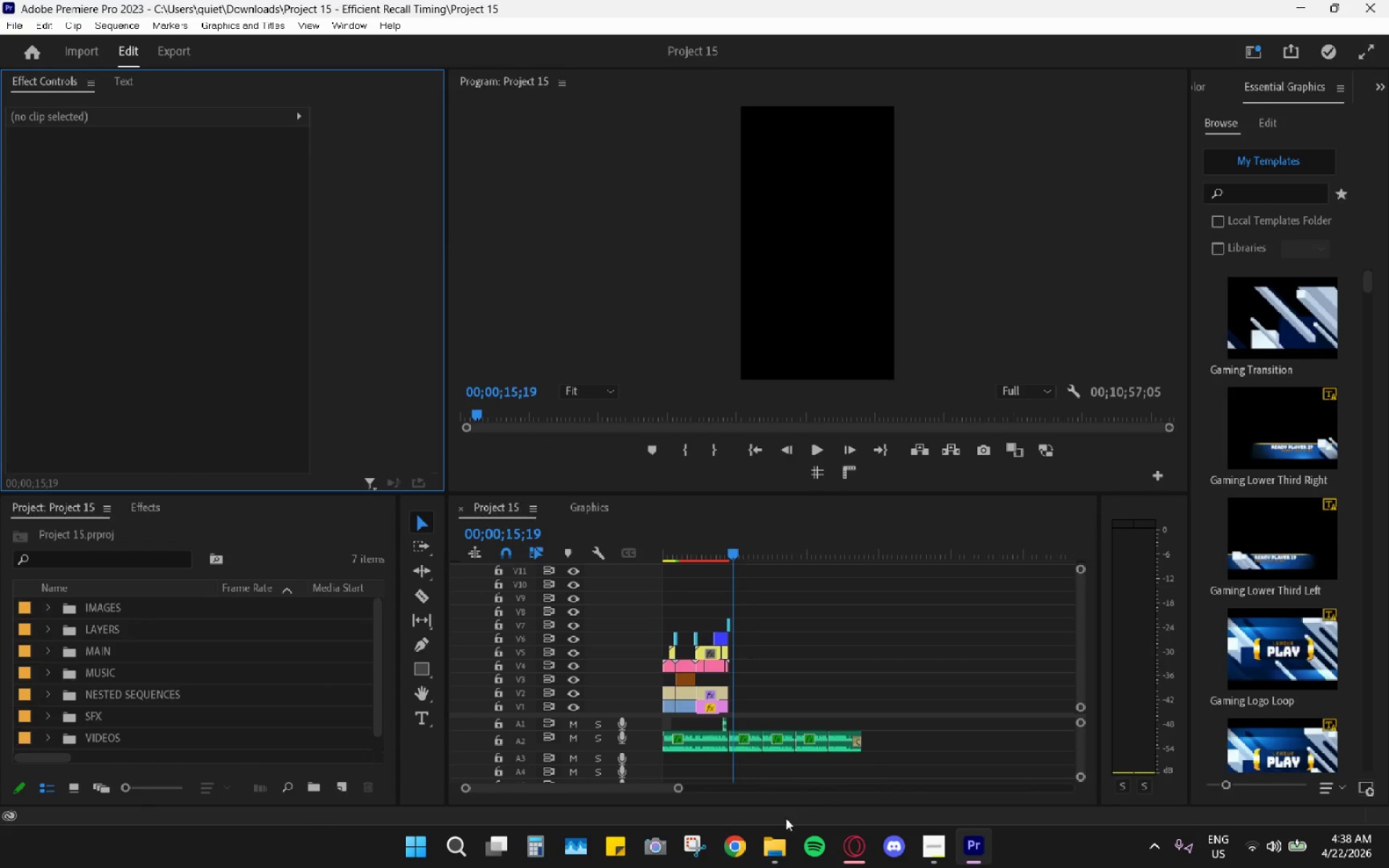 
left_click([778, 841])
 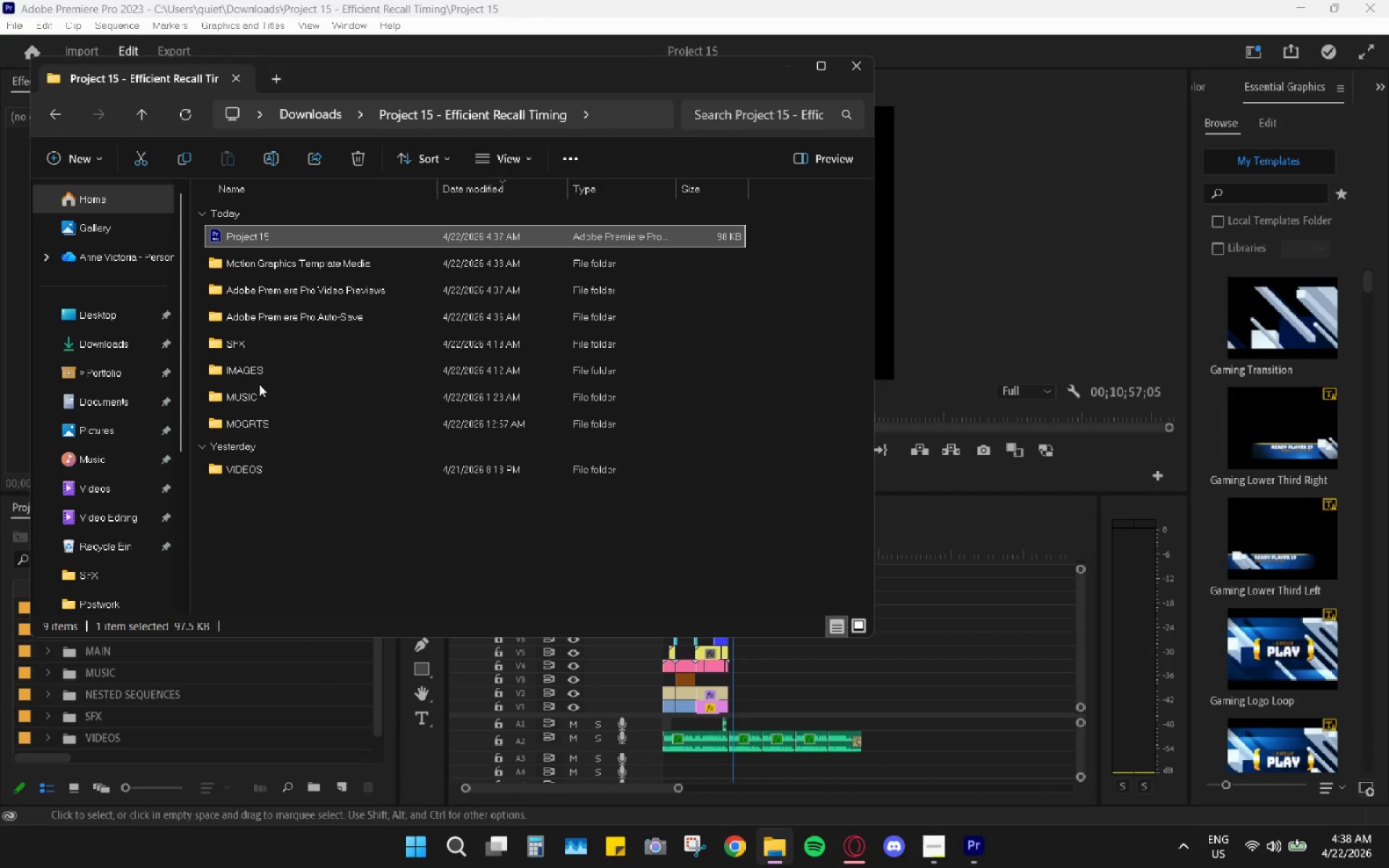 
double_click([262, 473])
 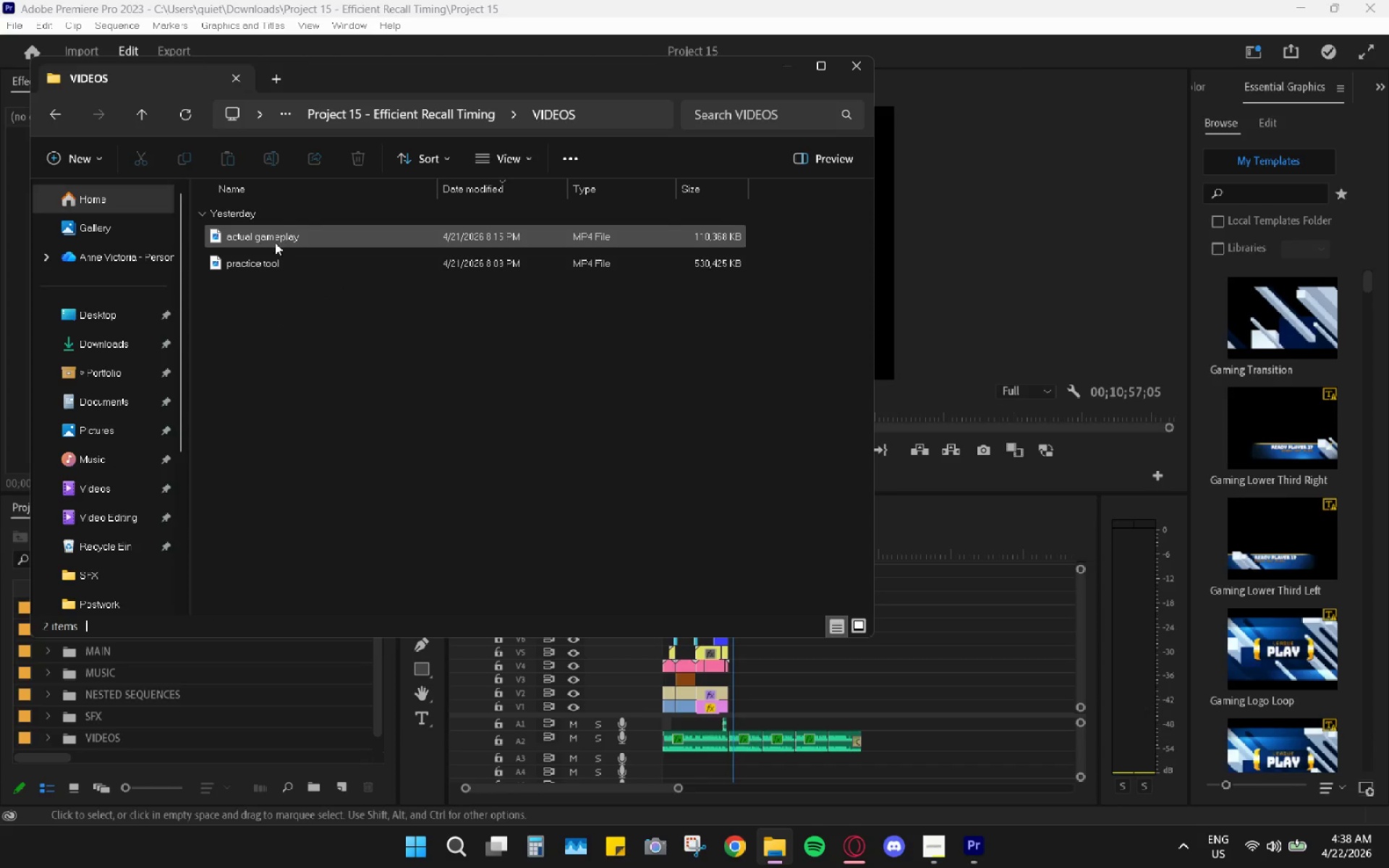 
left_click_drag(start_coordinate=[289, 233], to_coordinate=[938, 700])
 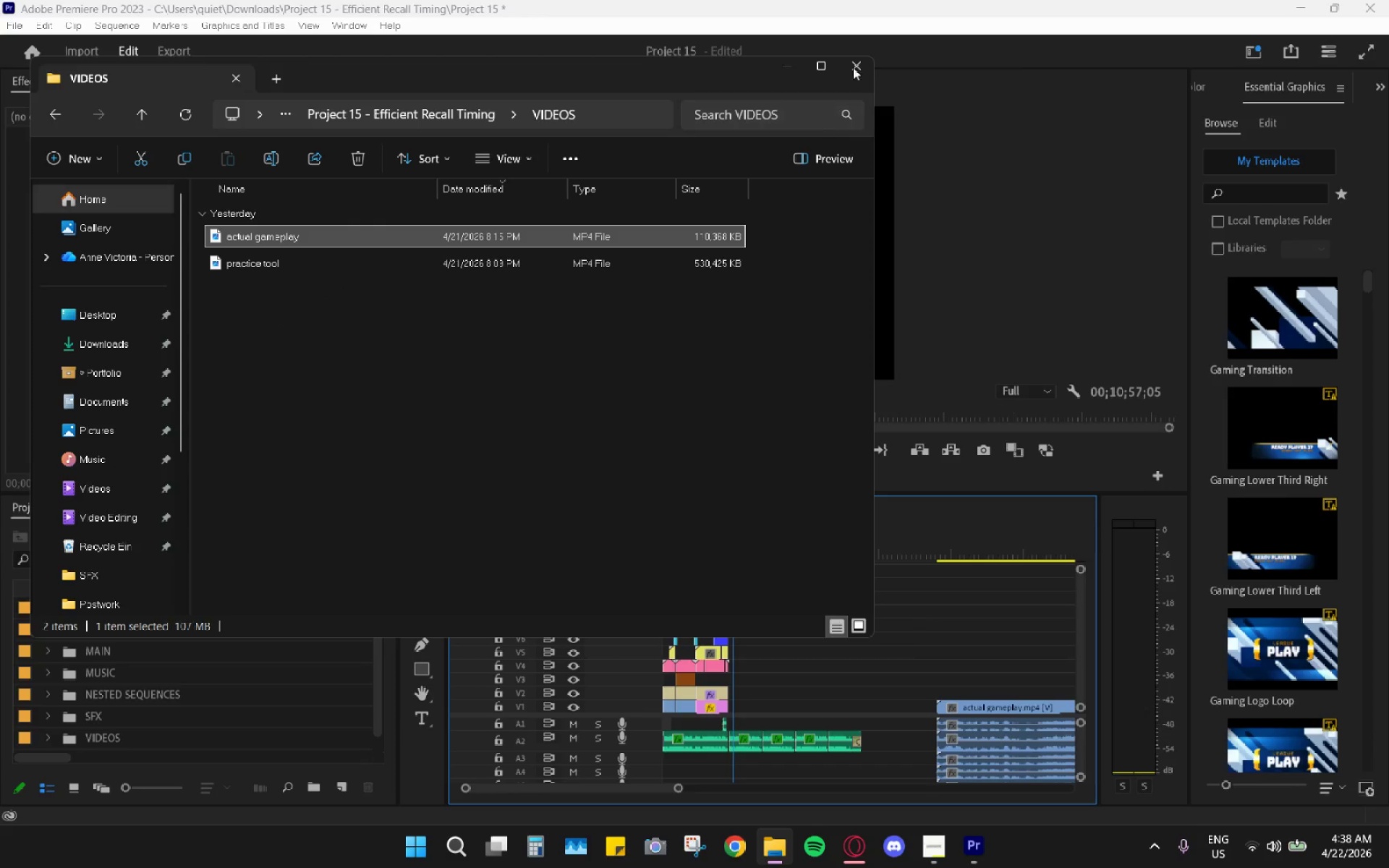 
left_click([863, 59])
 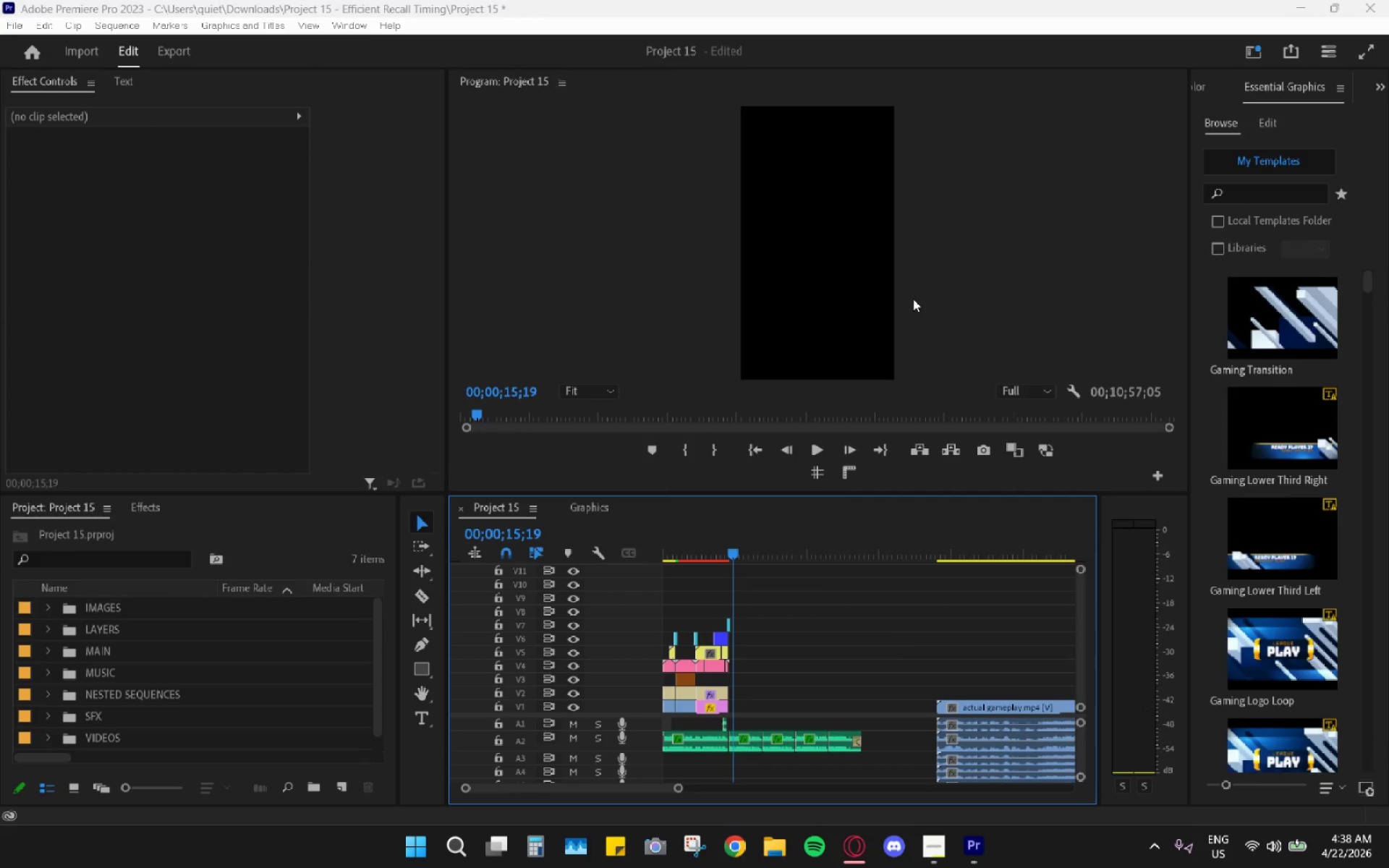 
hold_key(key=AltLeft, duration=0.59)
scroll: coordinate [931, 674], scroll_direction: down, amount: 5.0
 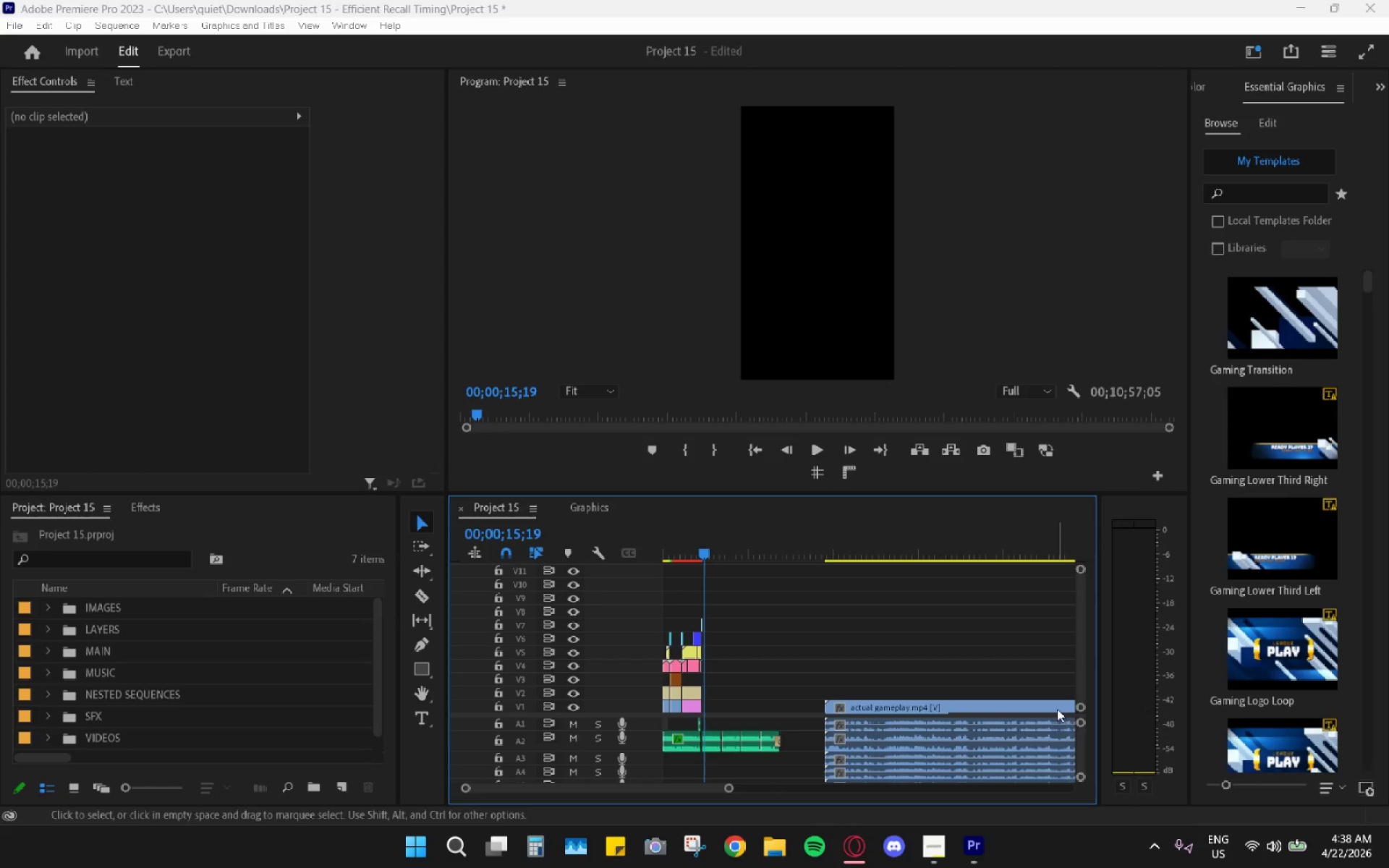 
left_click_drag(start_coordinate=[1081, 740], to_coordinate=[1079, 762])
 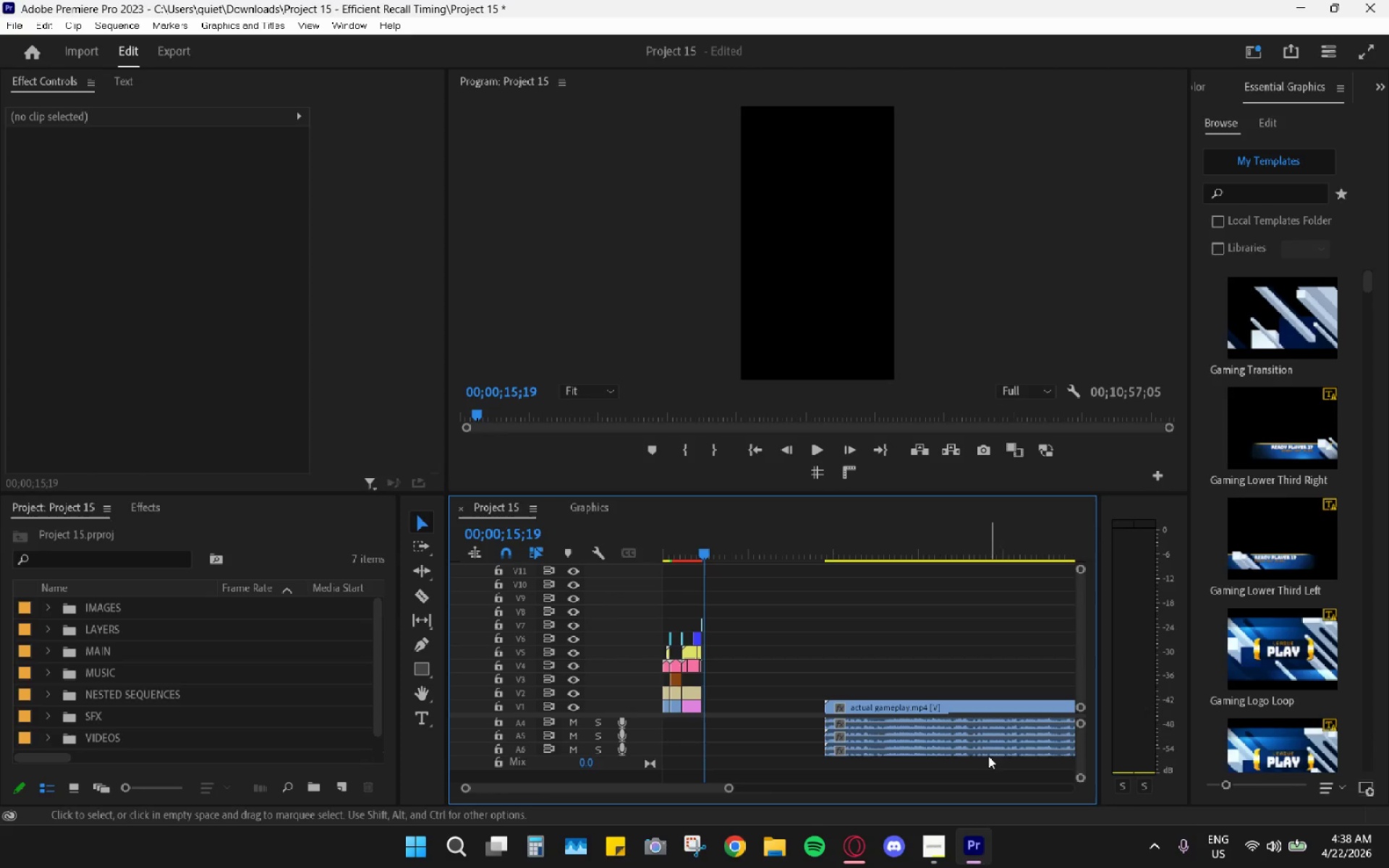 
key(Alt+AltLeft)
 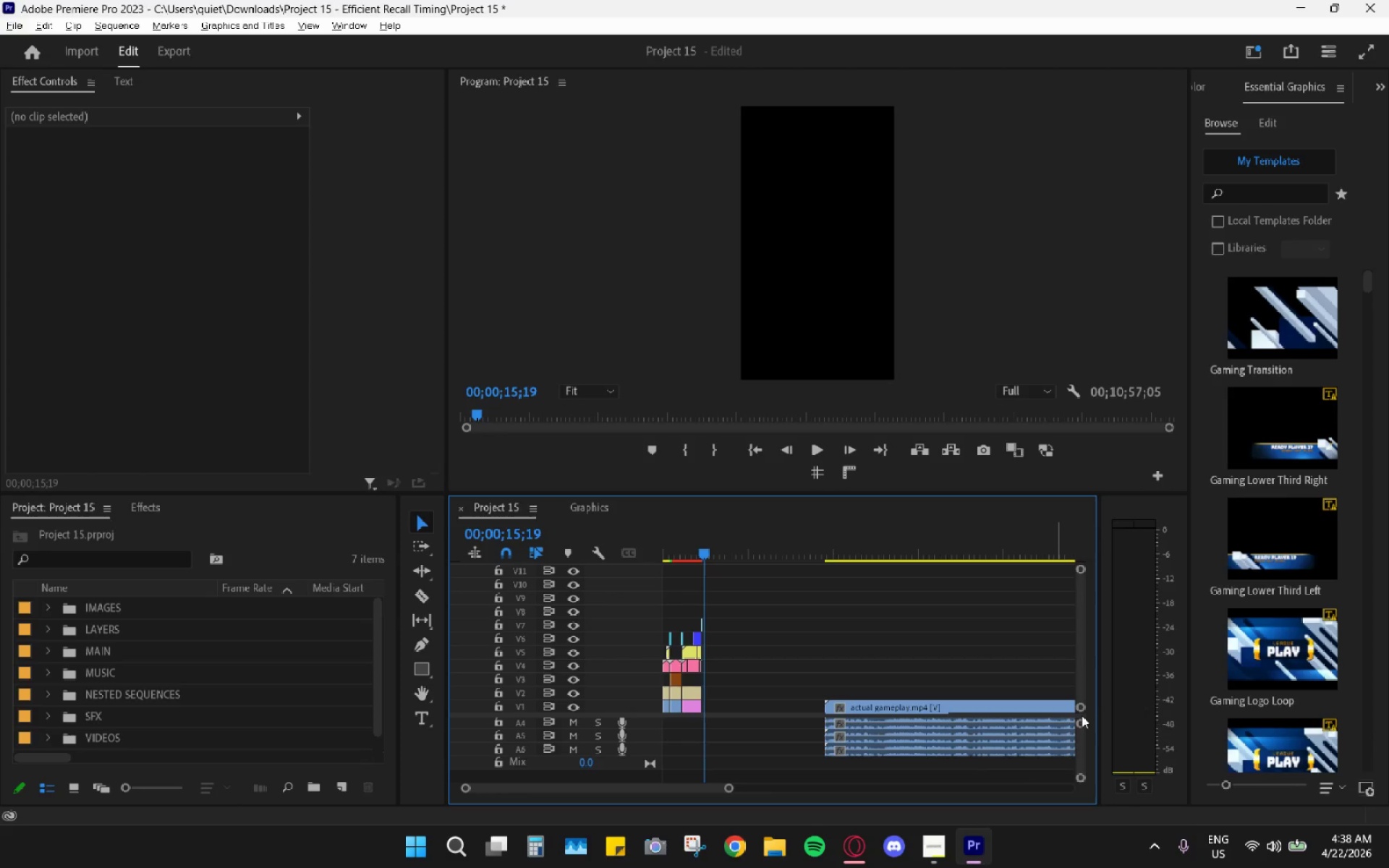 
left_click_drag(start_coordinate=[1082, 715], to_coordinate=[1083, 687])
 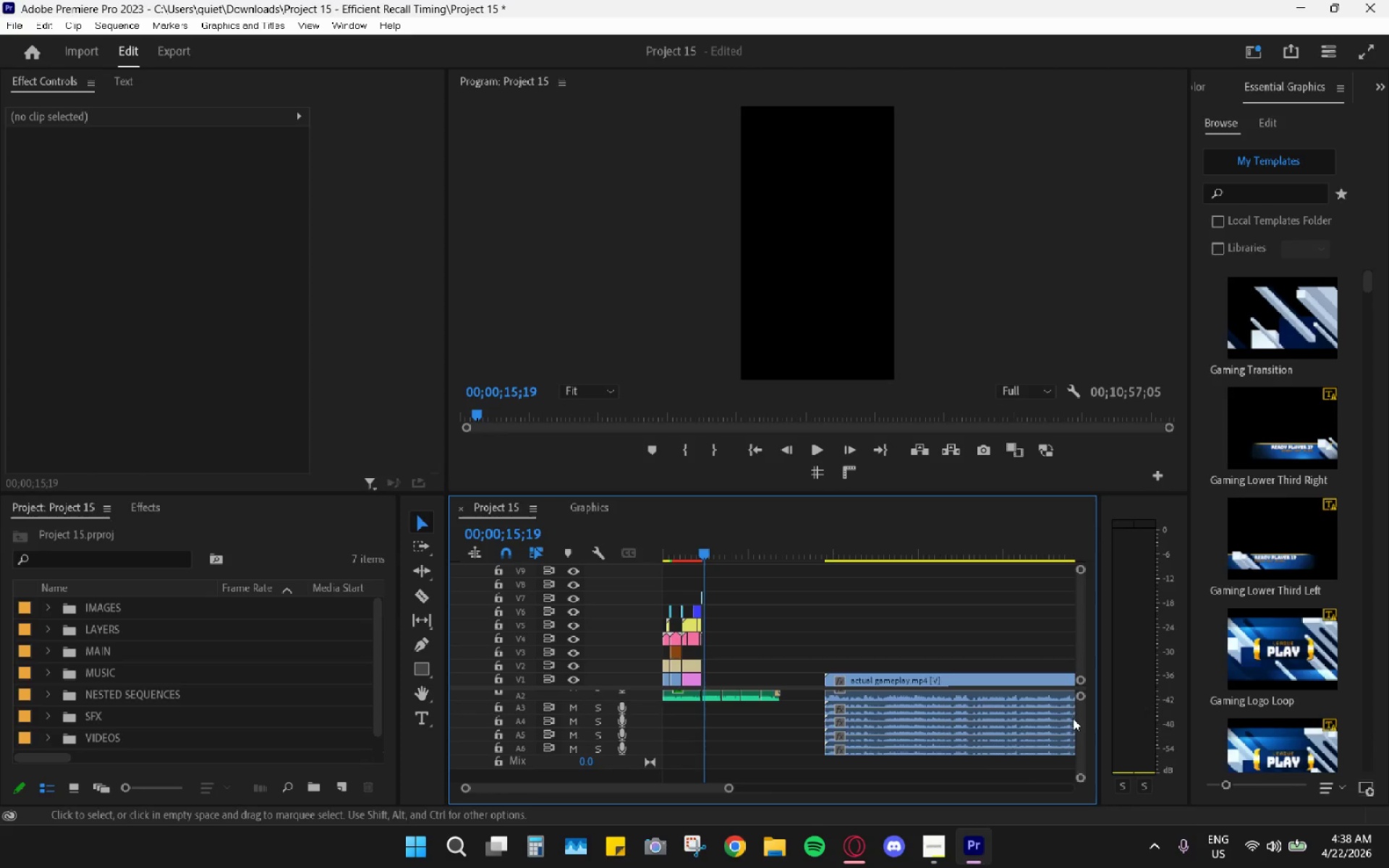 
left_click_drag(start_coordinate=[1079, 724], to_coordinate=[1086, 694])
 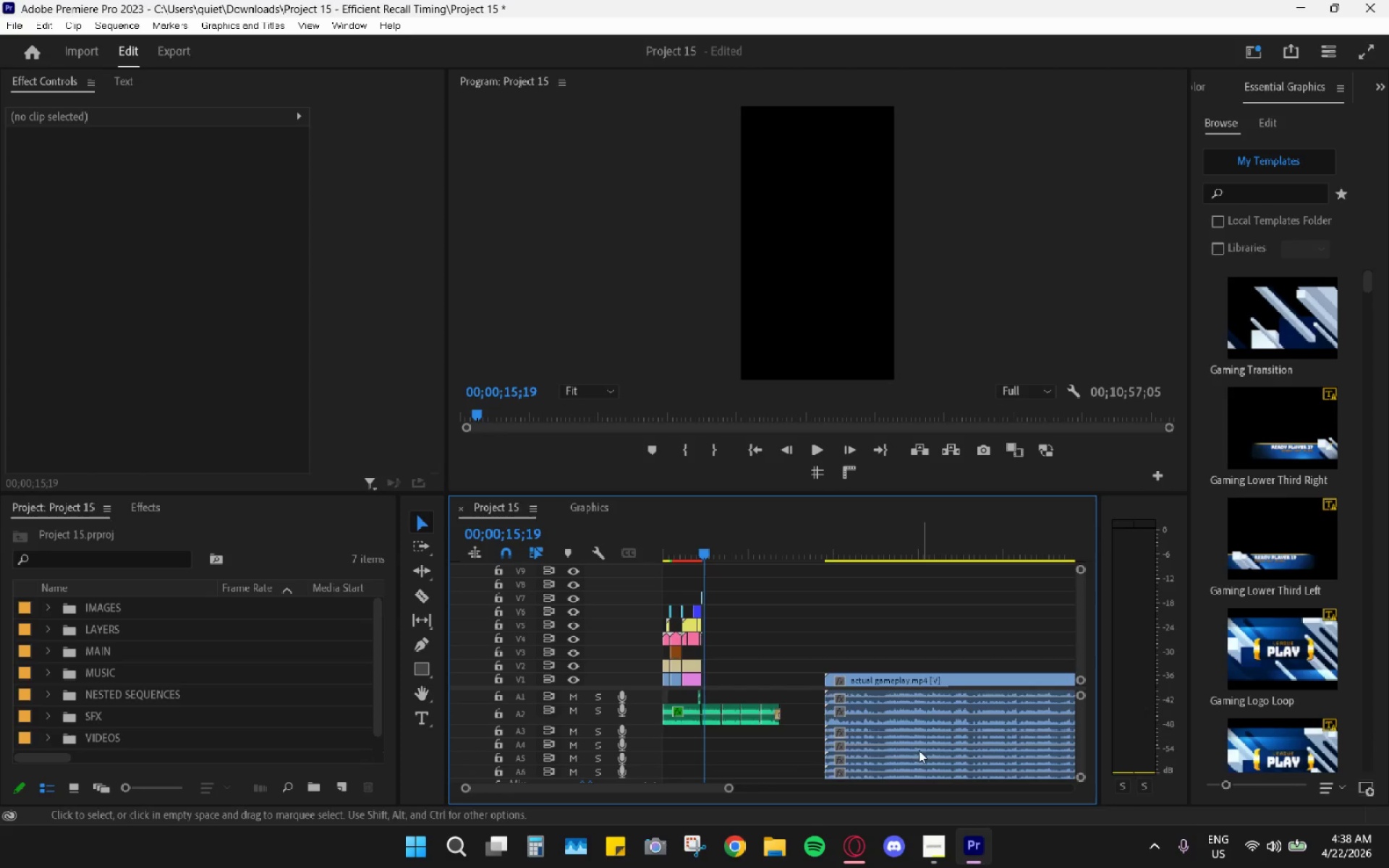 
hold_key(key=AltLeft, duration=2.27)
left_click_drag(start_coordinate=[849, 780], to_coordinate=[881, 720])
 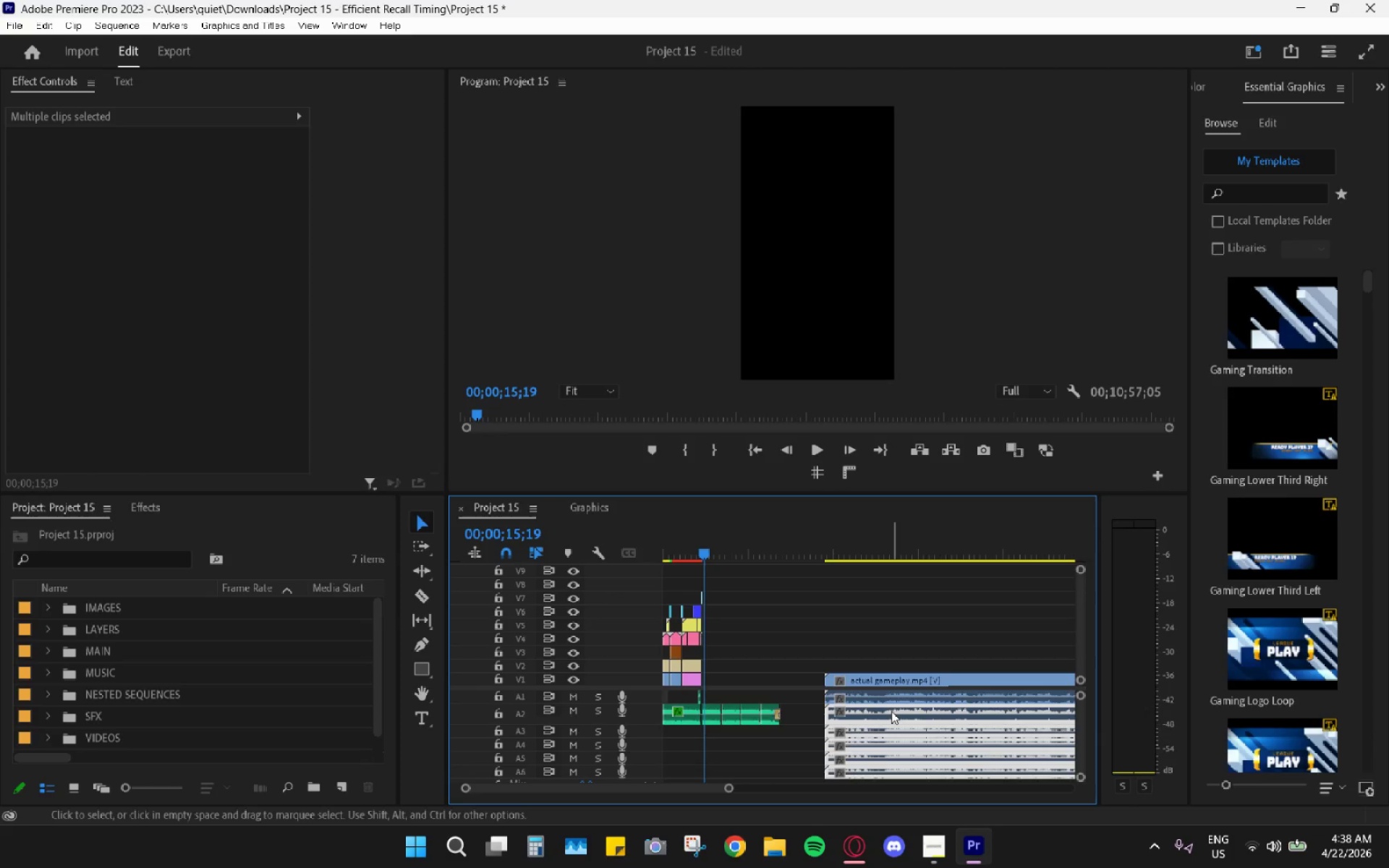 
key(H)
 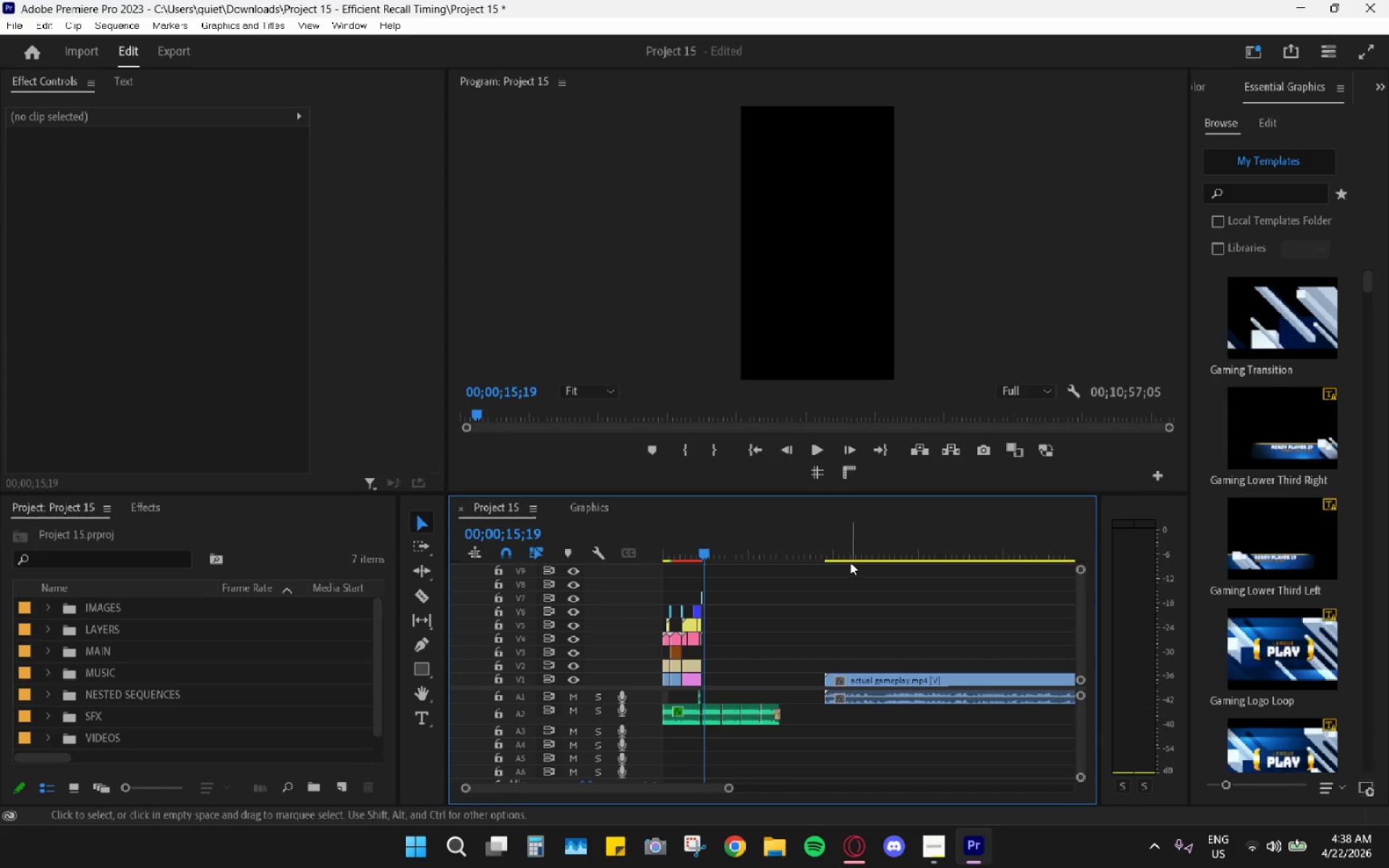 
left_click_drag(start_coordinate=[825, 540], to_coordinate=[847, 549])
 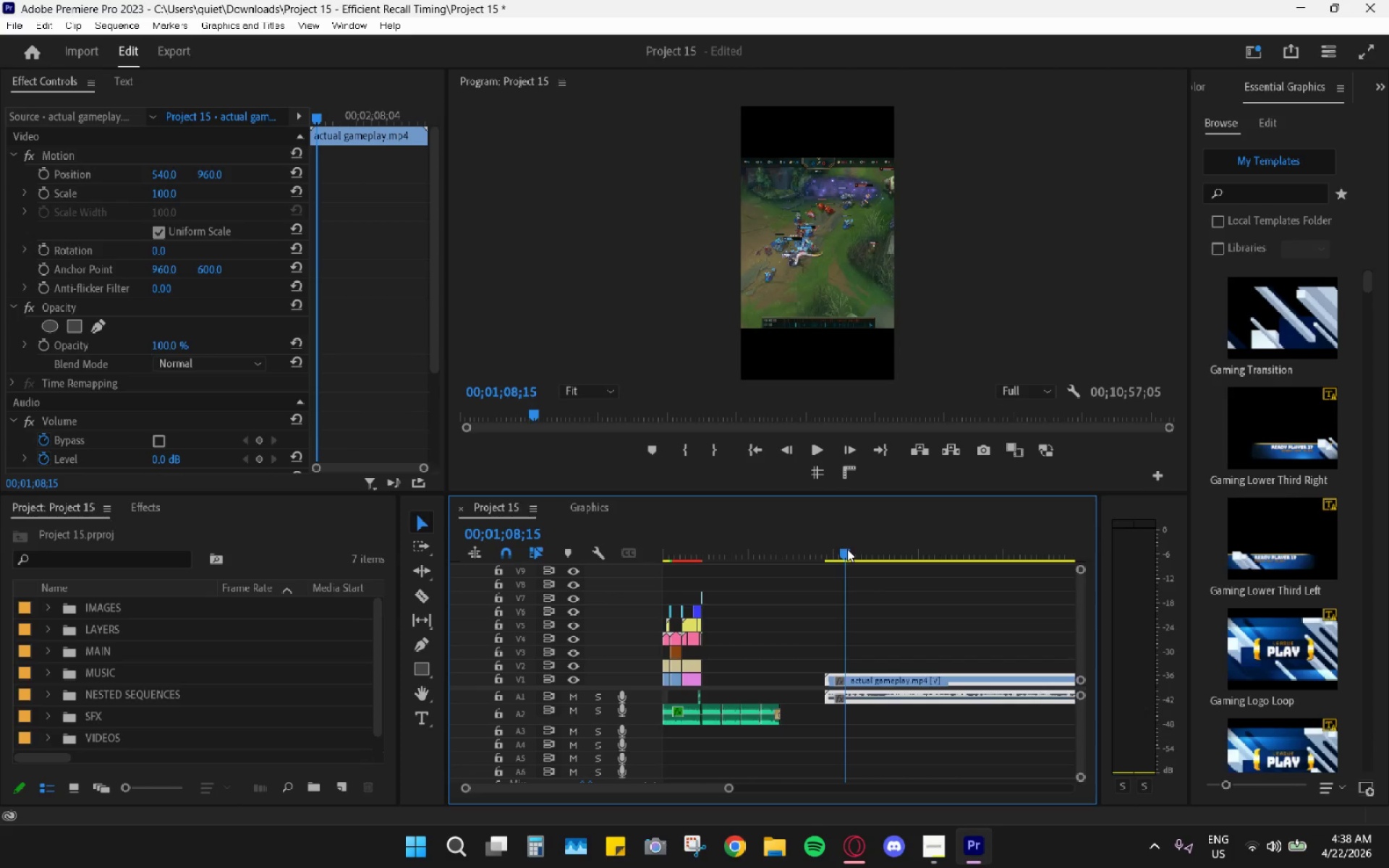 
key(Space)
 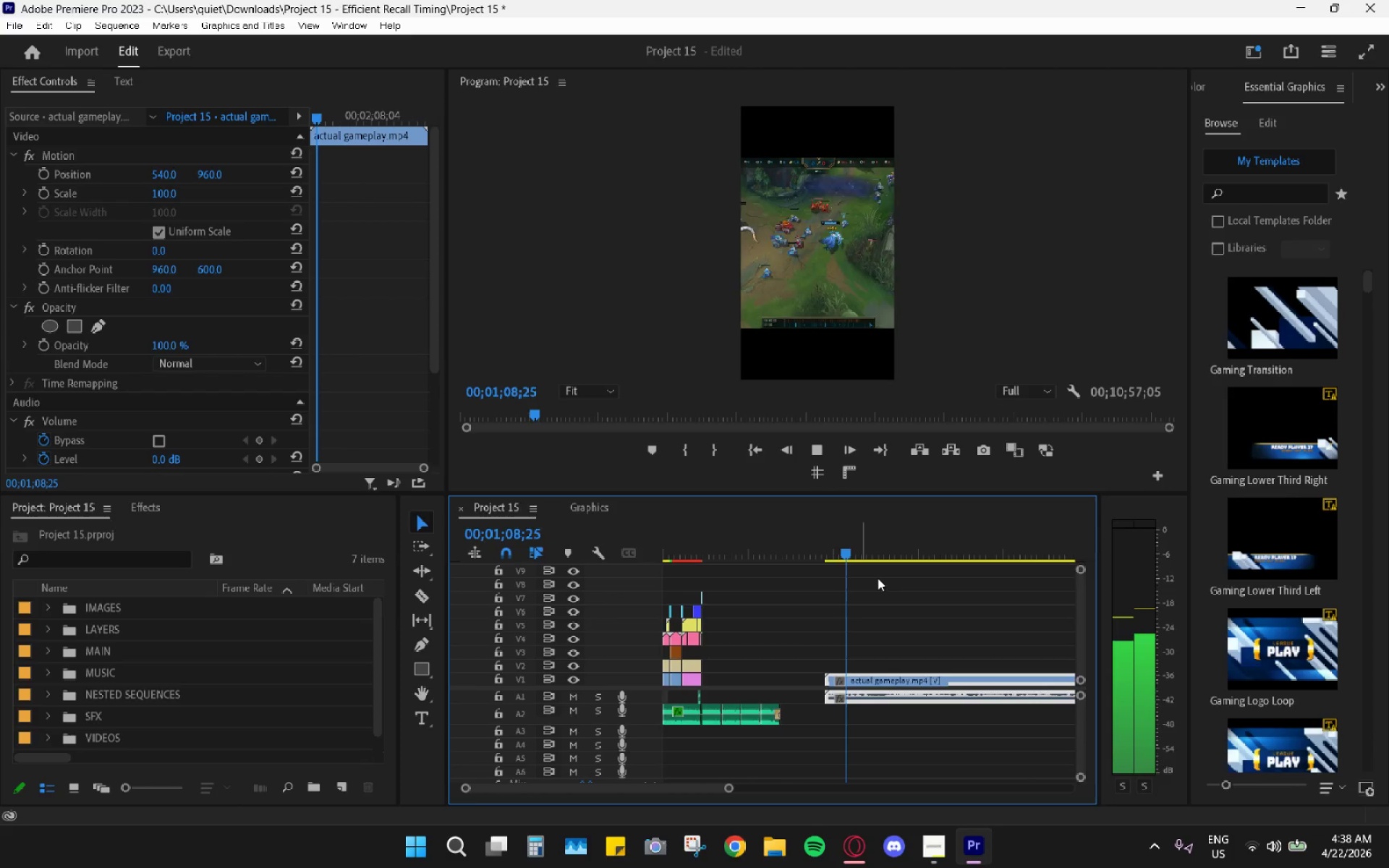 
key(Space)
 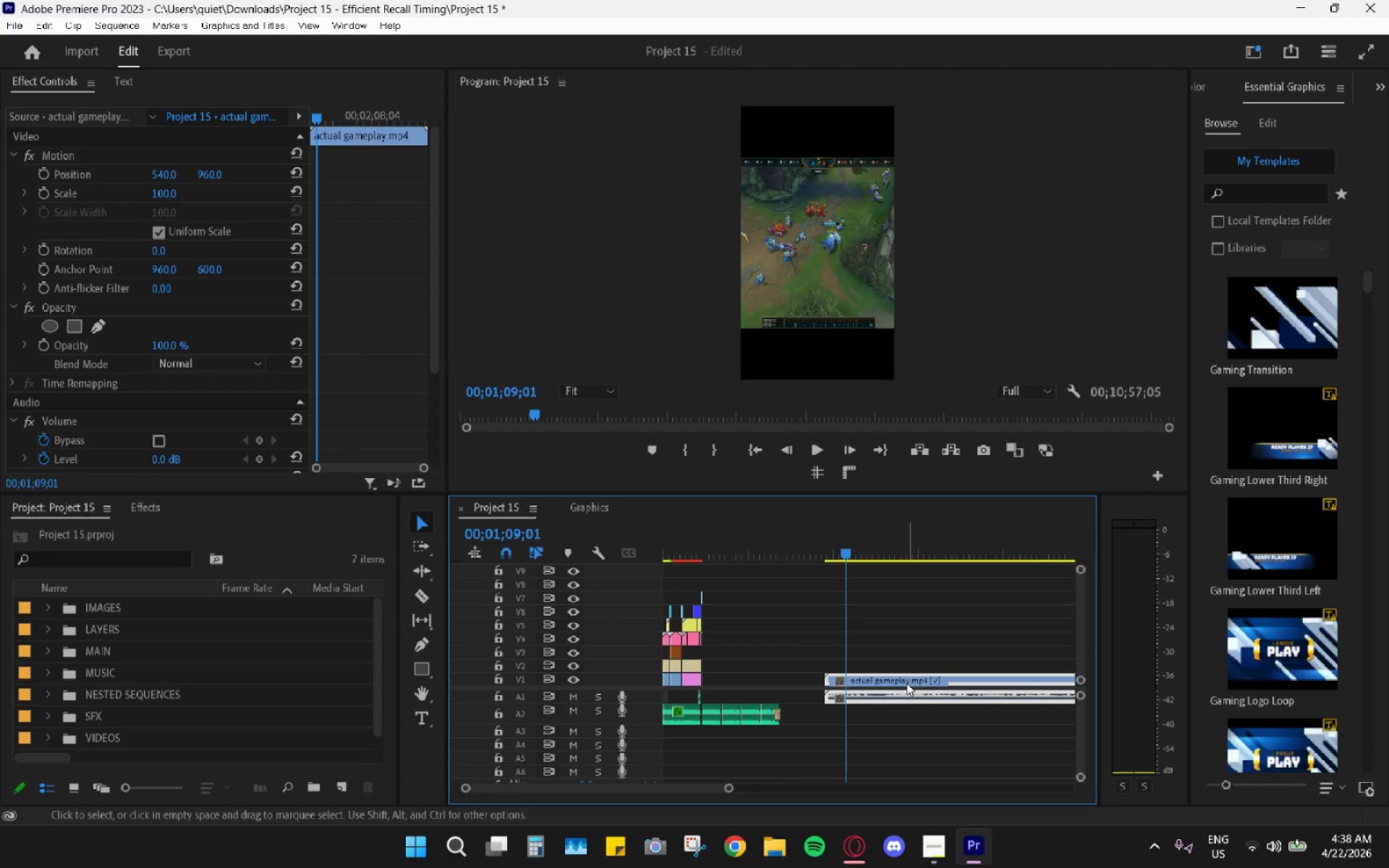 
left_click([906, 683])
 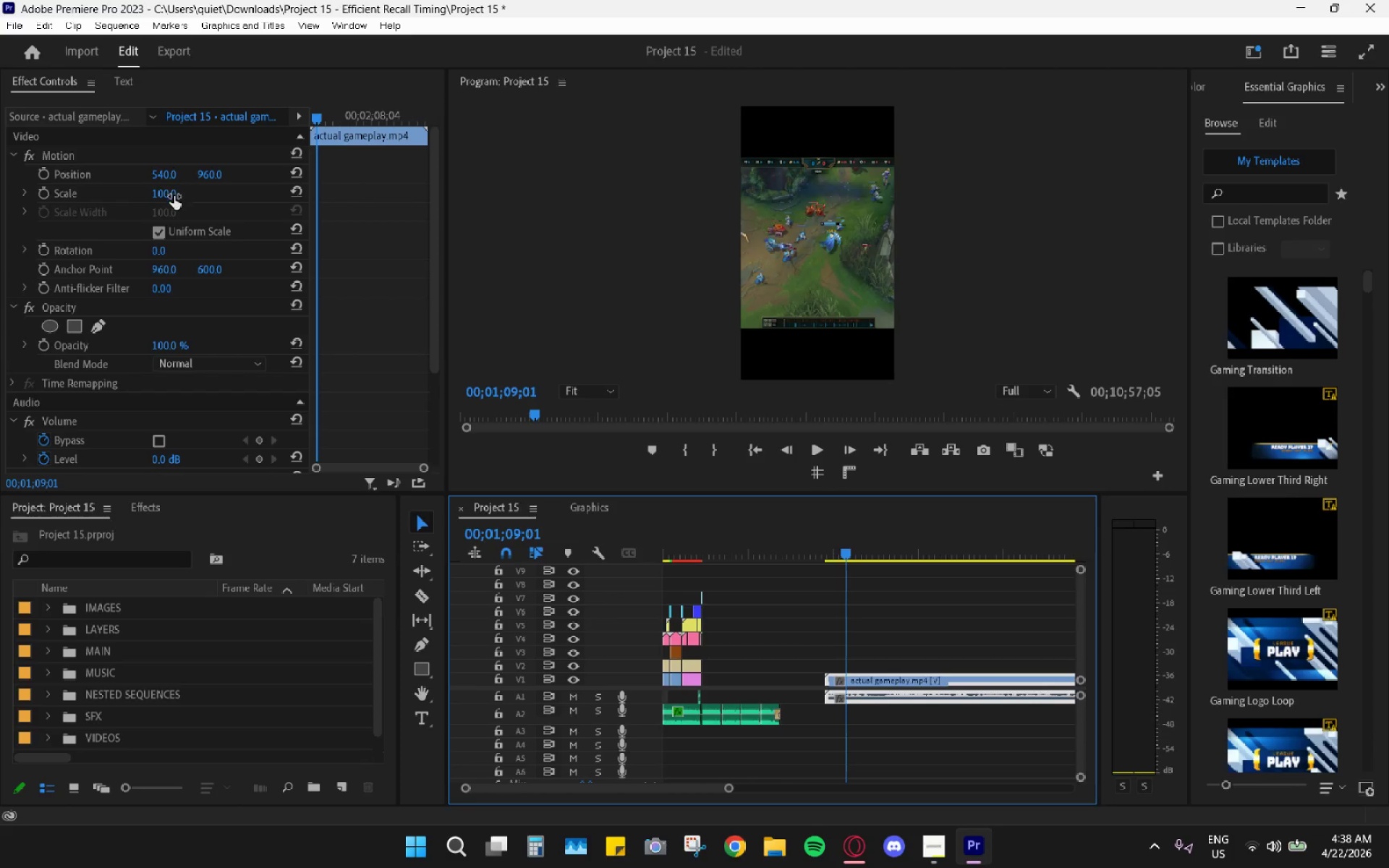 
left_click_drag(start_coordinate=[174, 197], to_coordinate=[276, 184])
 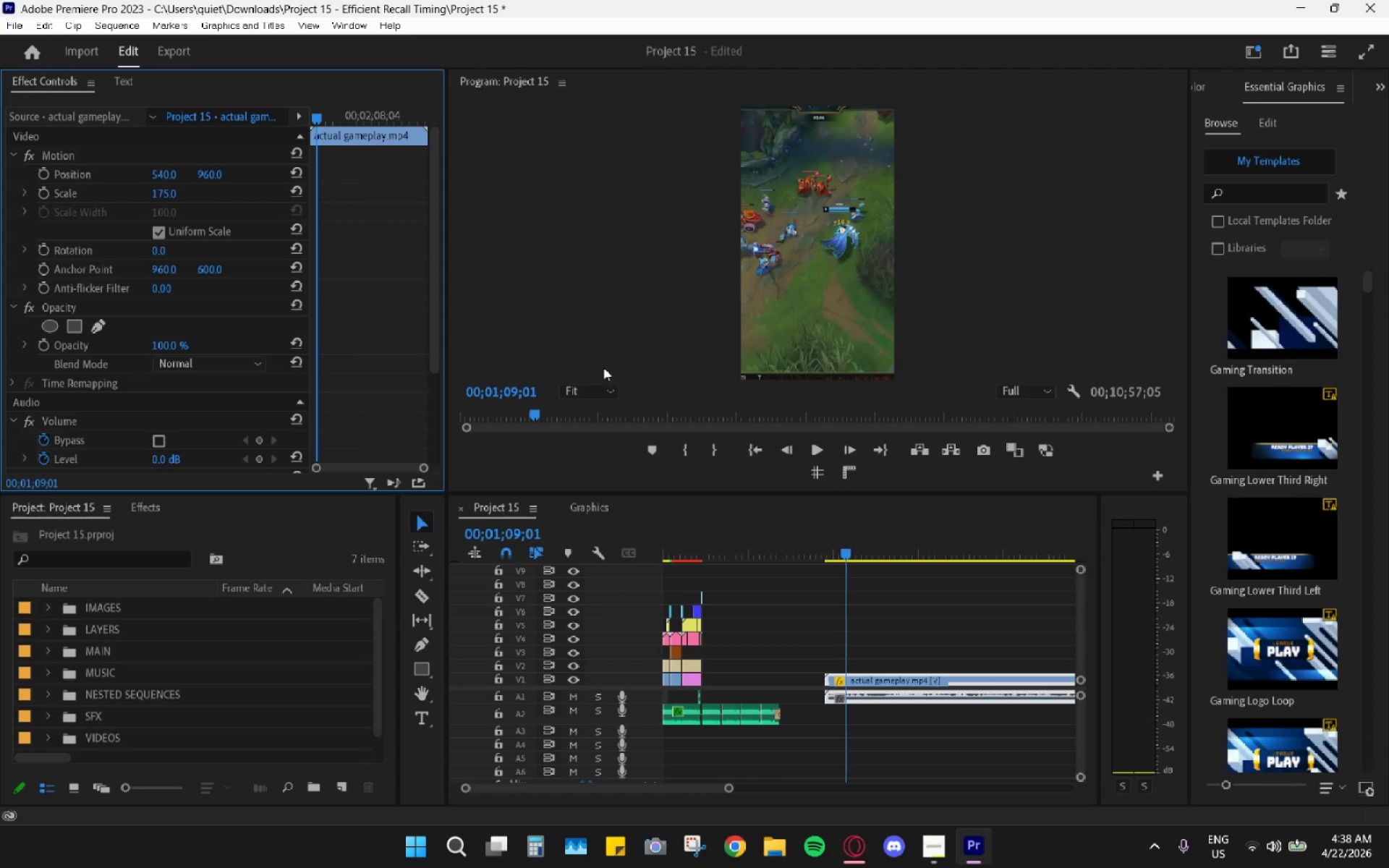 
key(Control+Z)
 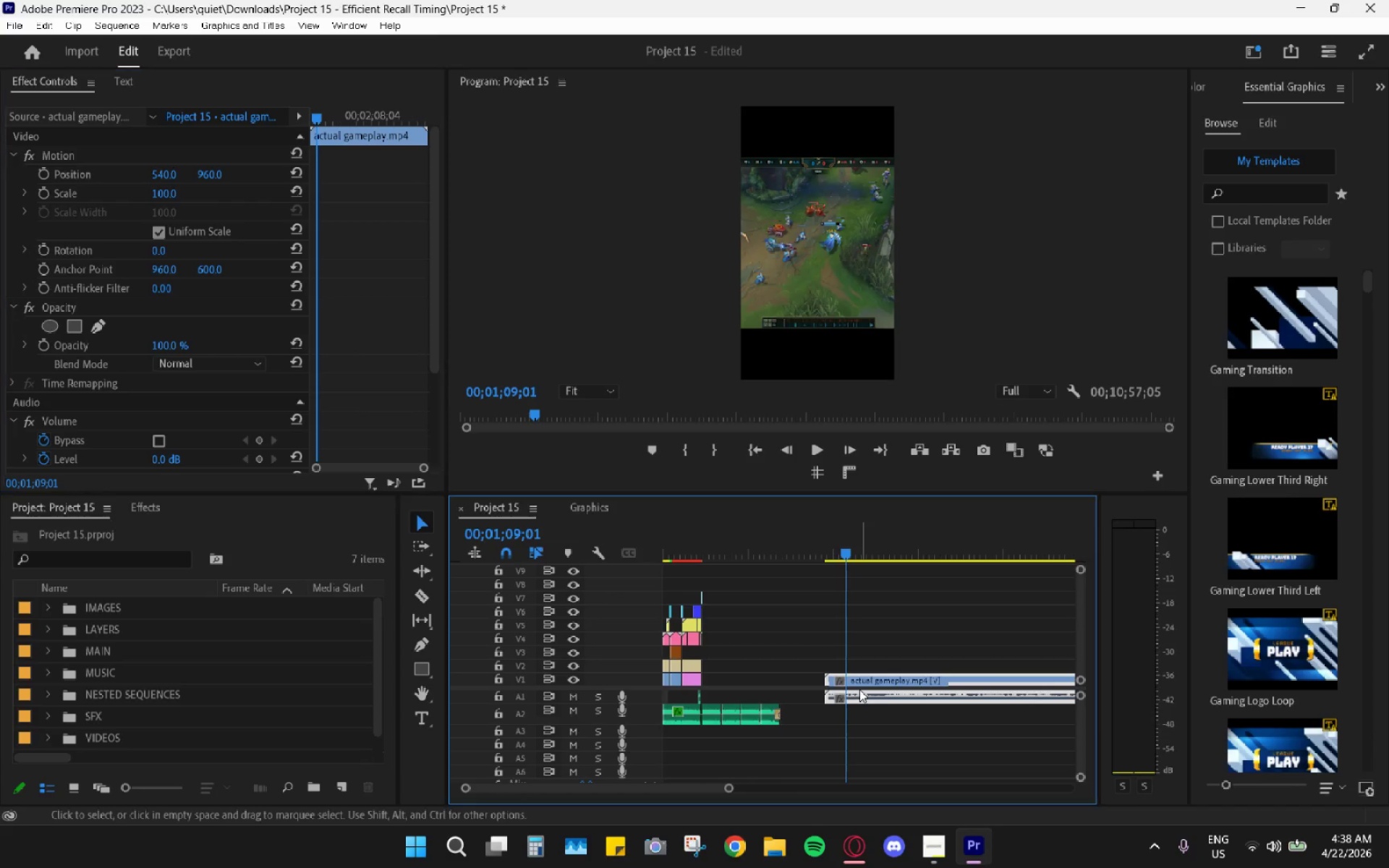 
key(H)
 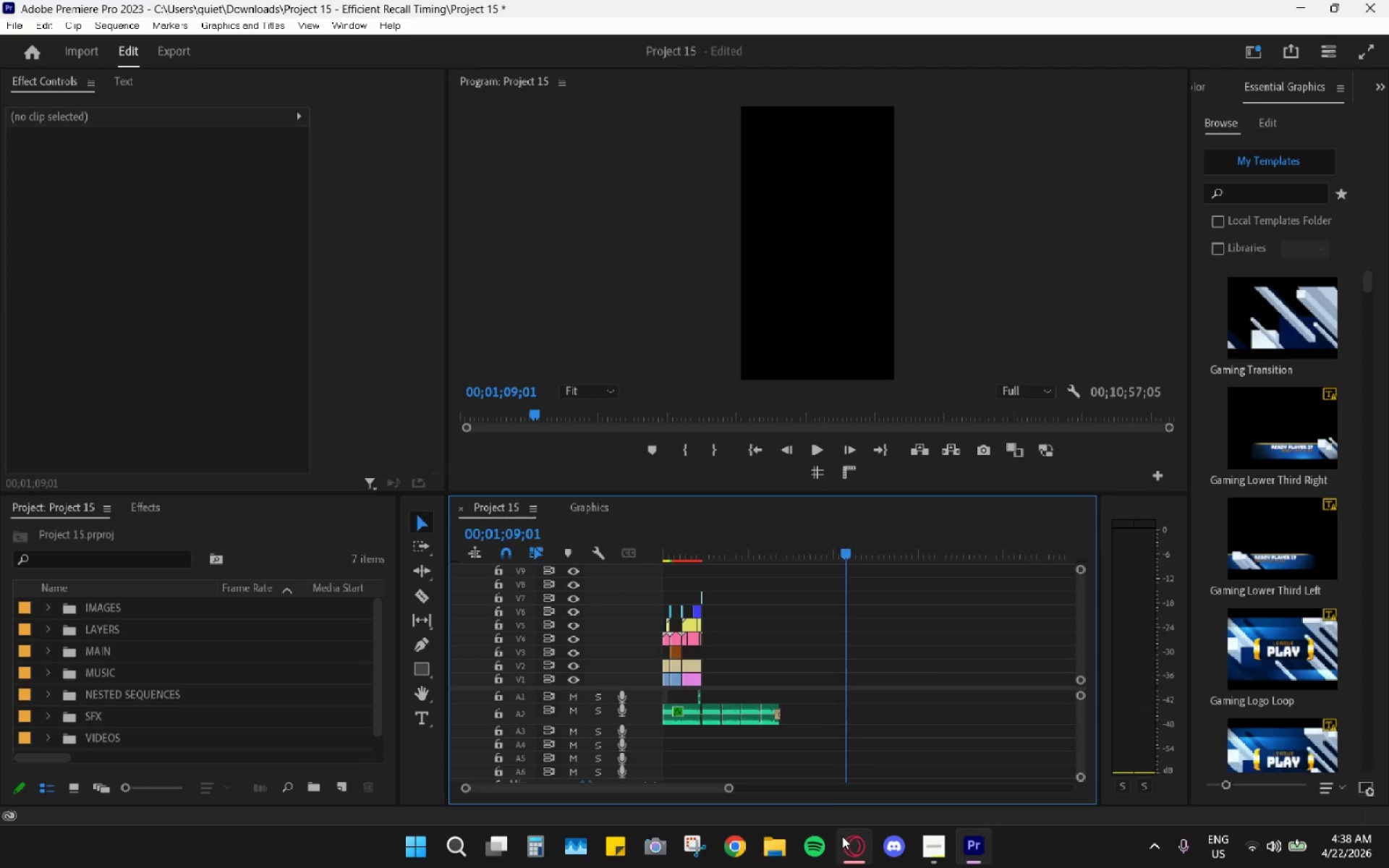 
scroll: coordinate [205, 653], scroll_direction: none, amount: 0.0
 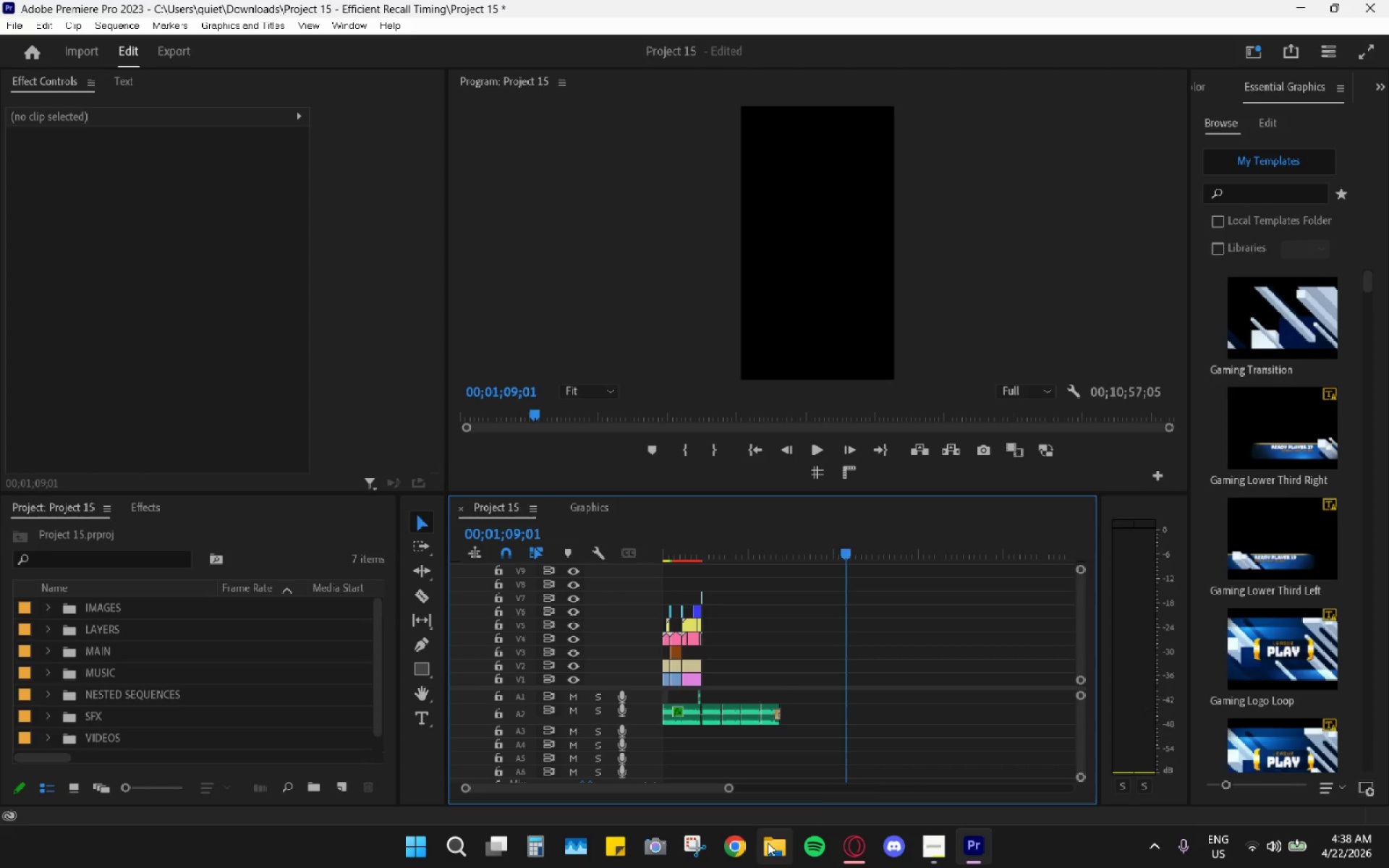 
left_click([765, 843])
 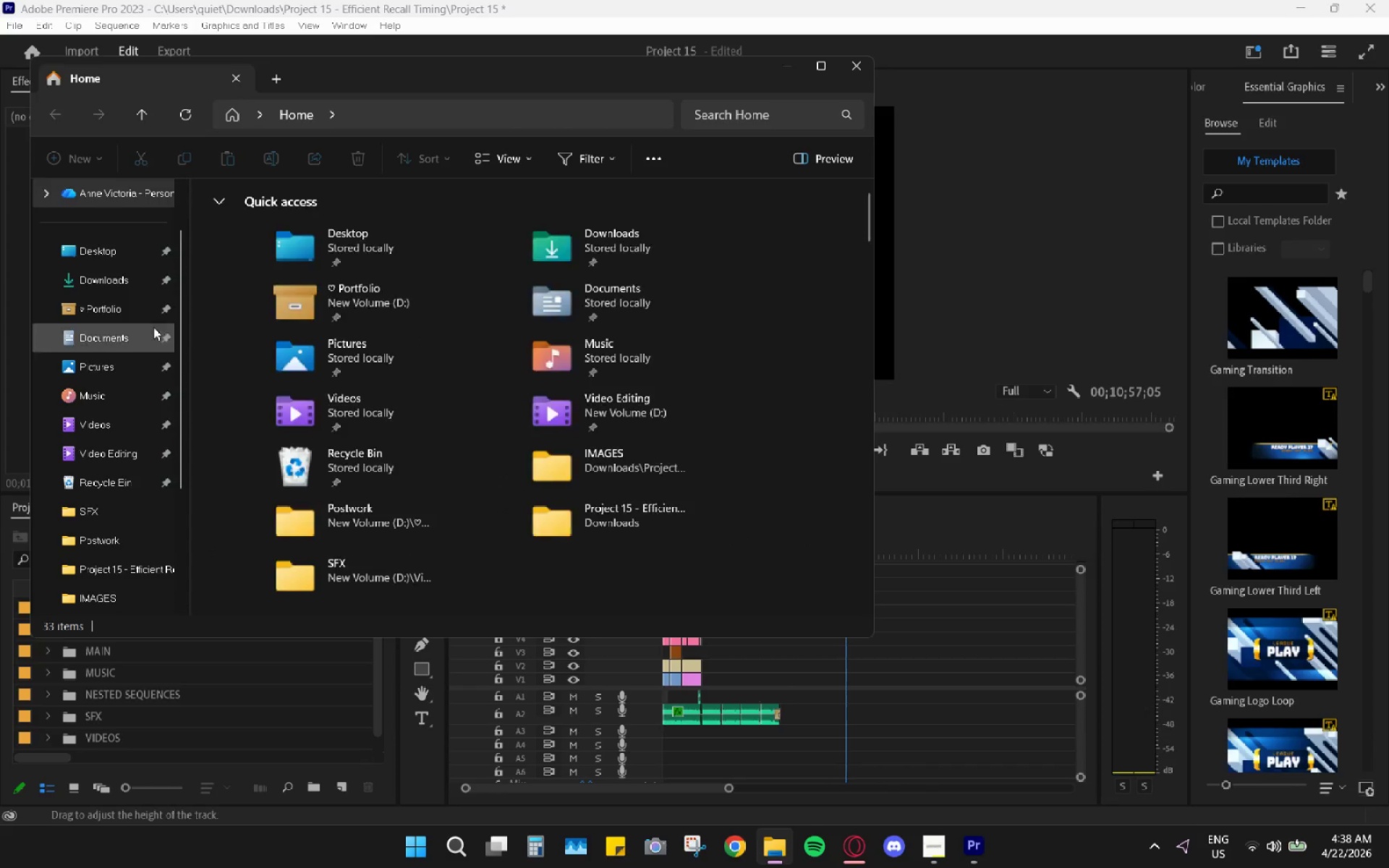 
left_click_drag(start_coordinate=[90, 284], to_coordinate=[90, 290])
 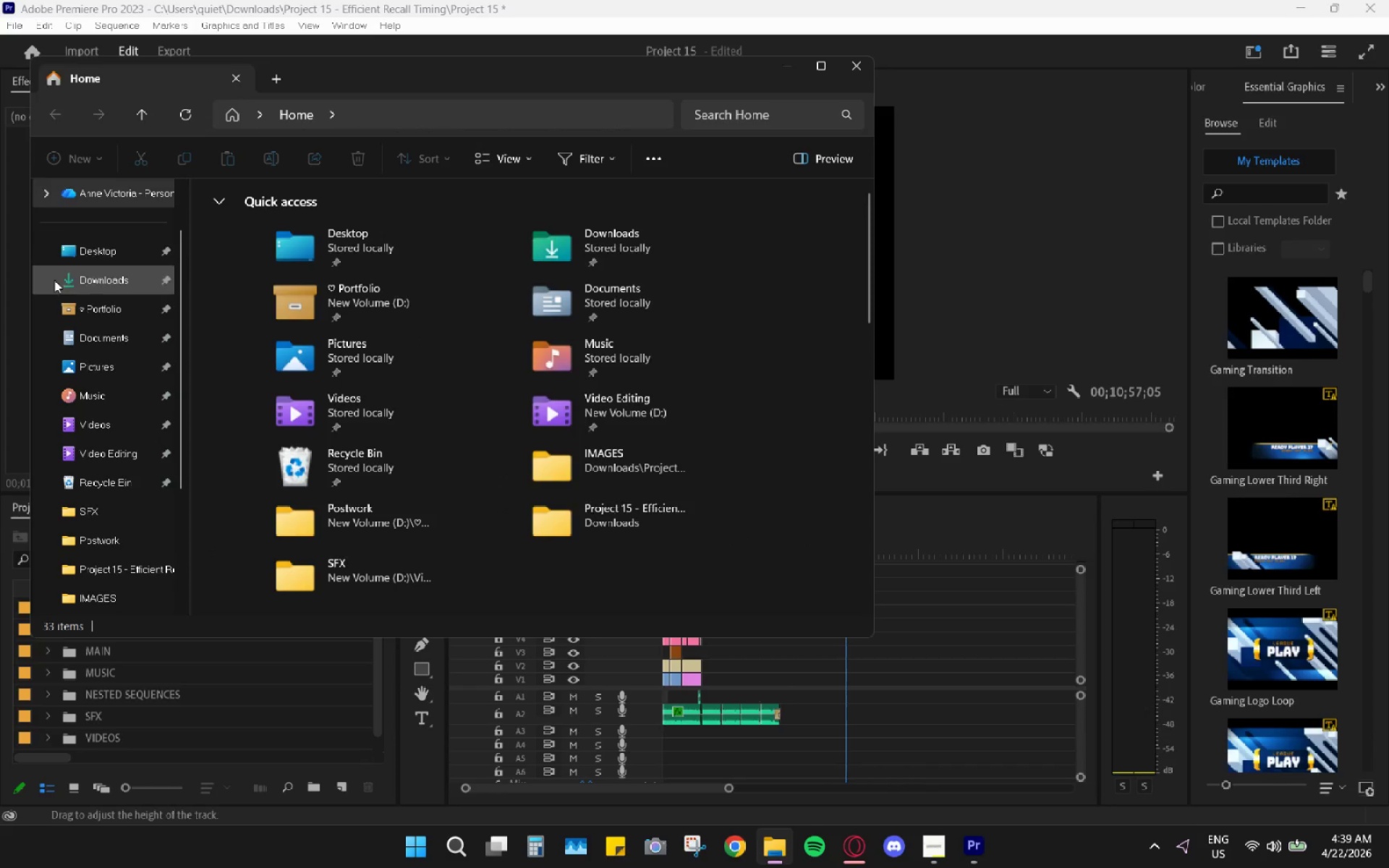 
left_click([82, 289])
 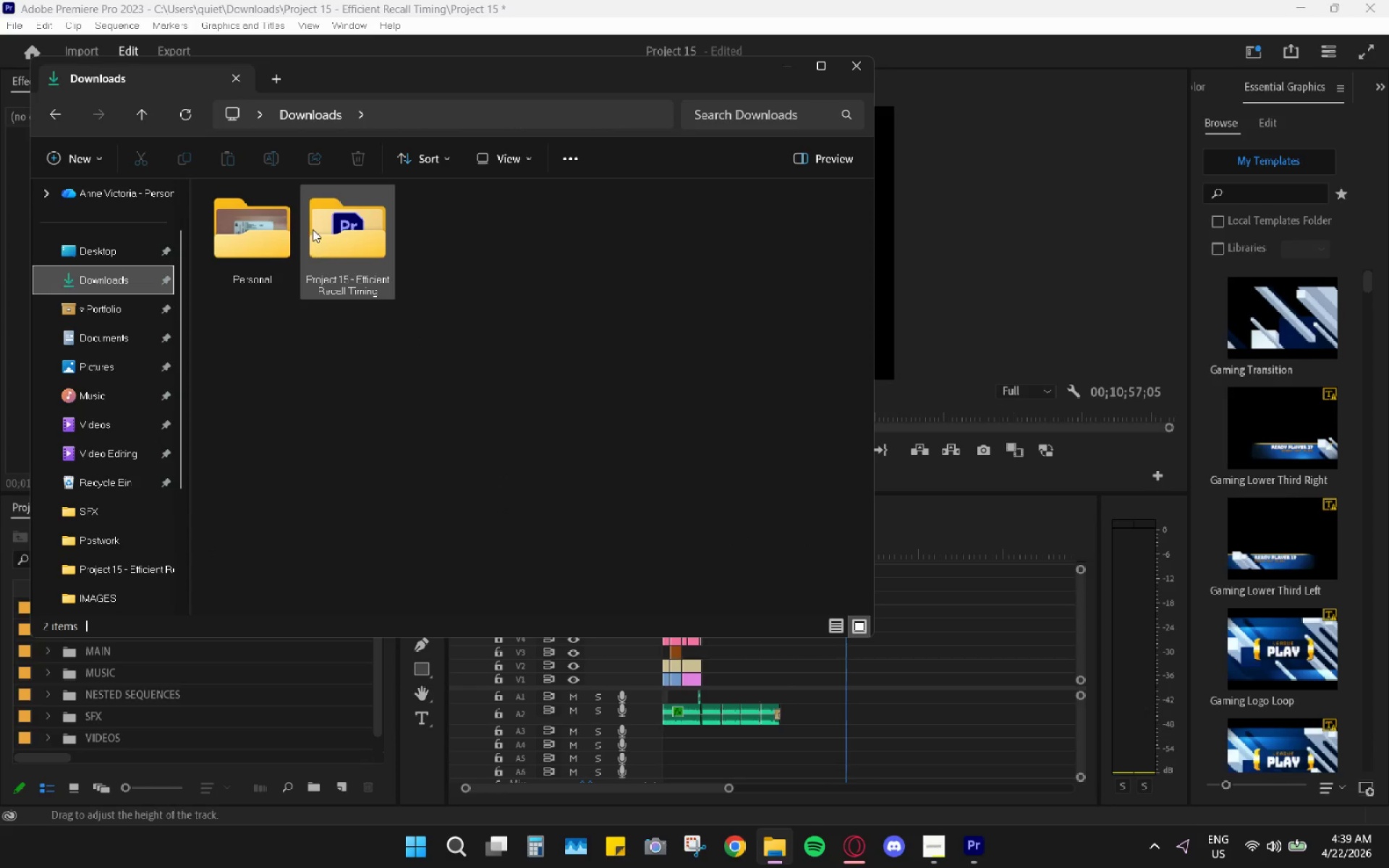 
double_click([313, 229])
 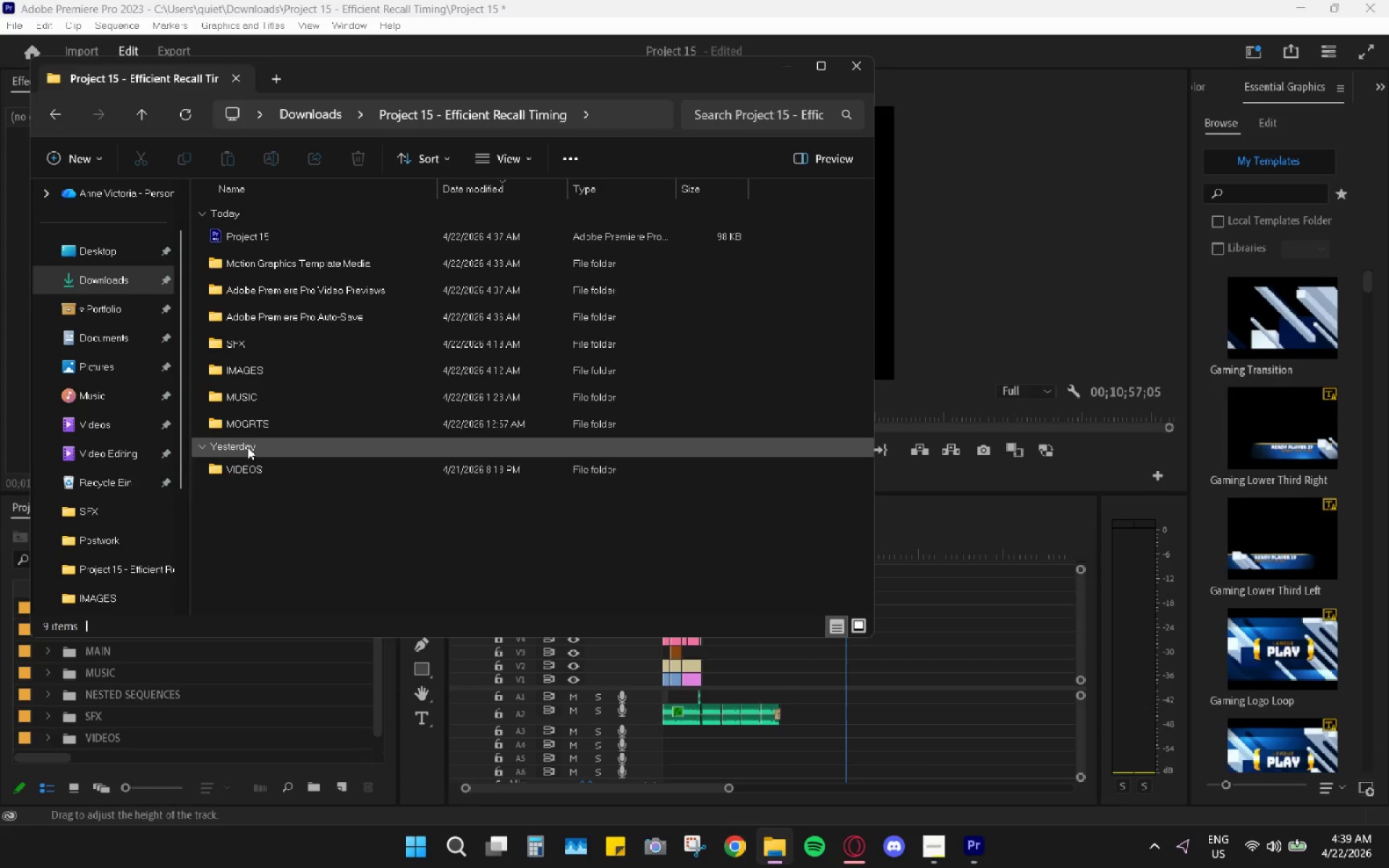 
double_click([247, 473])
 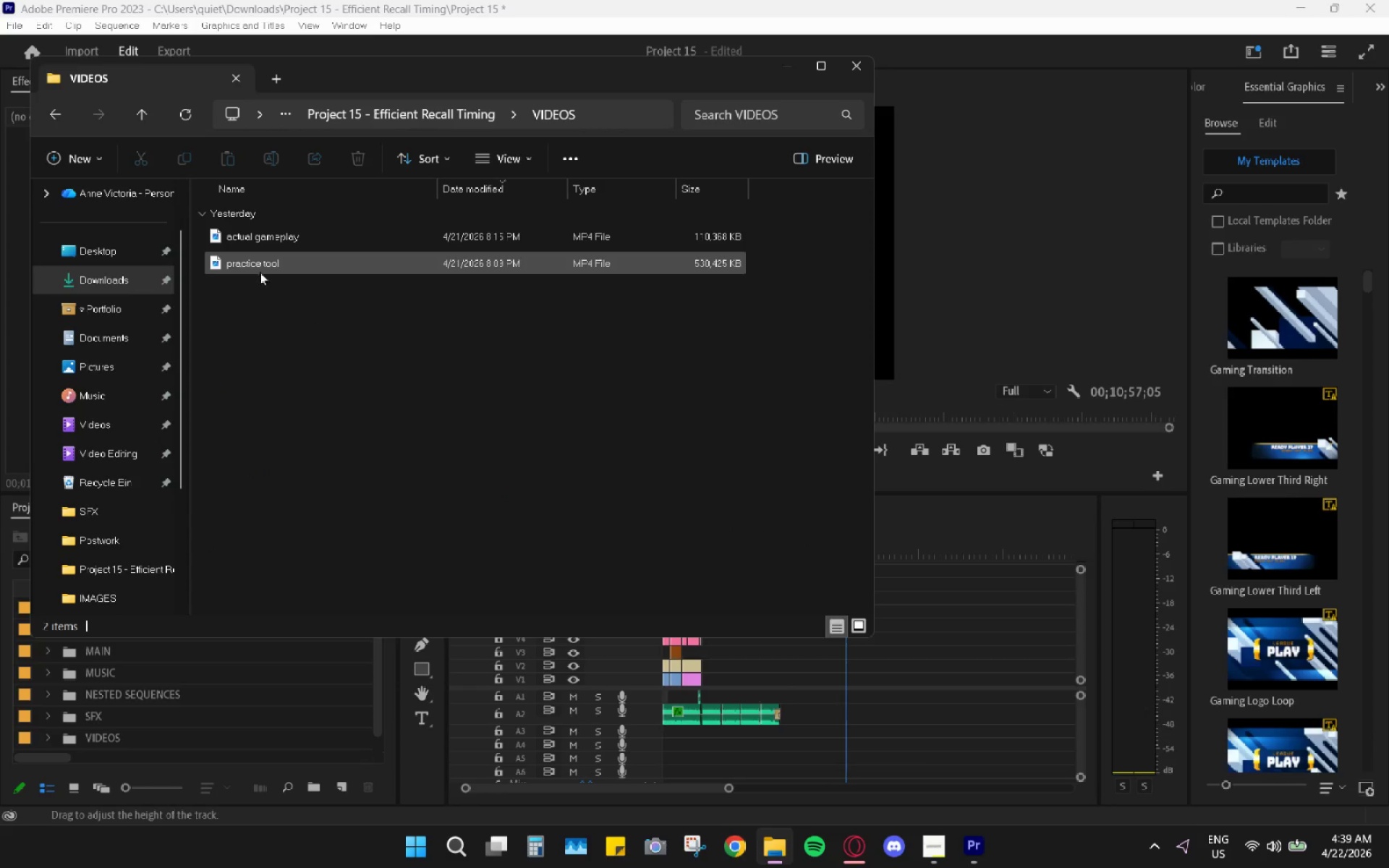 
left_click_drag(start_coordinate=[261, 270], to_coordinate=[933, 692])
 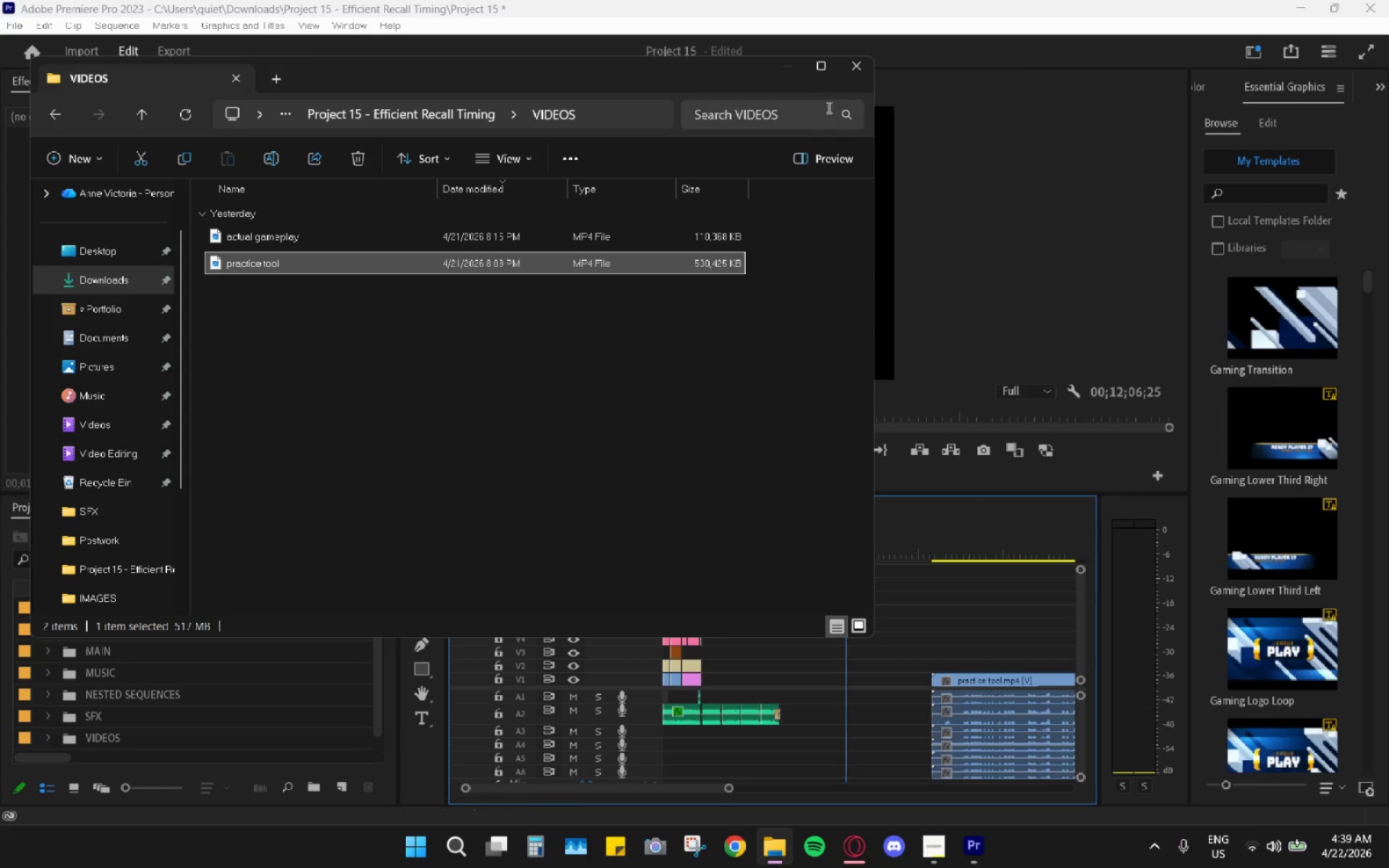 
left_click([859, 72])
 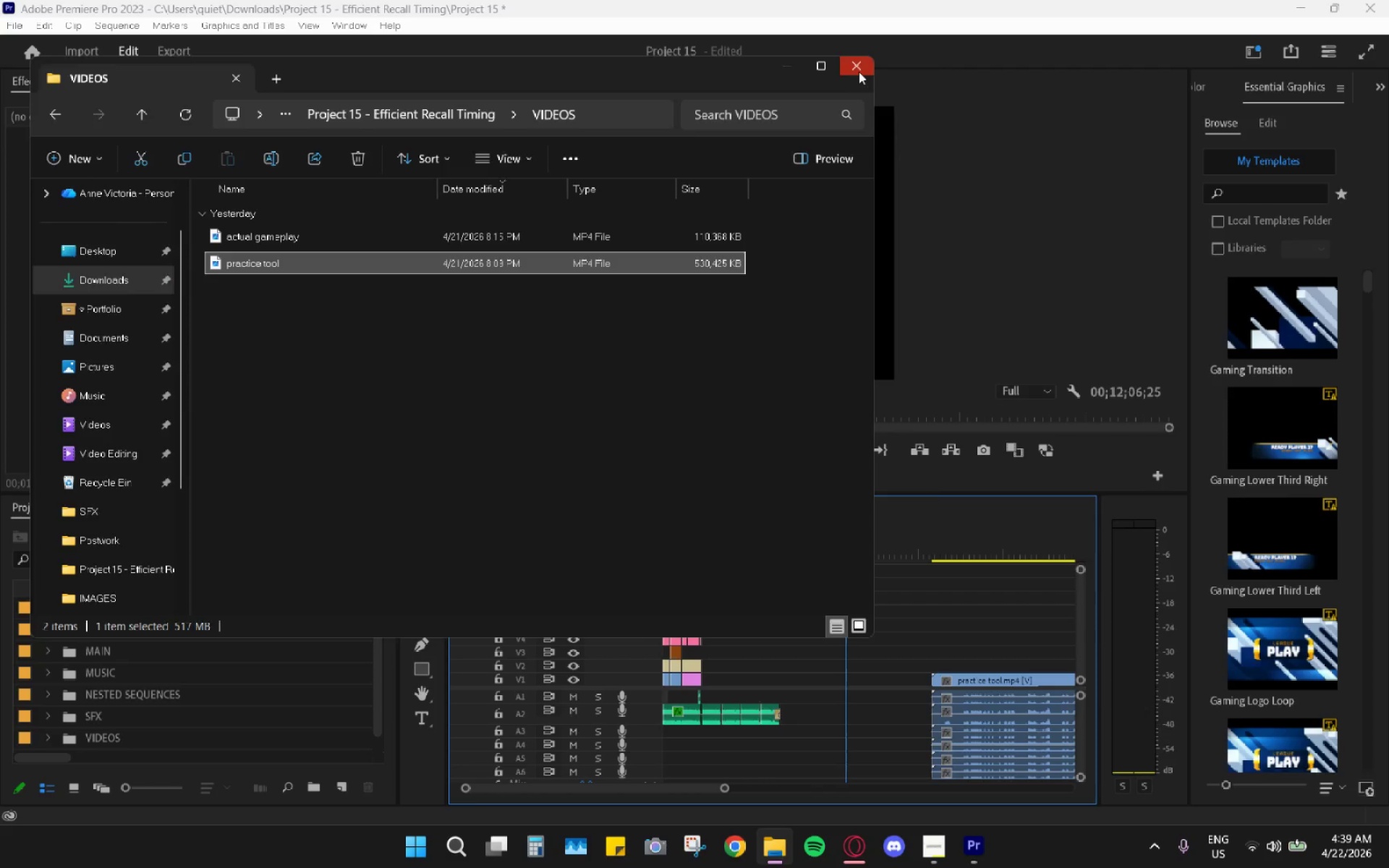 
hold_key(key=AltLeft, duration=2.06)
left_click_drag(start_coordinate=[915, 708], to_coordinate=[975, 814])
 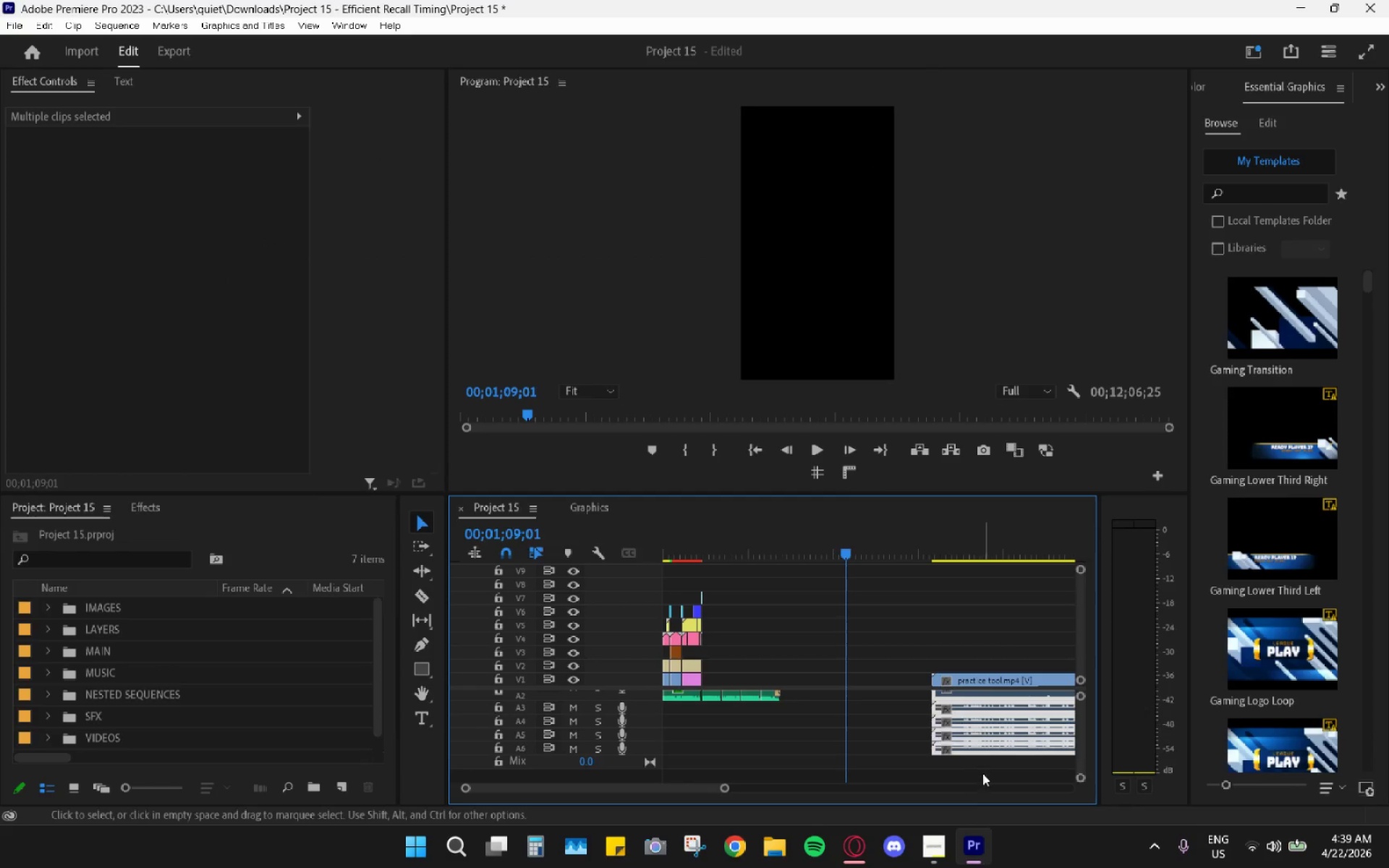 
key(H)
 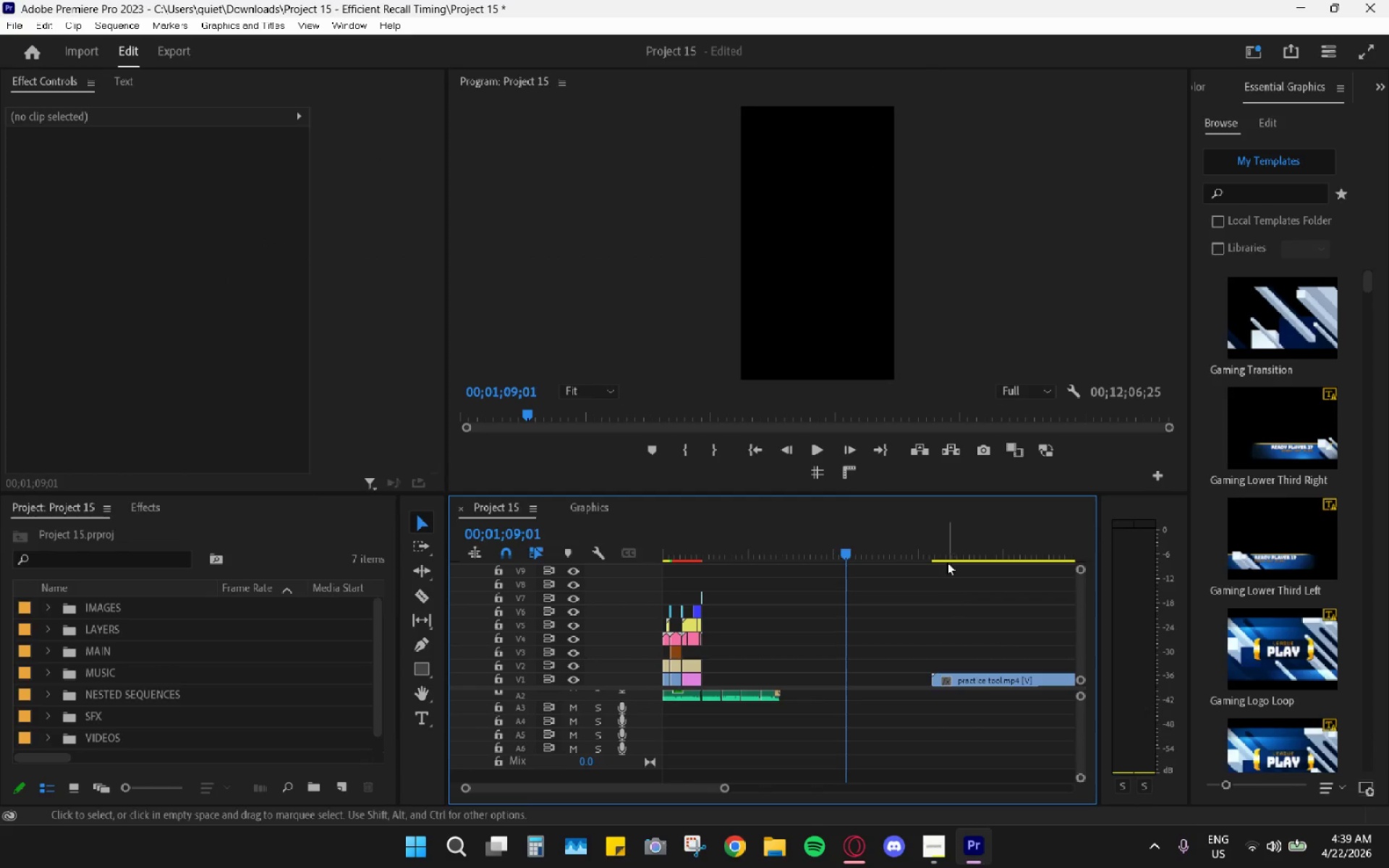 
left_click_drag(start_coordinate=[947, 545], to_coordinate=[993, 550])
 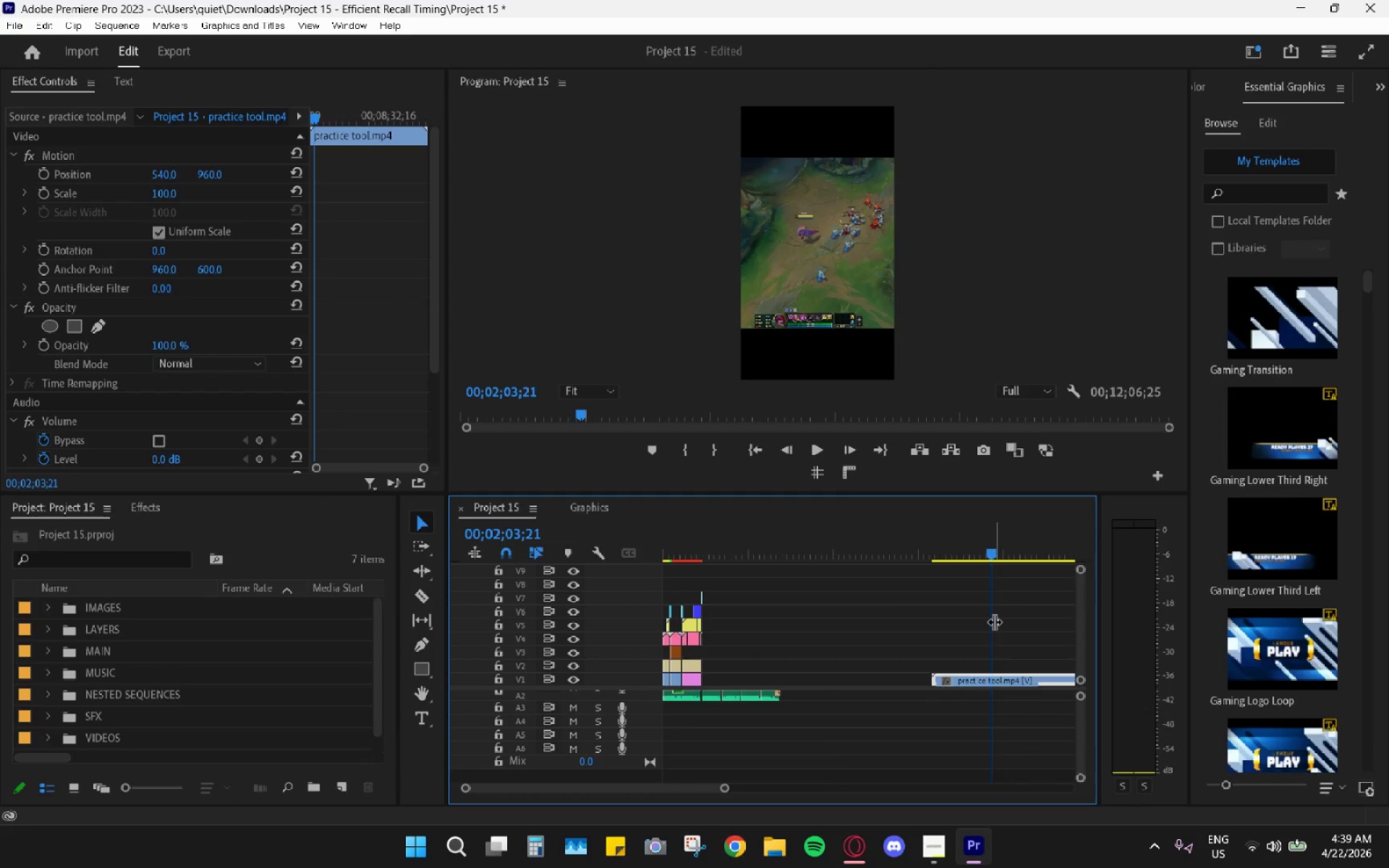 
key(Space)
 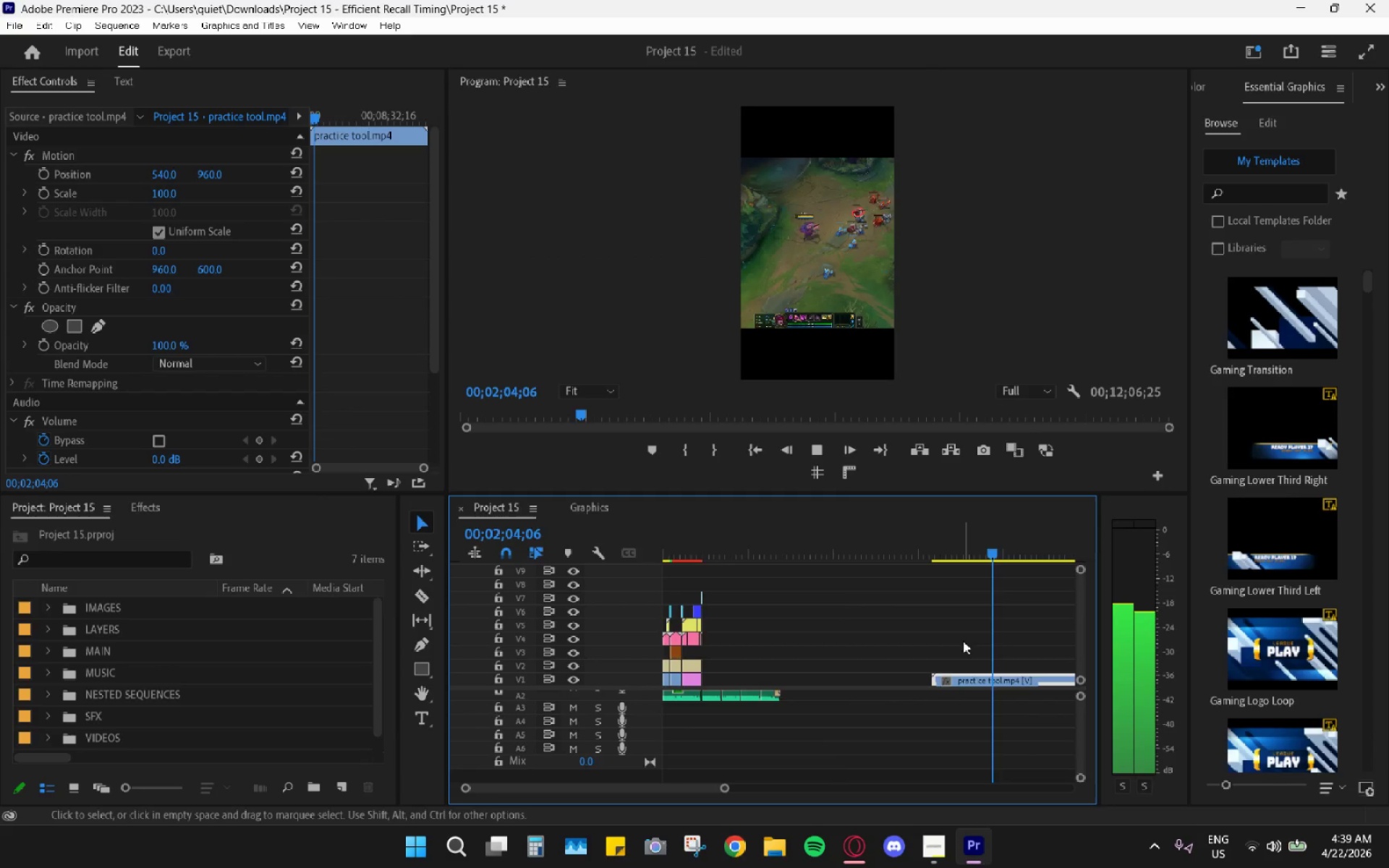 
scroll: coordinate [963, 665], scroll_direction: down, amount: 8.0
 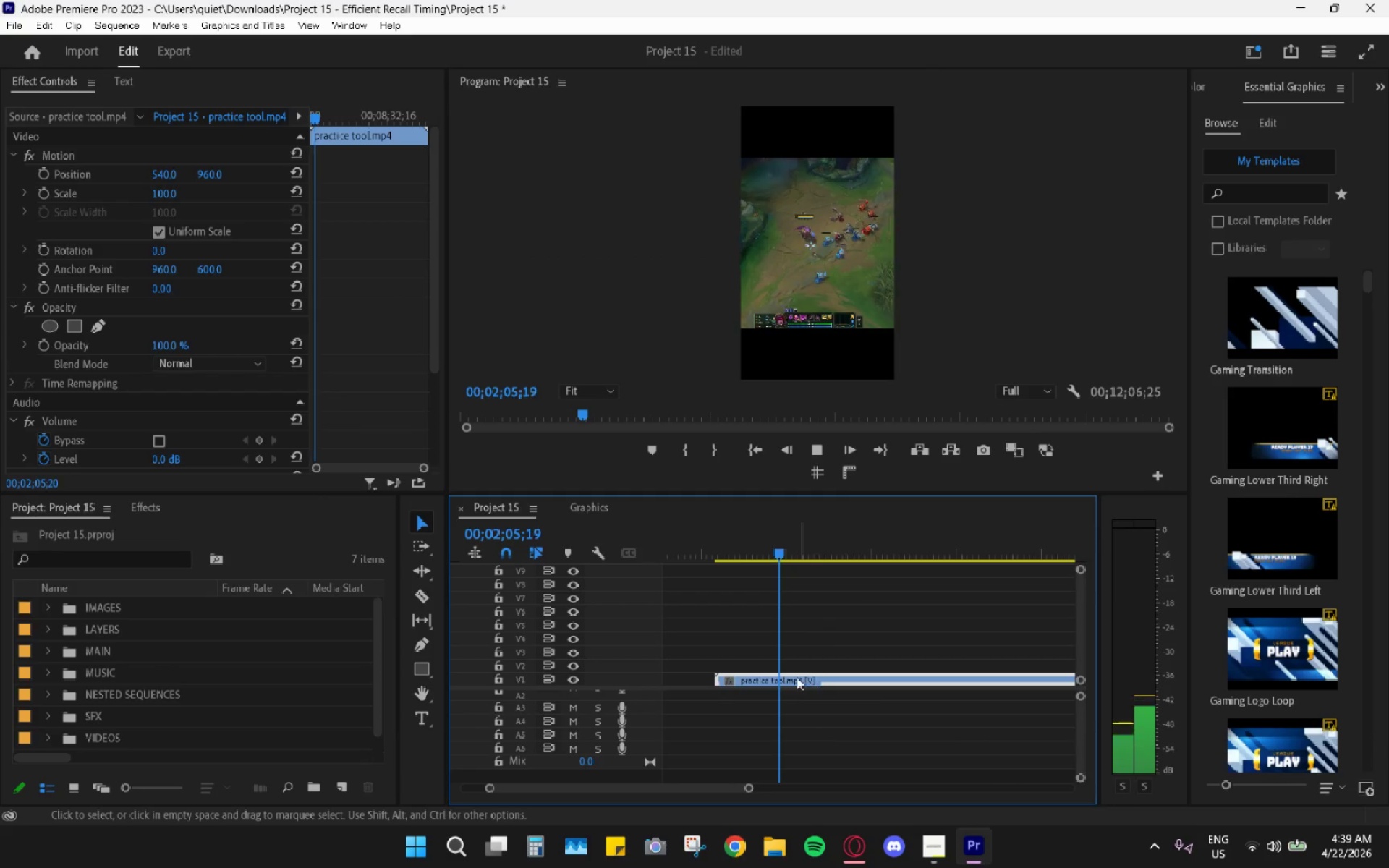 
key(Space)
 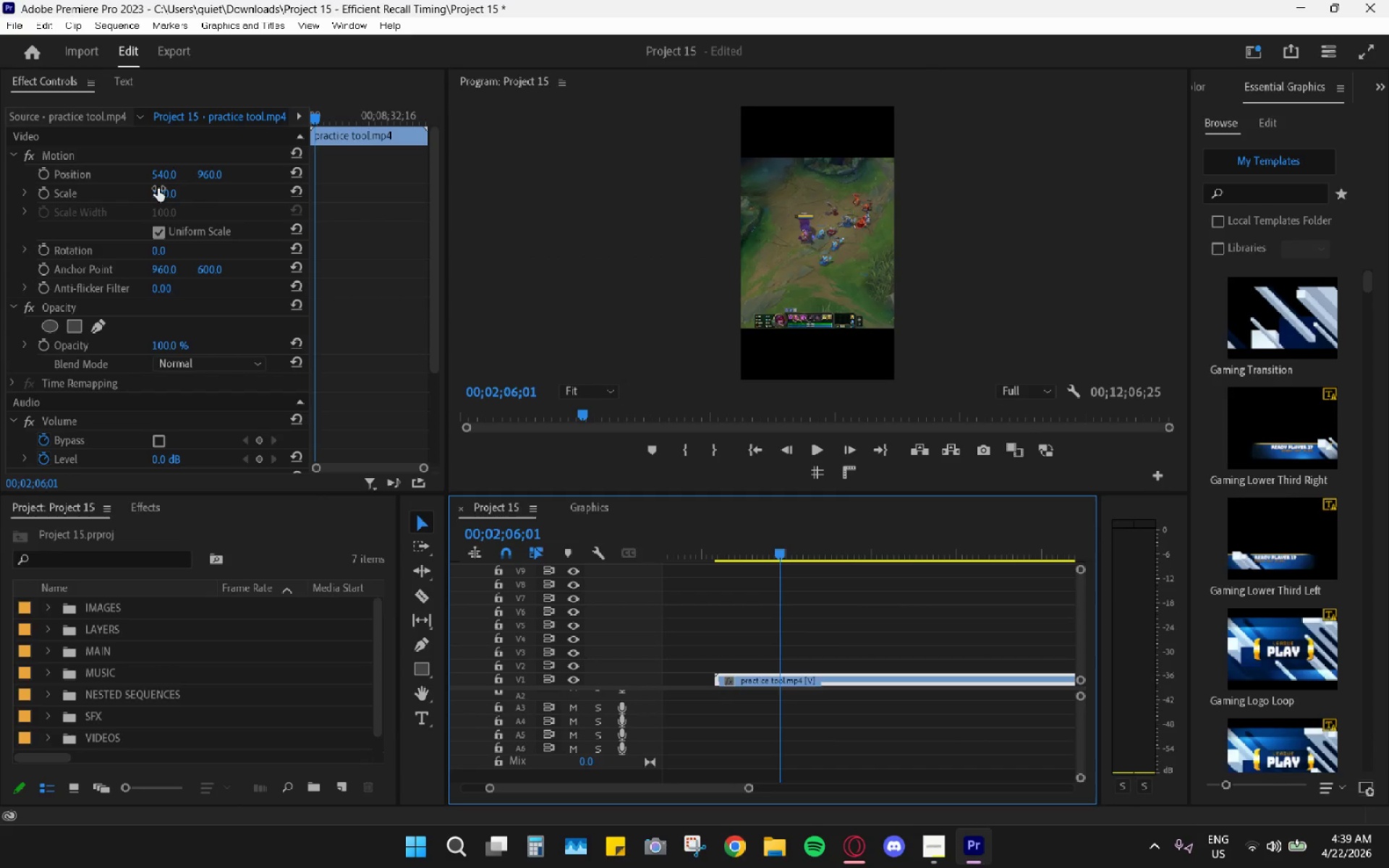 
left_click_drag(start_coordinate=[158, 188], to_coordinate=[281, 190])
 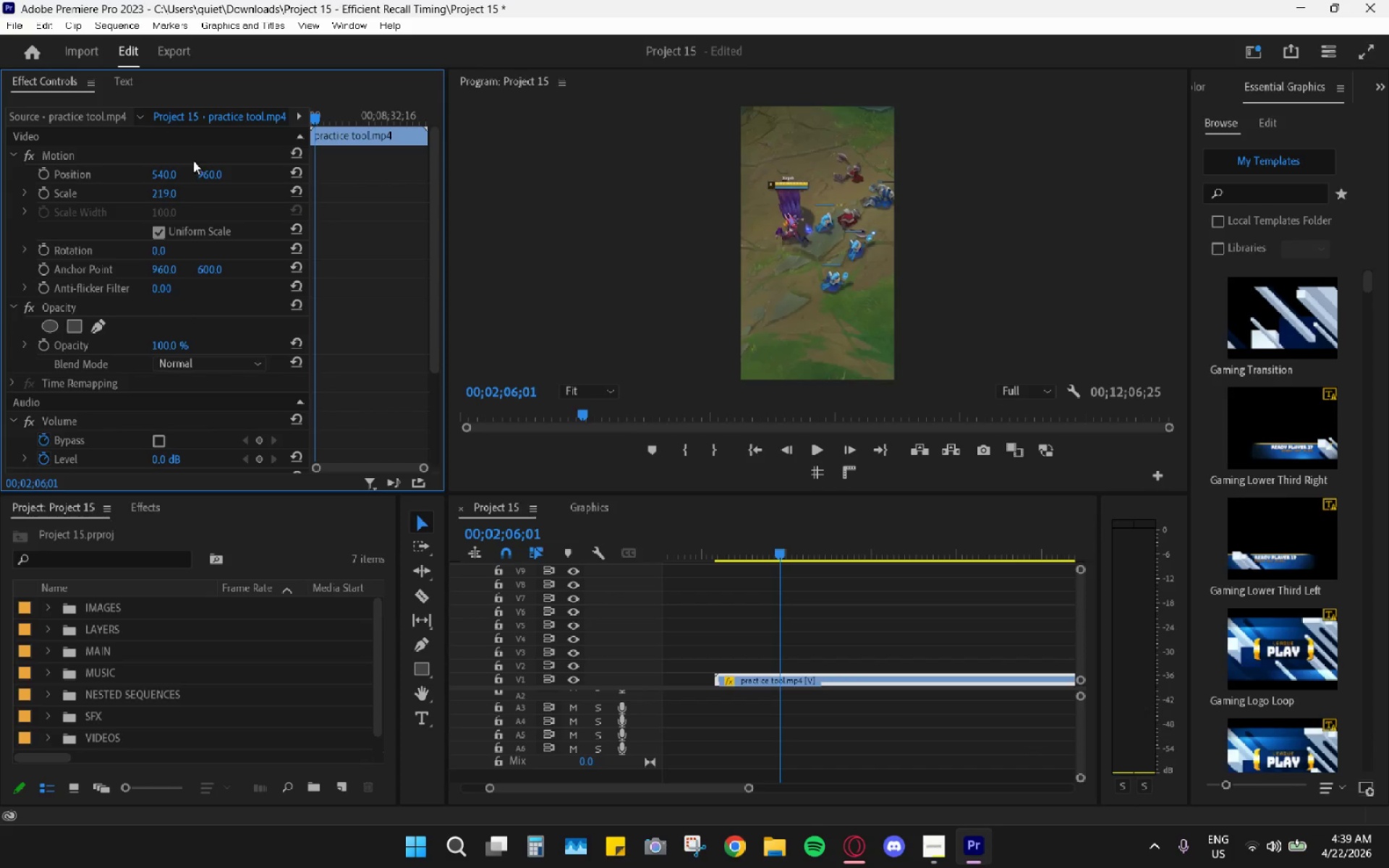 
left_click_drag(start_coordinate=[205, 174], to_coordinate=[451, 189])
 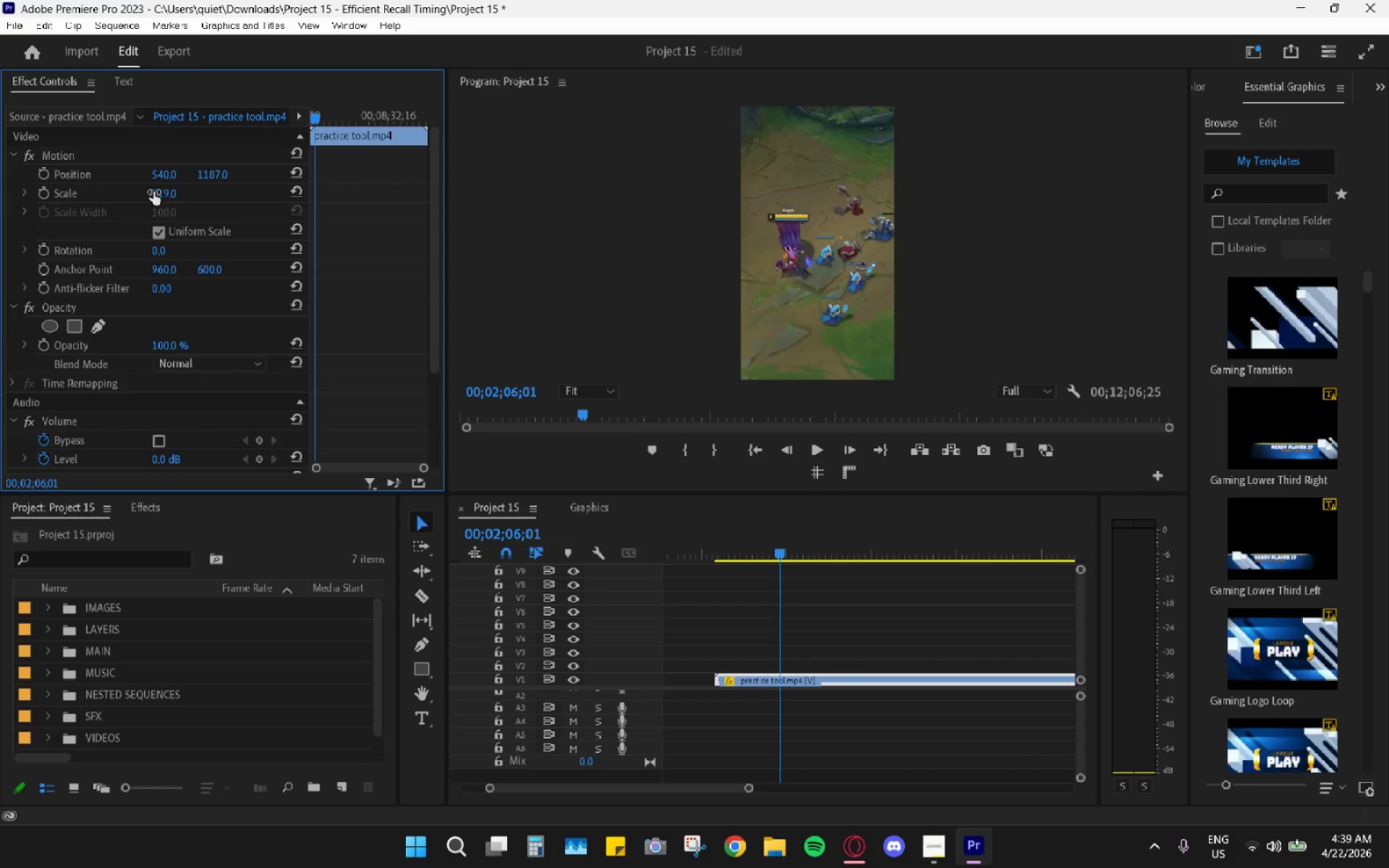 
left_click_drag(start_coordinate=[169, 194], to_coordinate=[116, 193])
 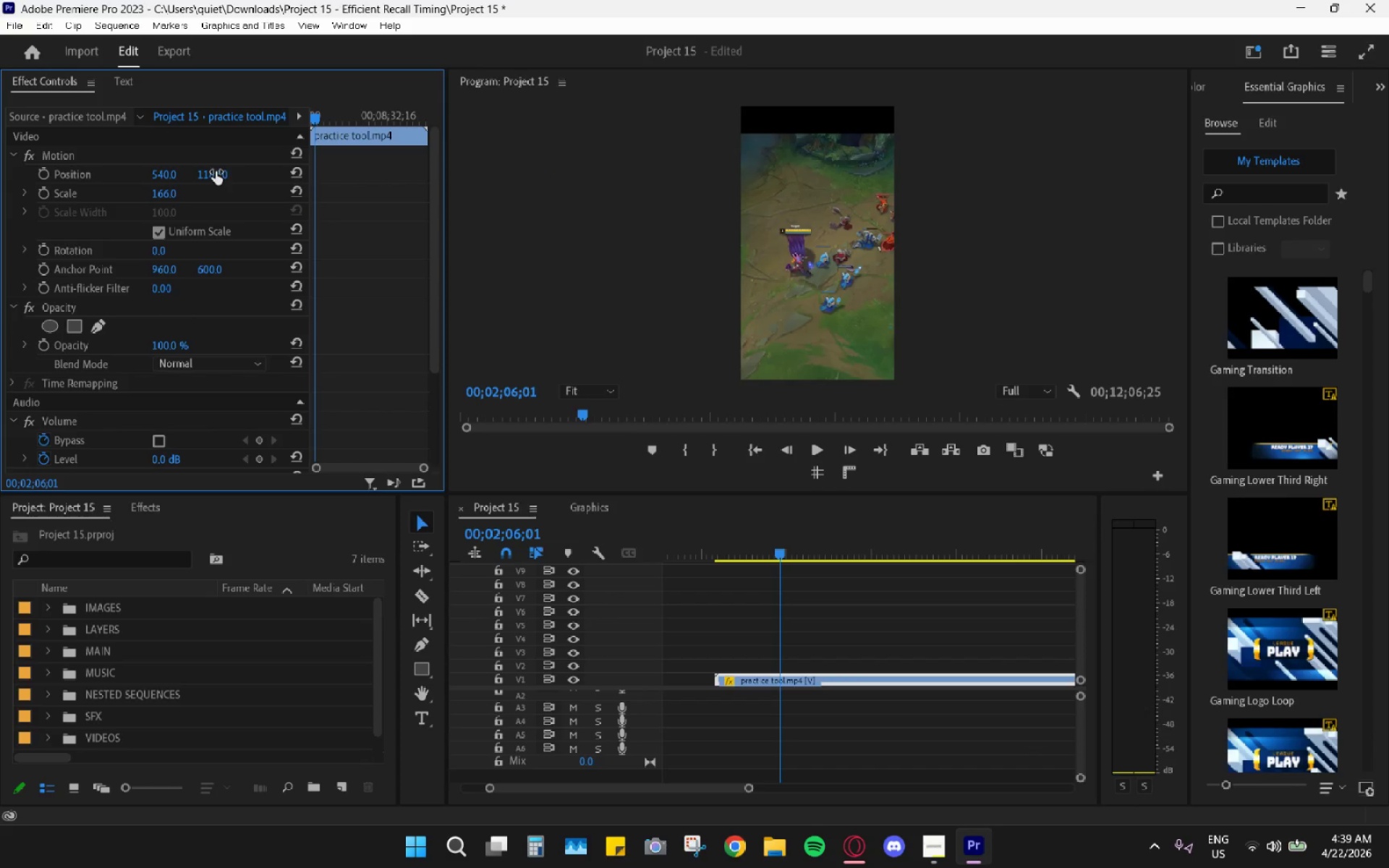 
left_click_drag(start_coordinate=[216, 171], to_coordinate=[89, 220])
 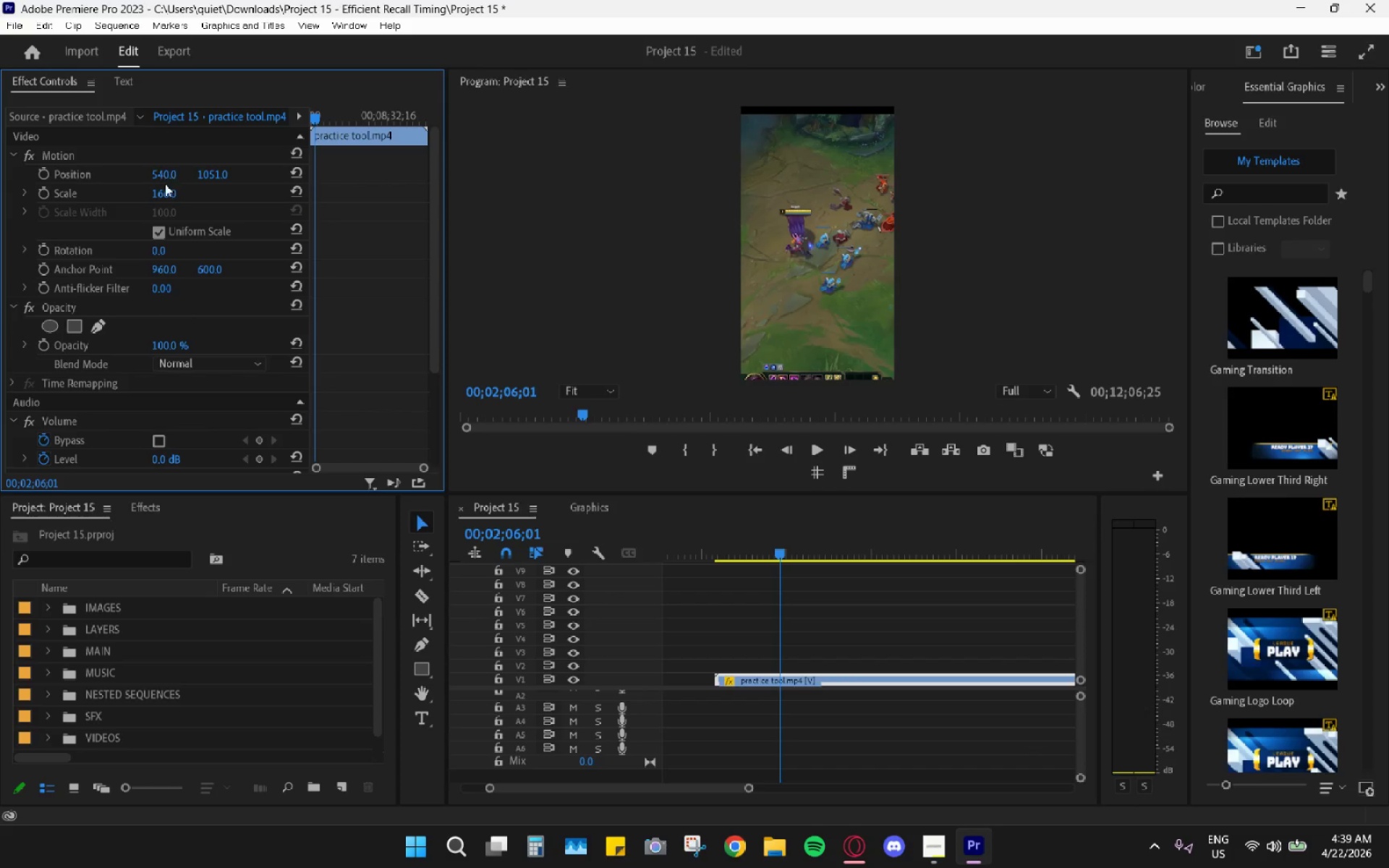 
left_click([165, 189])
 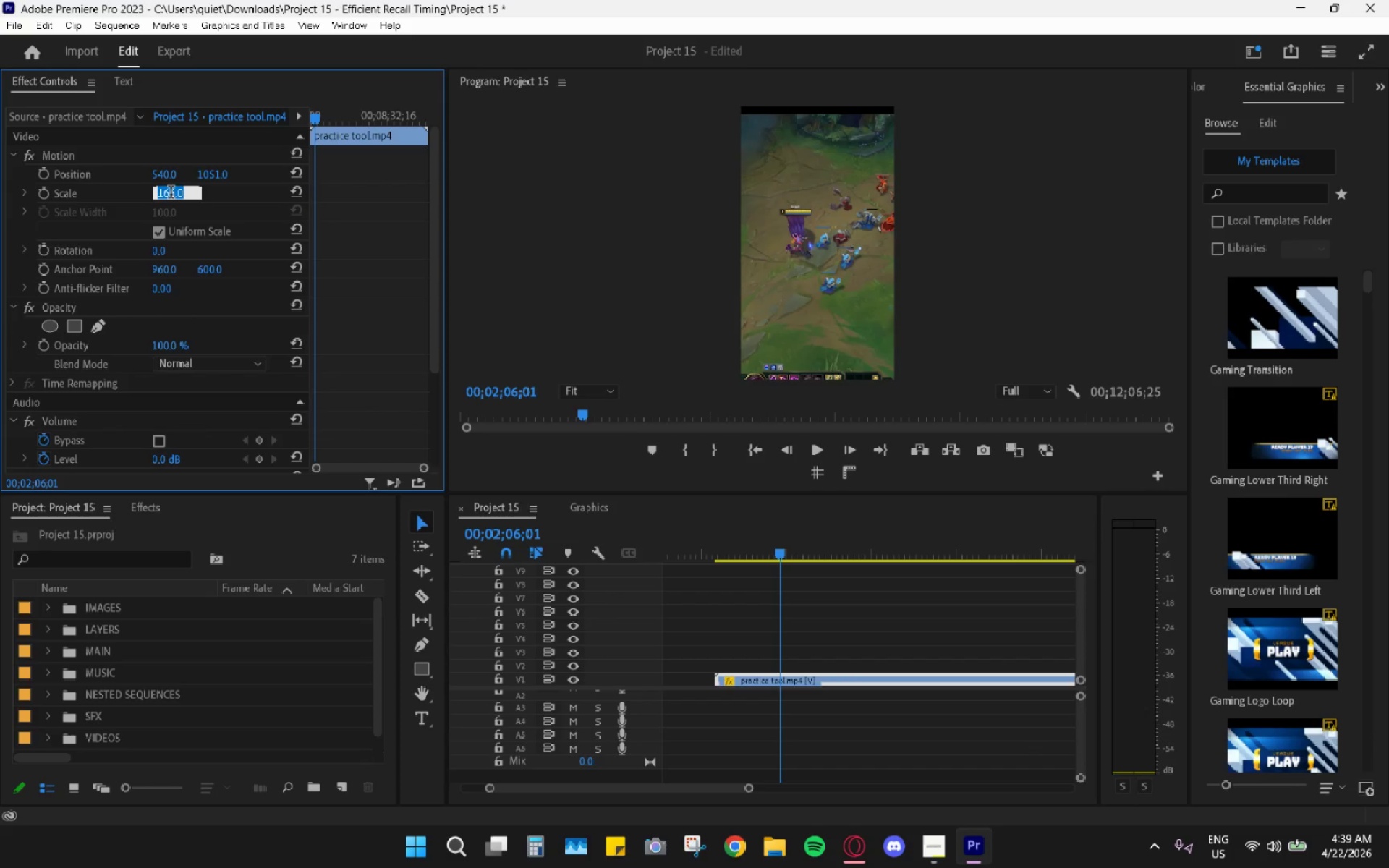 
key(Numpad1)
 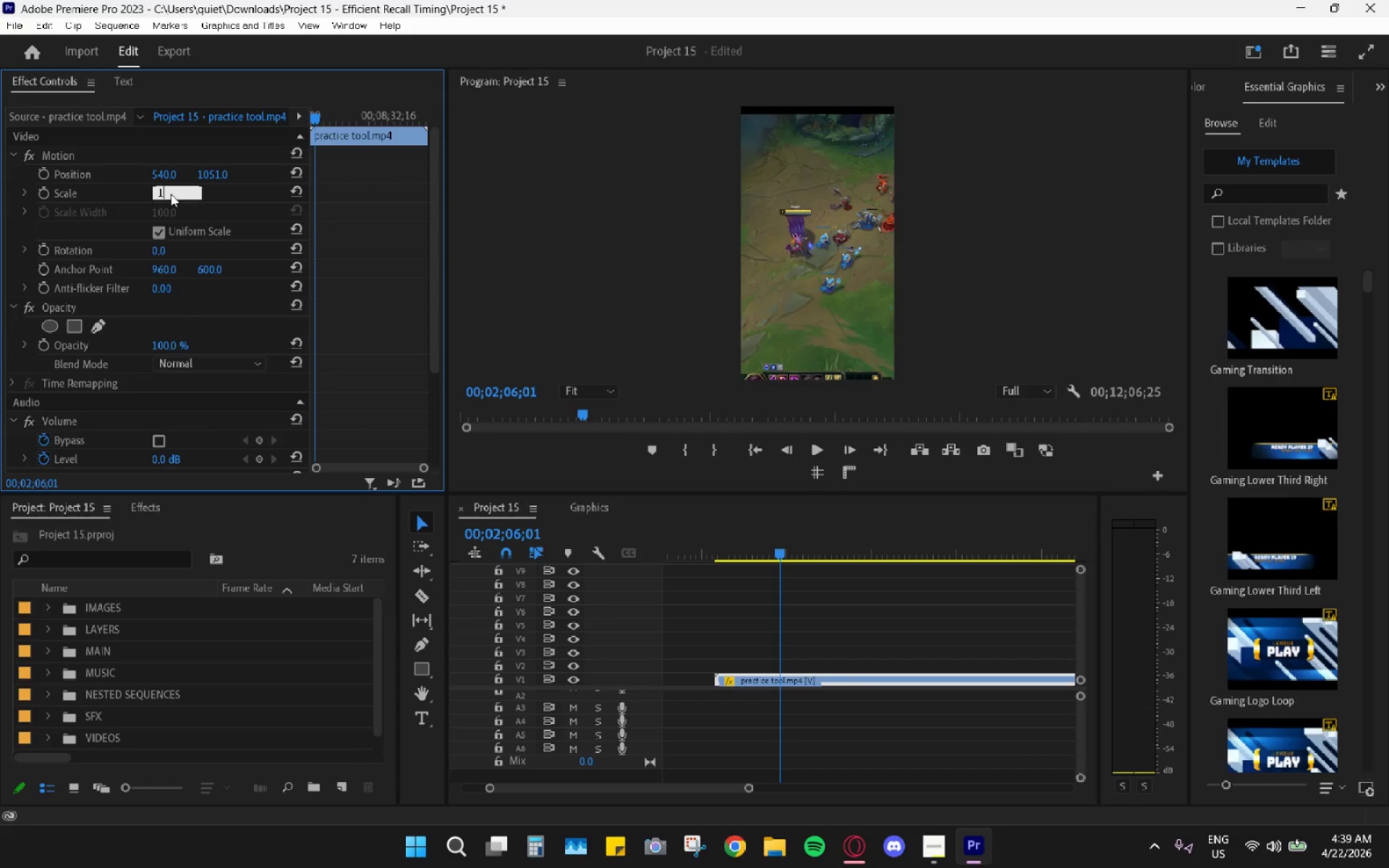 
key(Numpad8)
 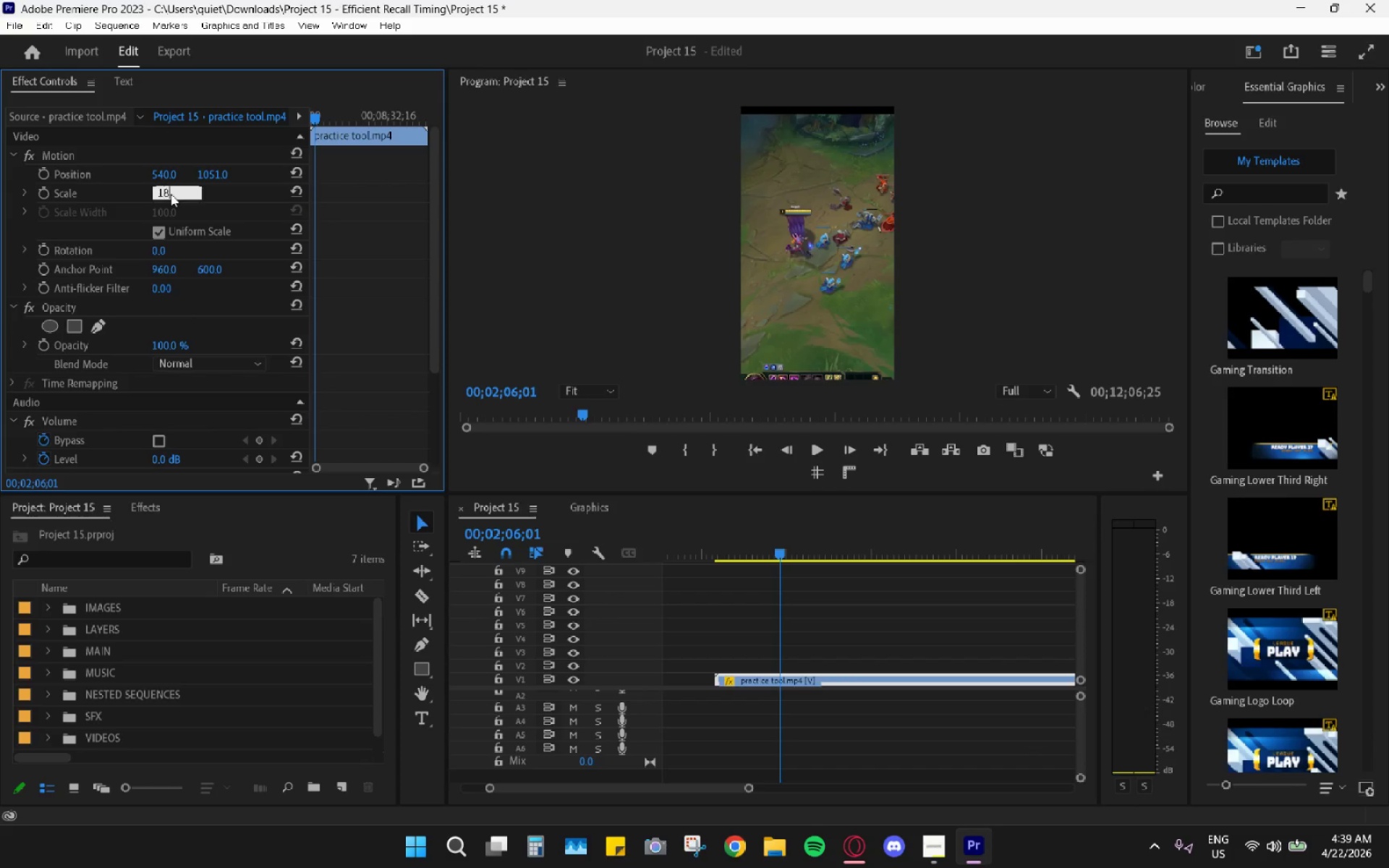 
key(Numpad0)
 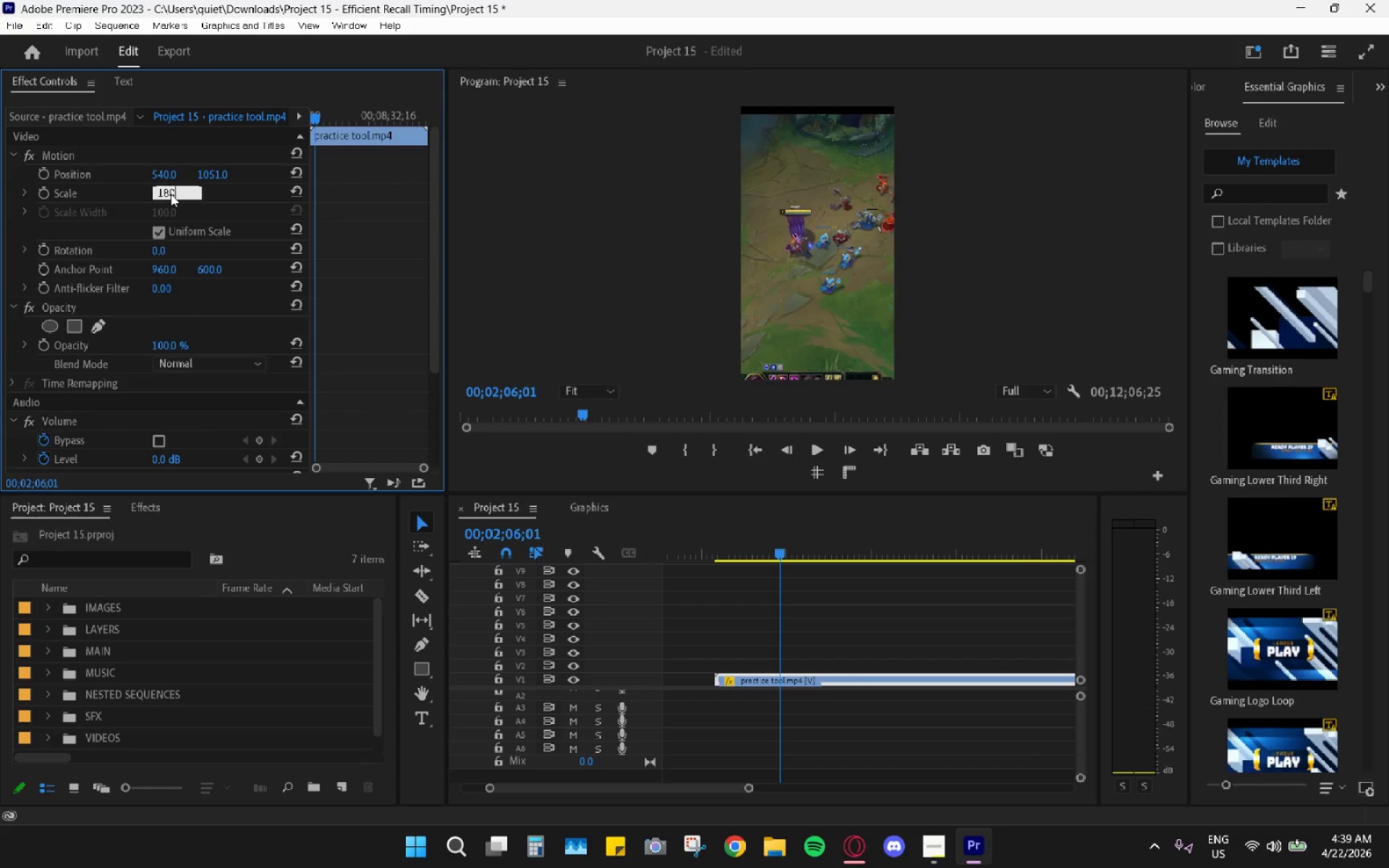 
key(Enter)
 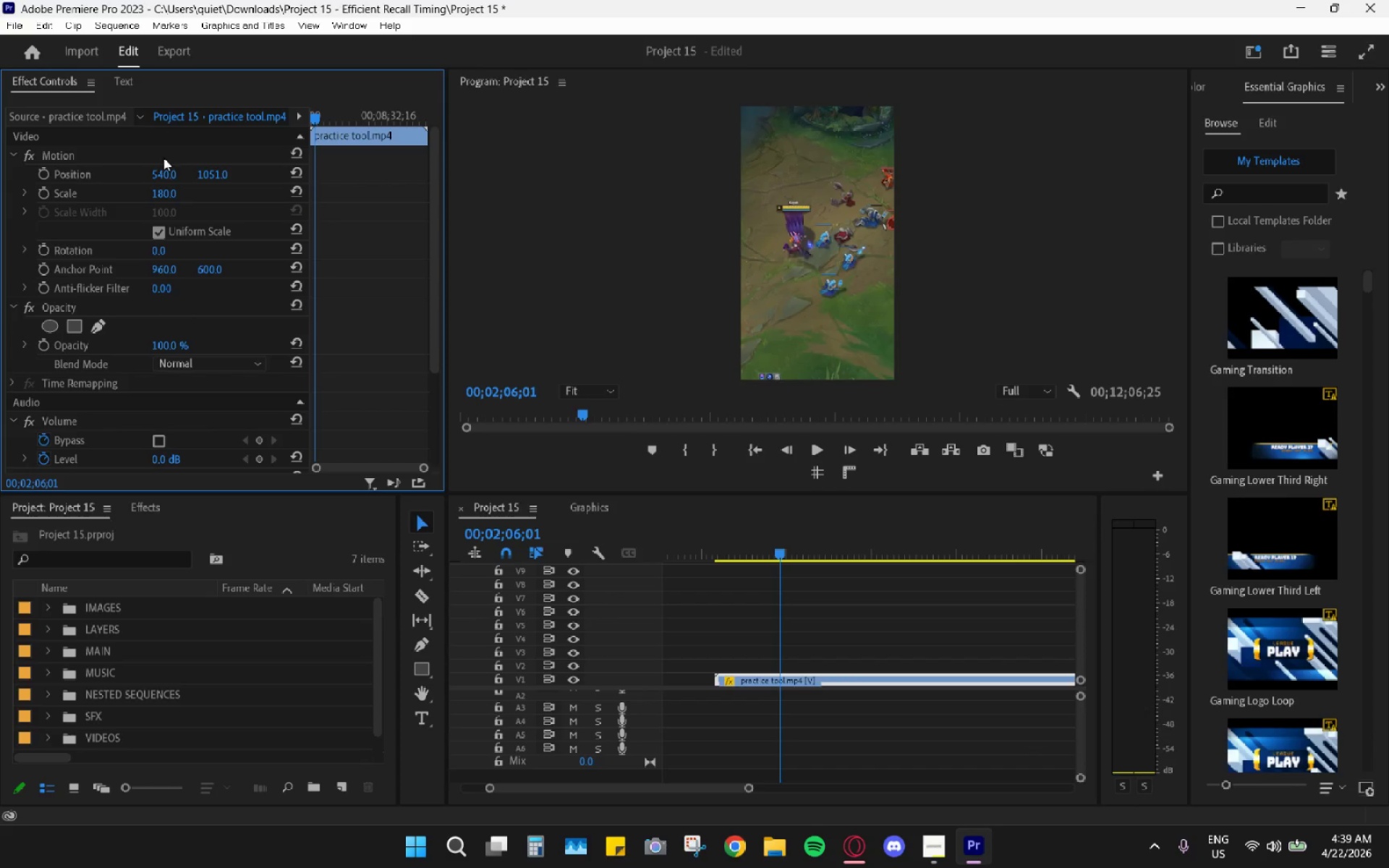 
left_click_drag(start_coordinate=[206, 169], to_coordinate=[245, 173])
 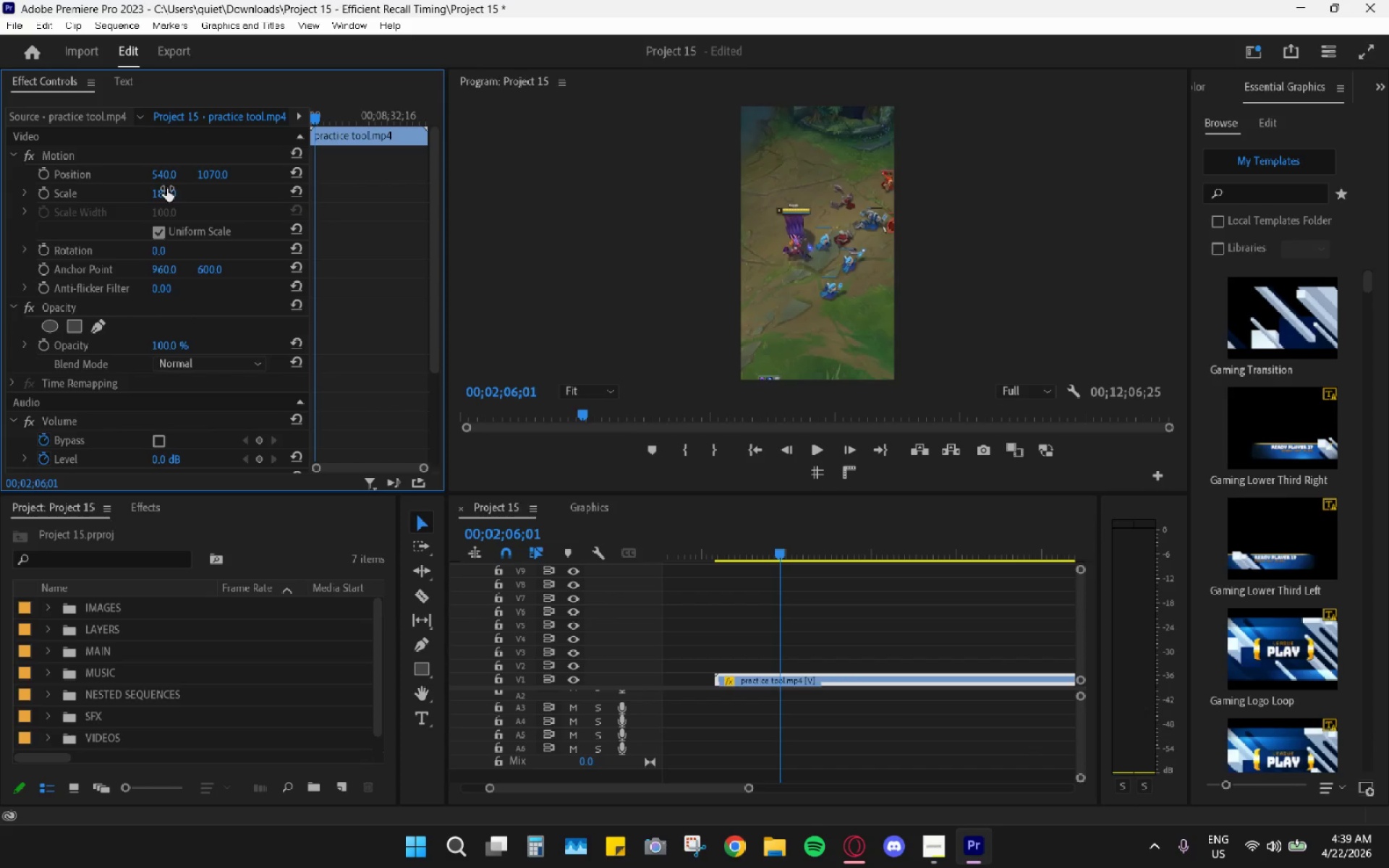 
left_click([166, 189])
 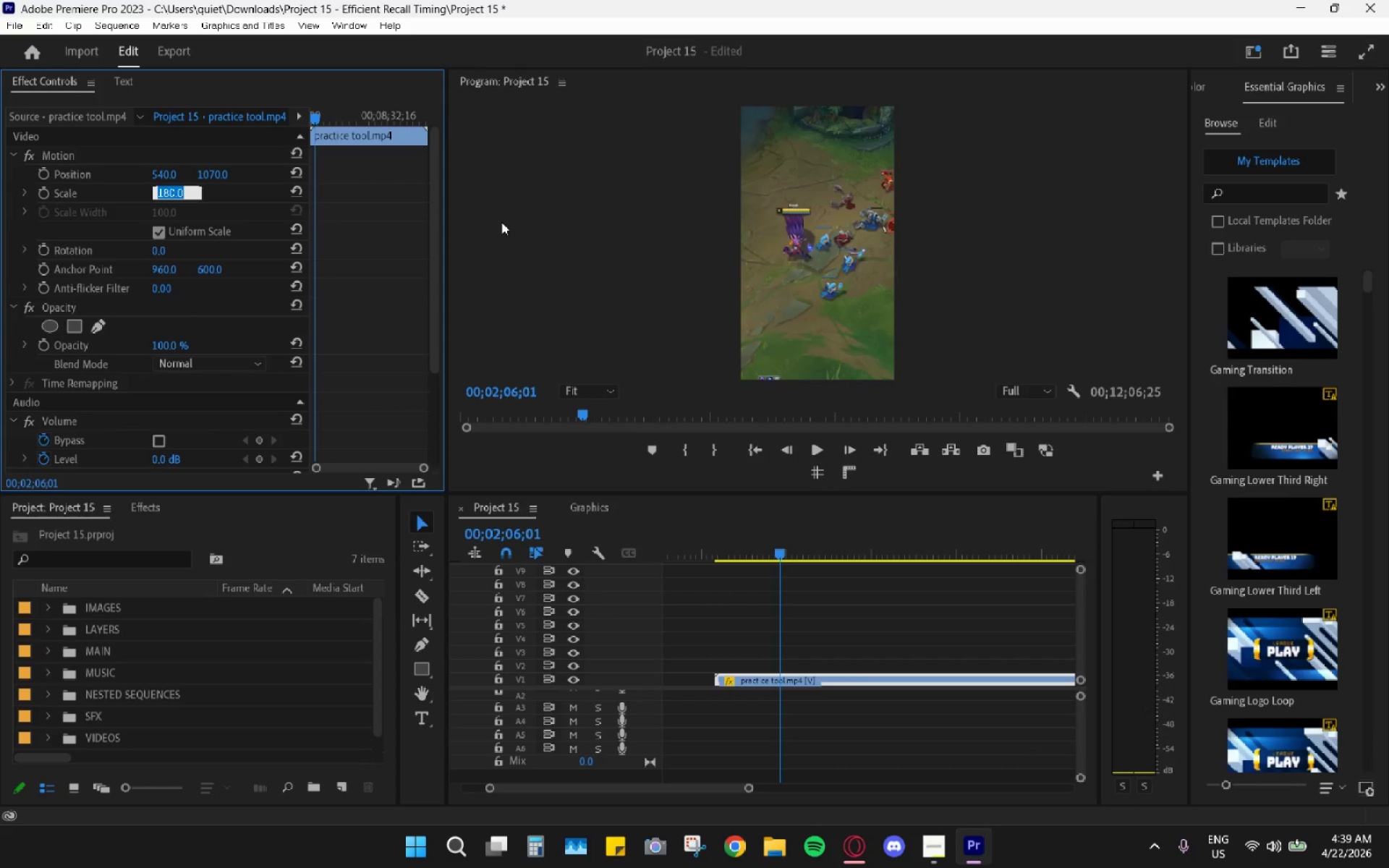 
key(Numpad1)
 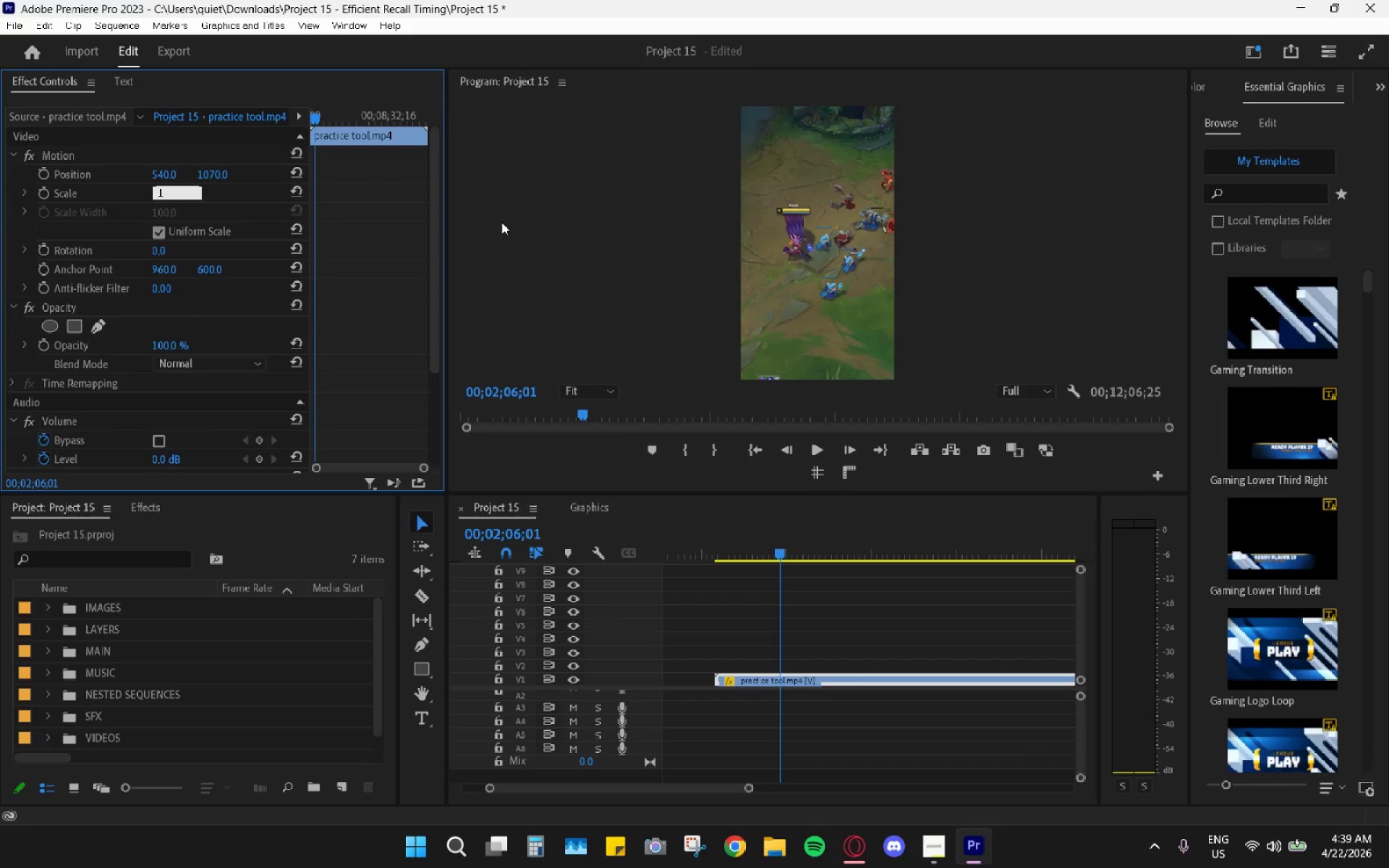 
key(Numpad8)
 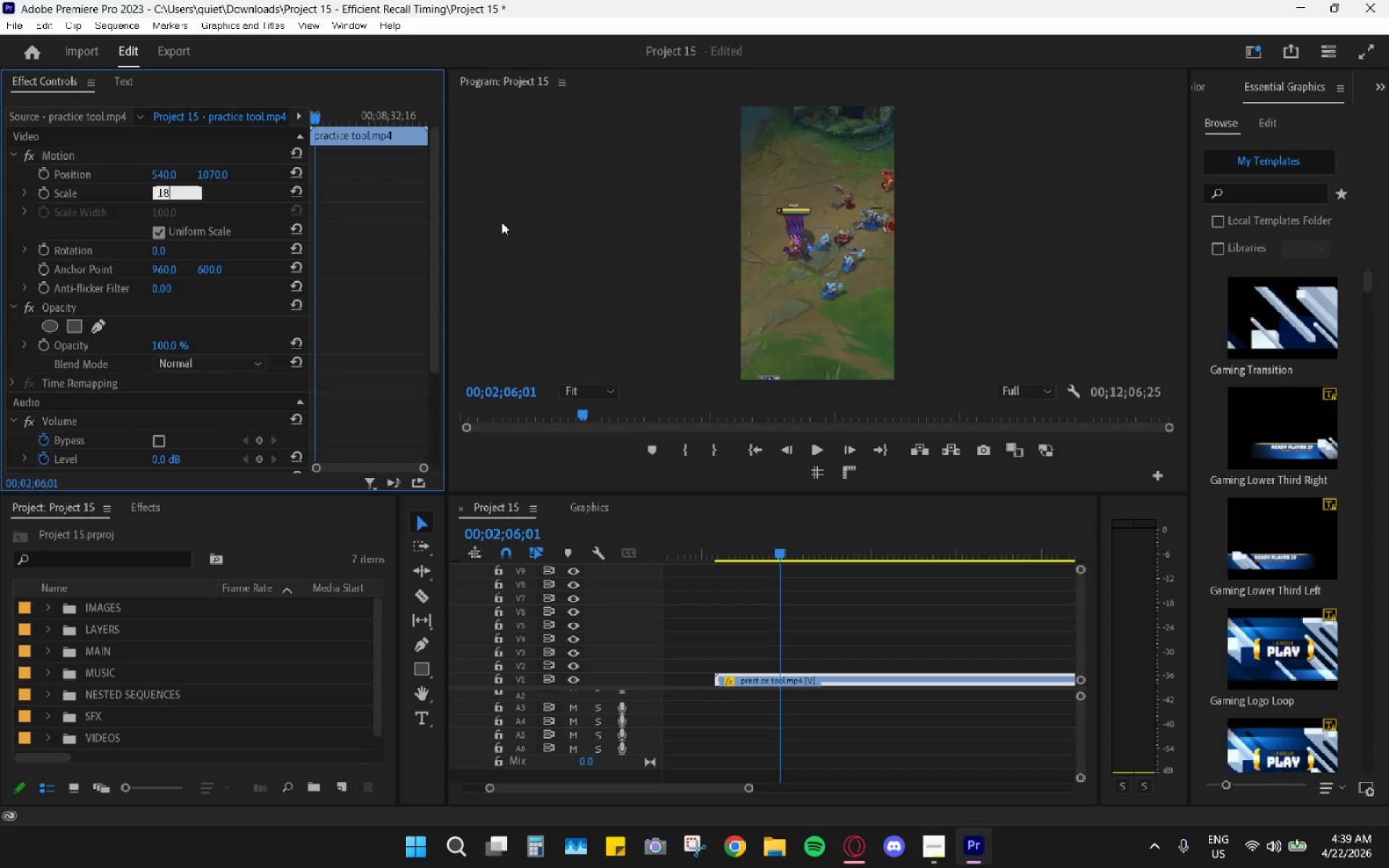 
key(Numpad5)
 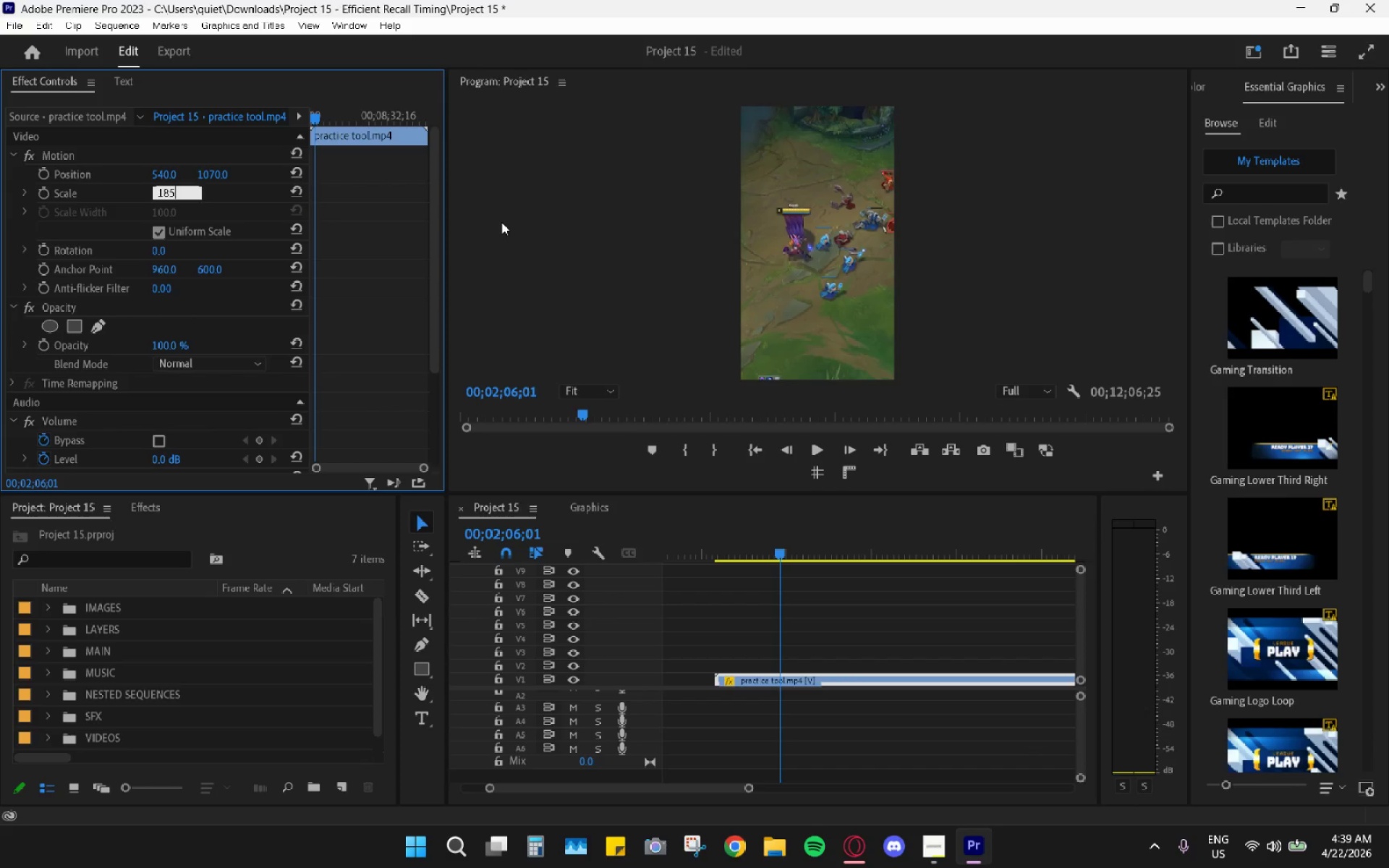 
key(Enter)
 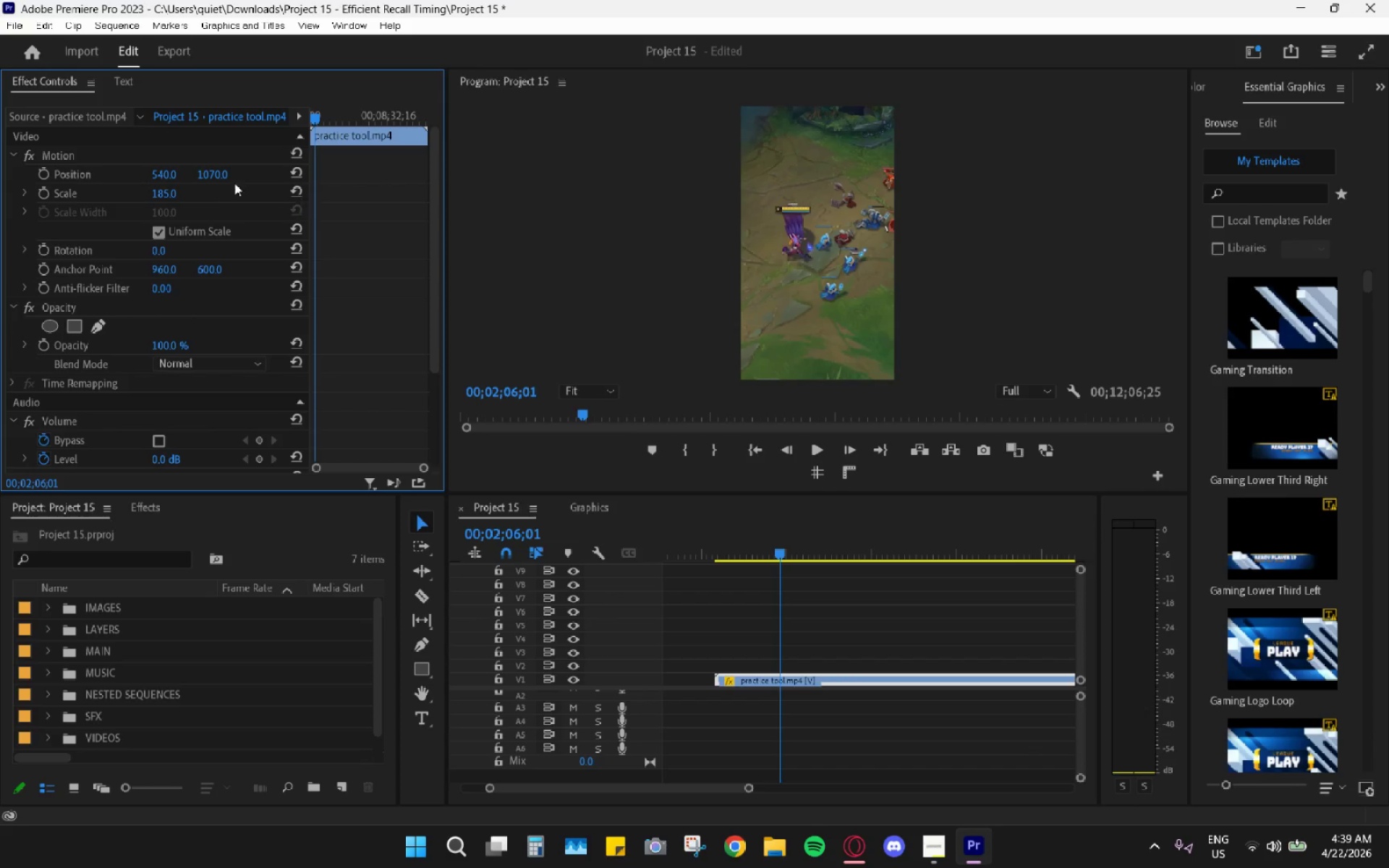 
left_click_drag(start_coordinate=[222, 176], to_coordinate=[271, 169])
 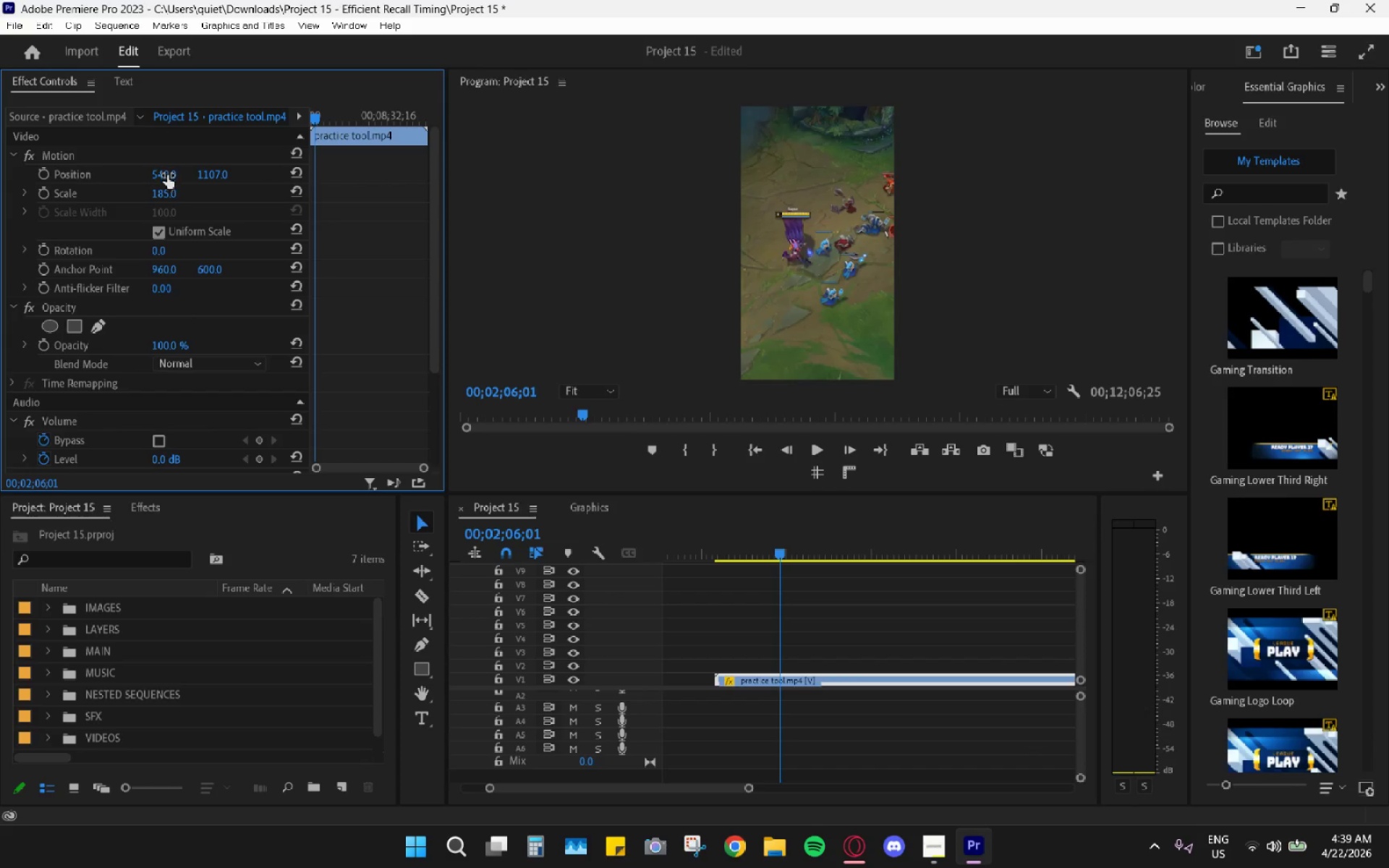 
key(Space)
 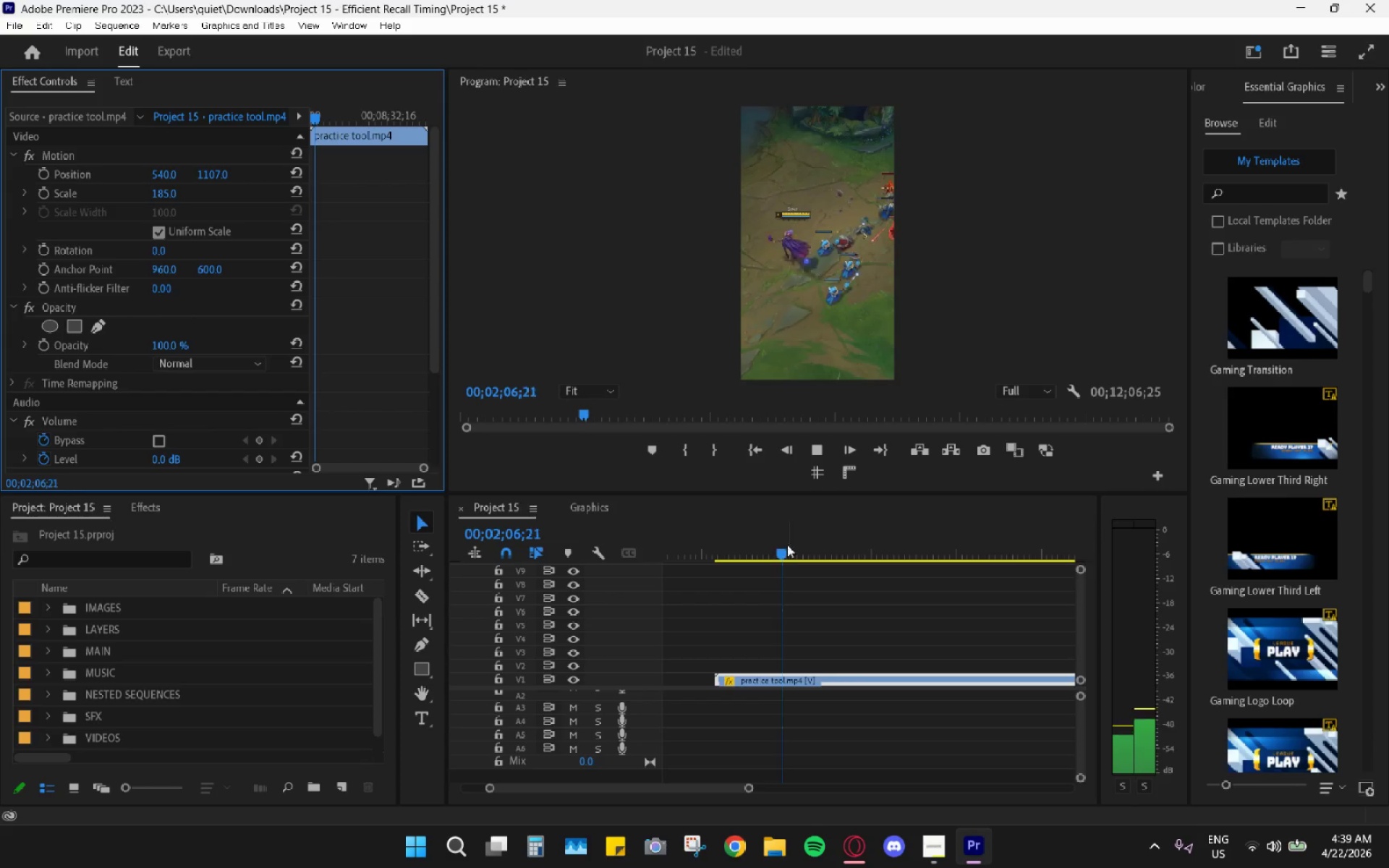 
left_click_drag(start_coordinate=[801, 540], to_coordinate=[857, 540])